 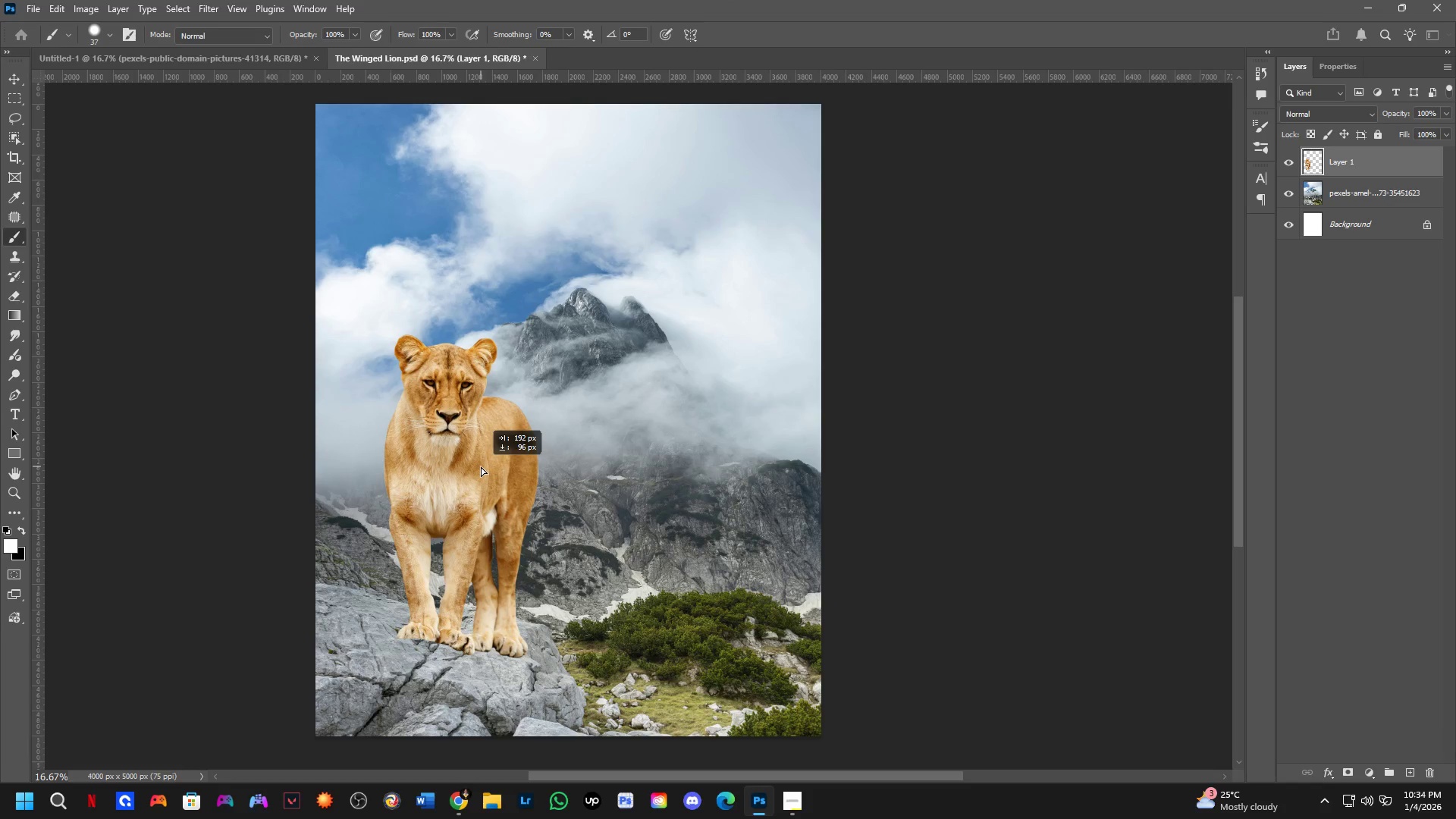 
hold_key(key=ControlLeft, duration=0.7)
 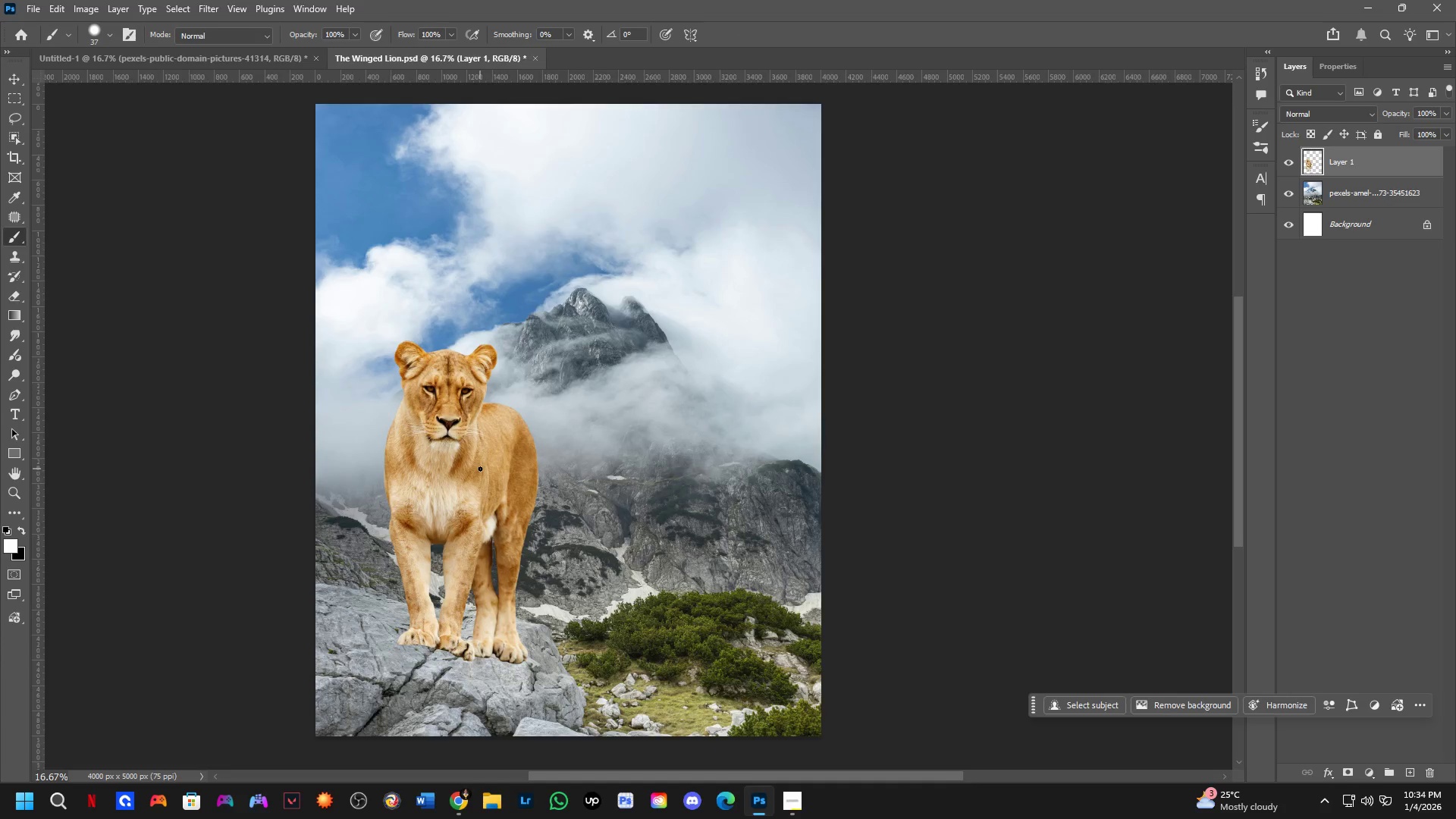 
key(Alt+AltLeft)
 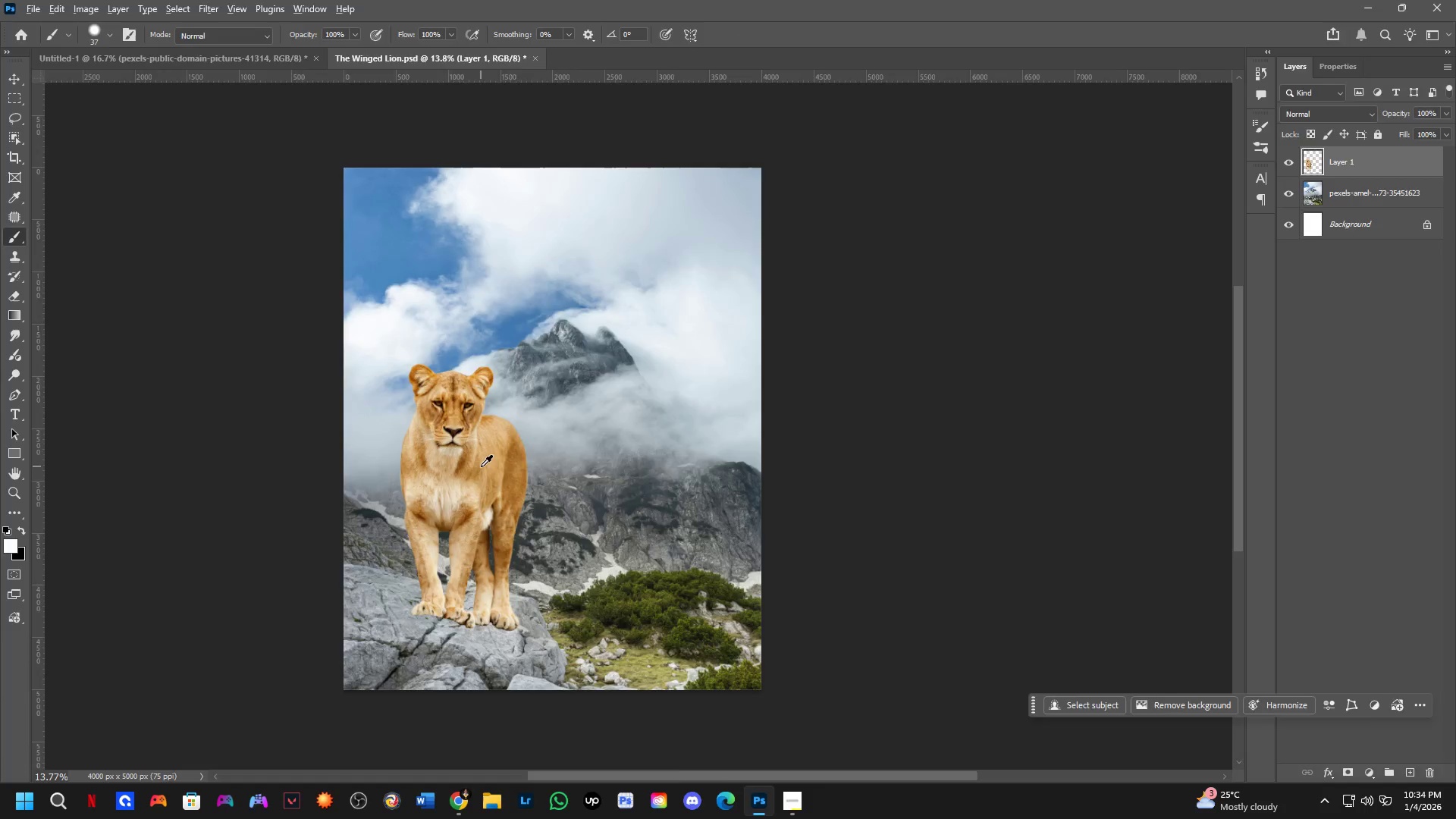 
key(Alt+Tab)
 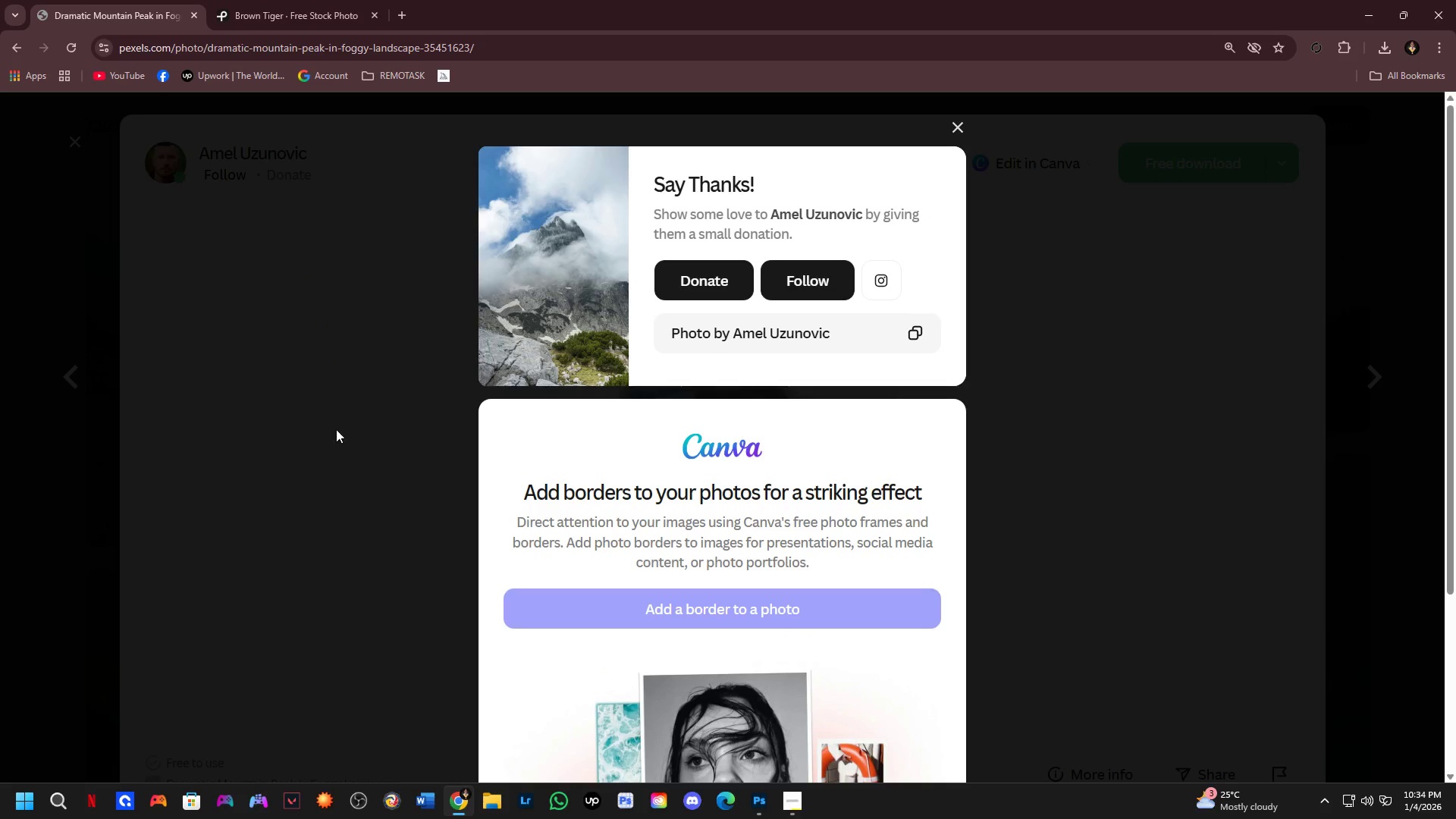 
scroll: coordinate [480, 469], scroll_direction: down, amount: 2.0
 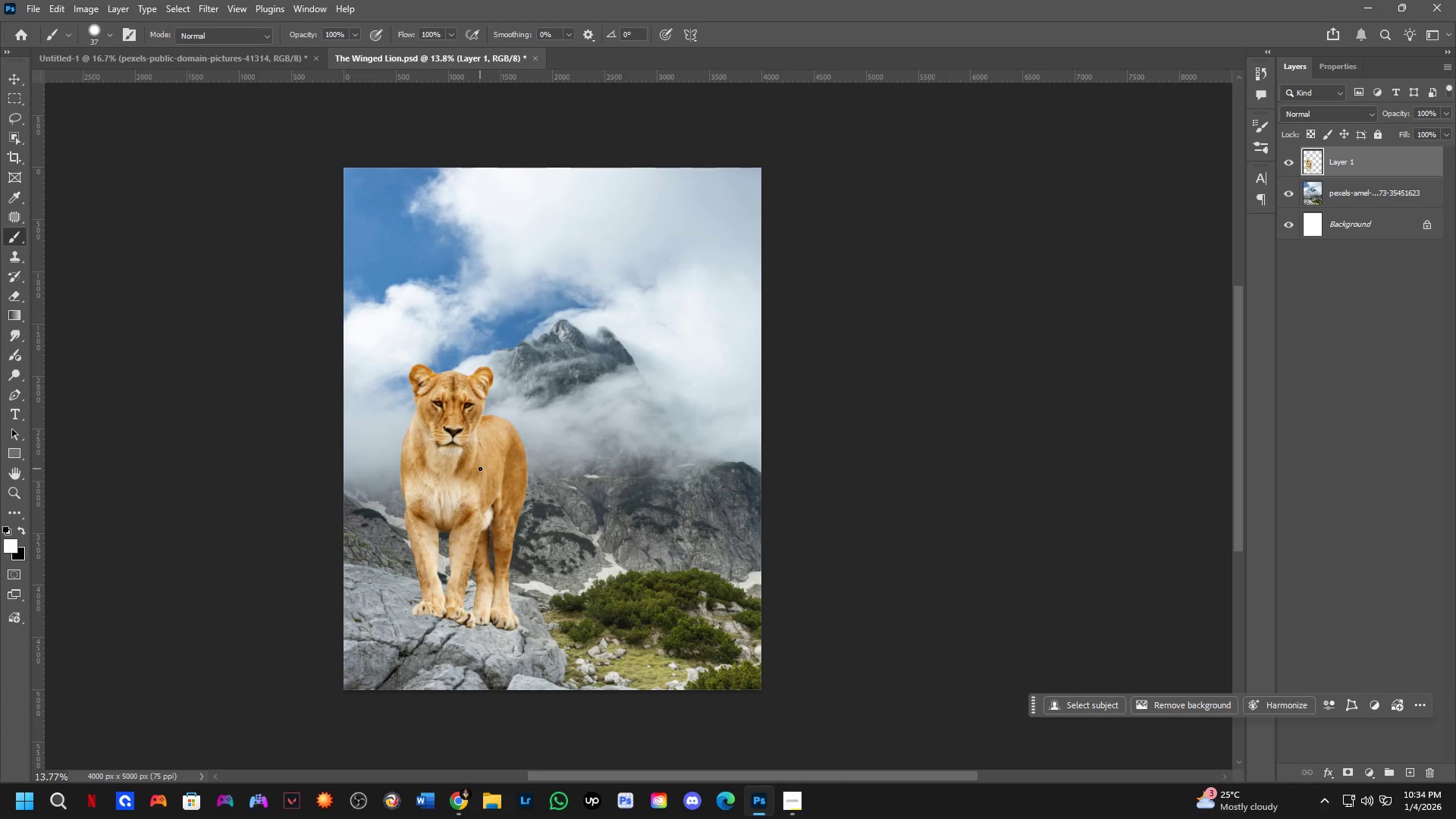 
left_click([0, 588])
 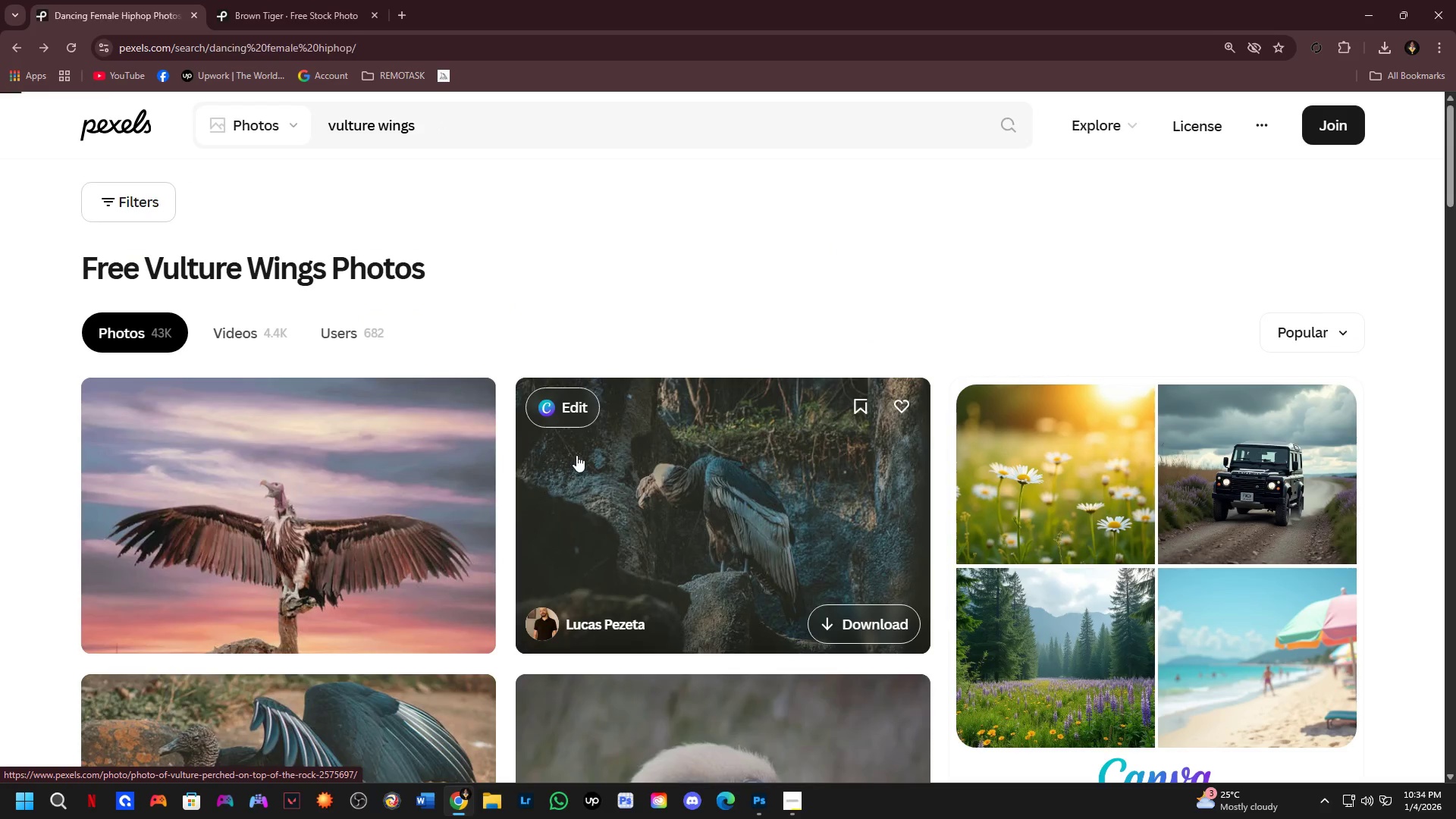 
scroll: coordinate [770, 521], scroll_direction: down, amount: 6.0
 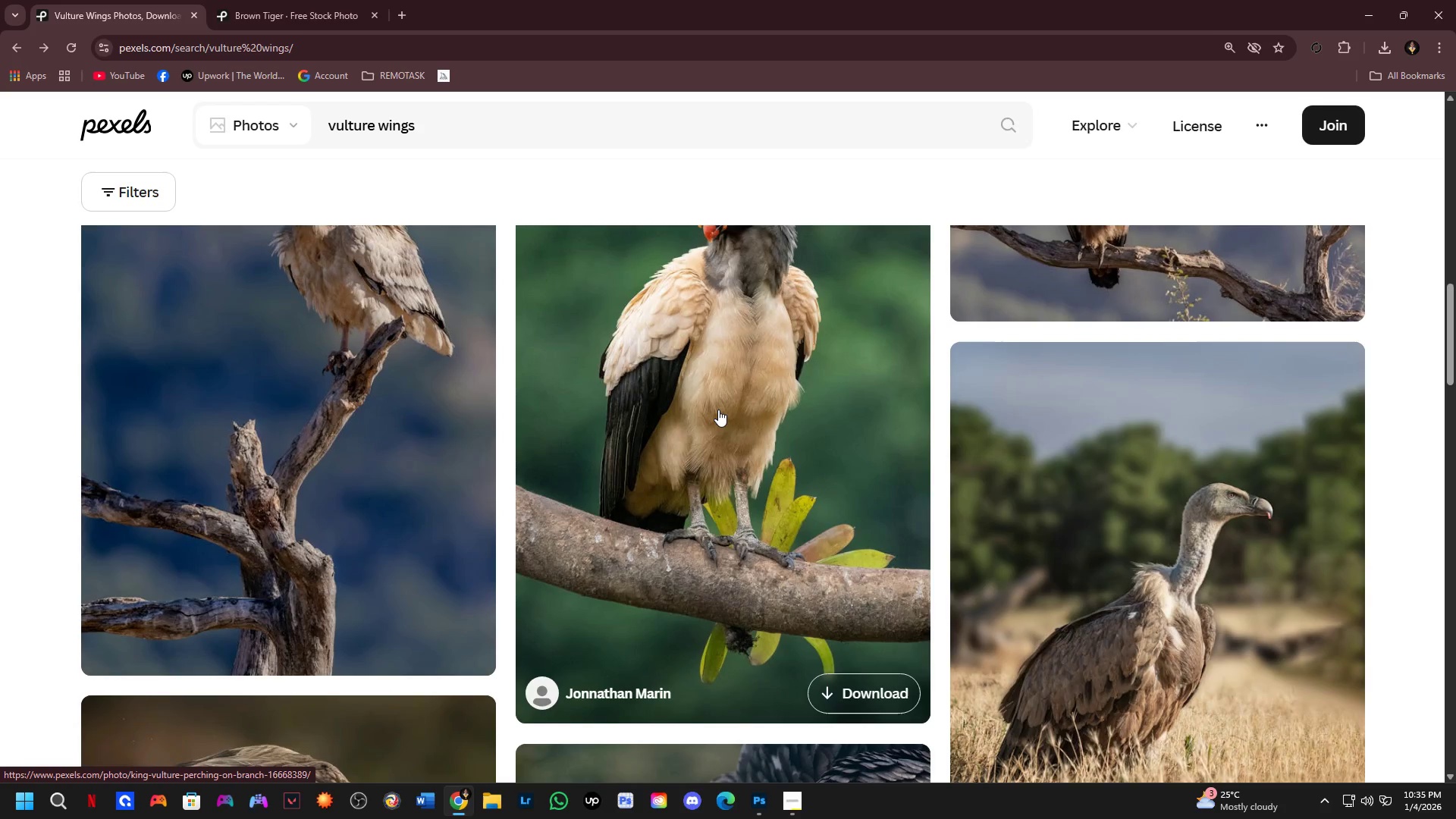 
key(Alt+AltLeft)
 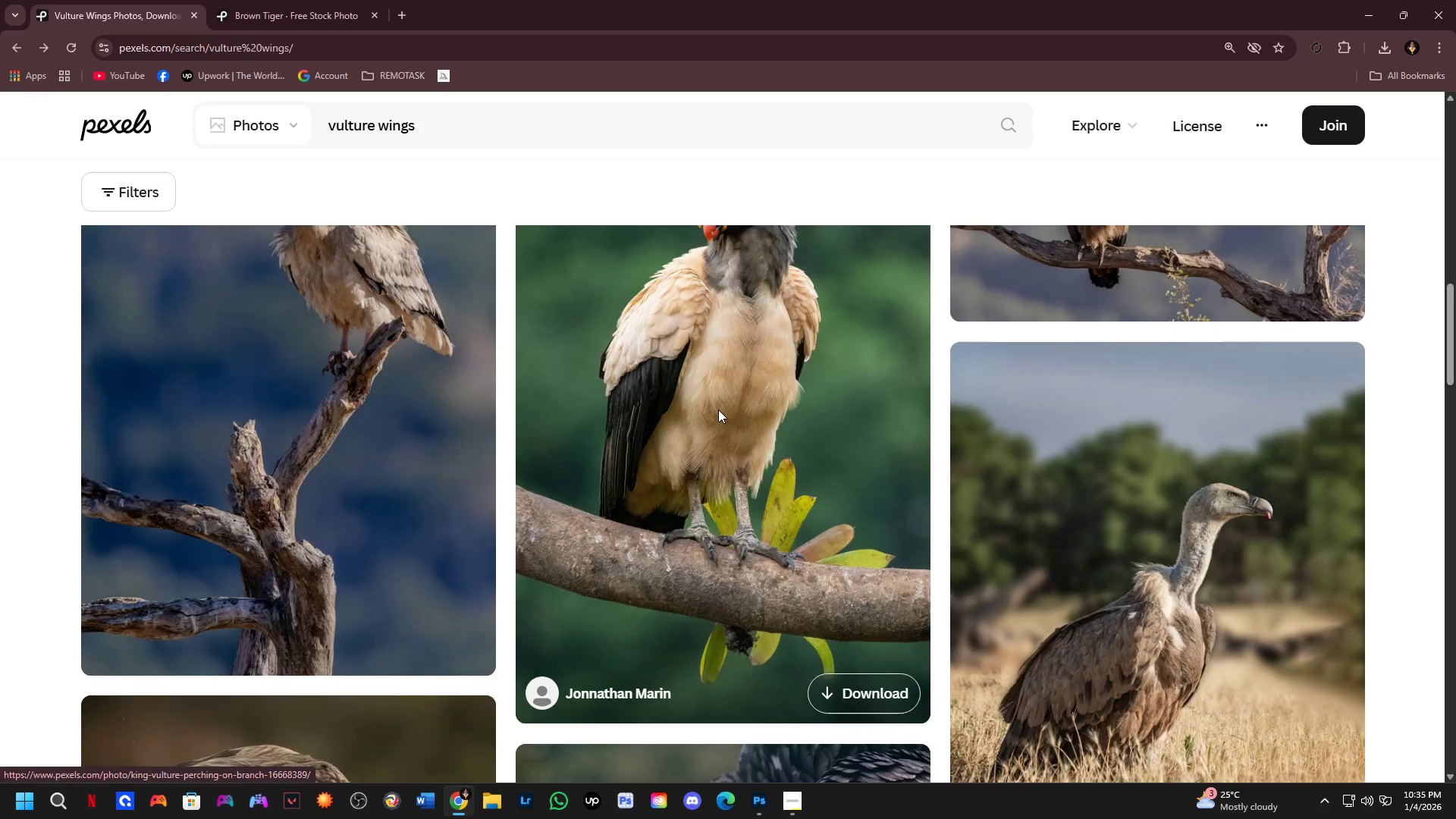 
key(Alt+Tab)
 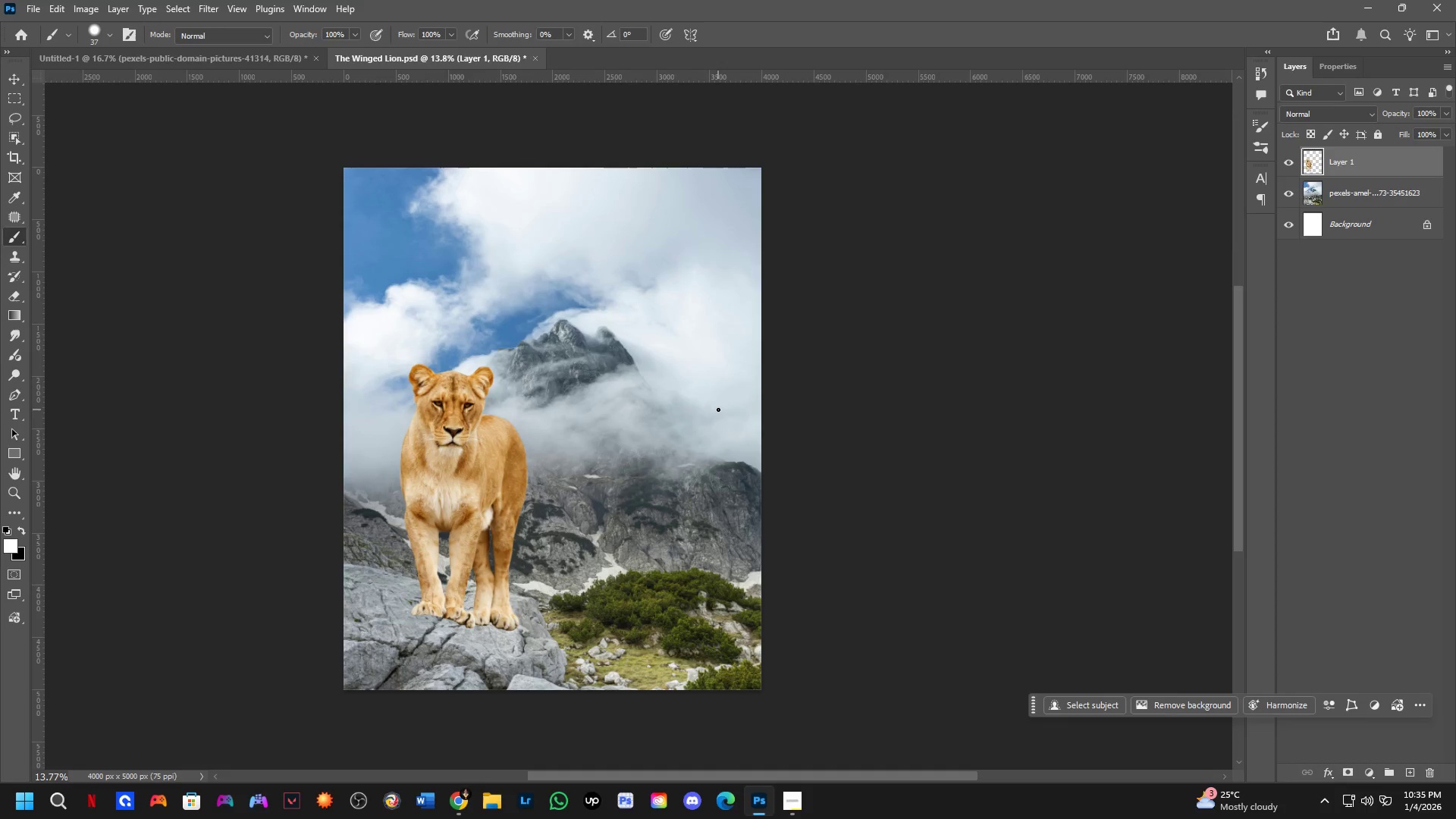 
key(Alt+AltLeft)
 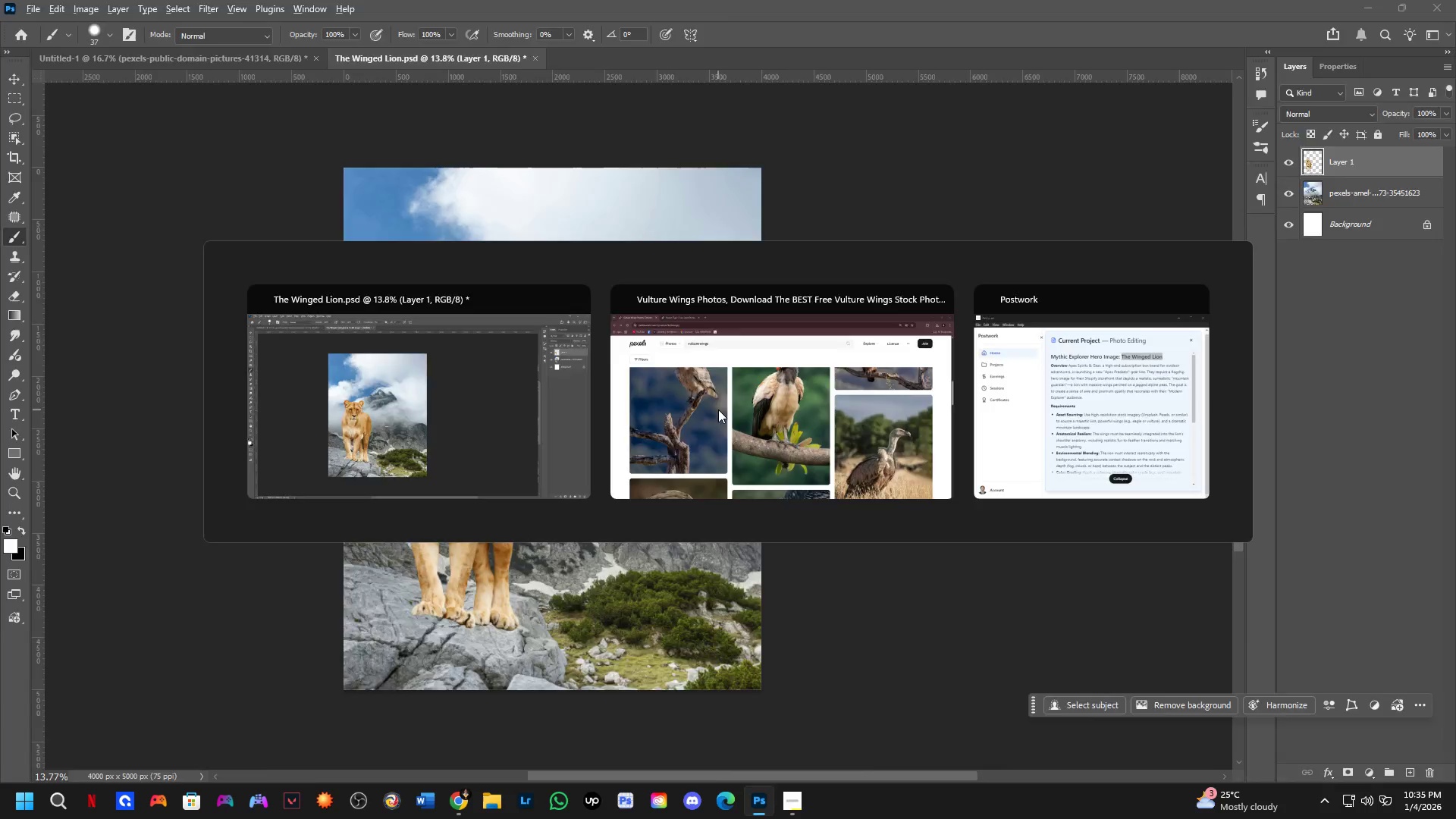 
key(Alt+Tab)
 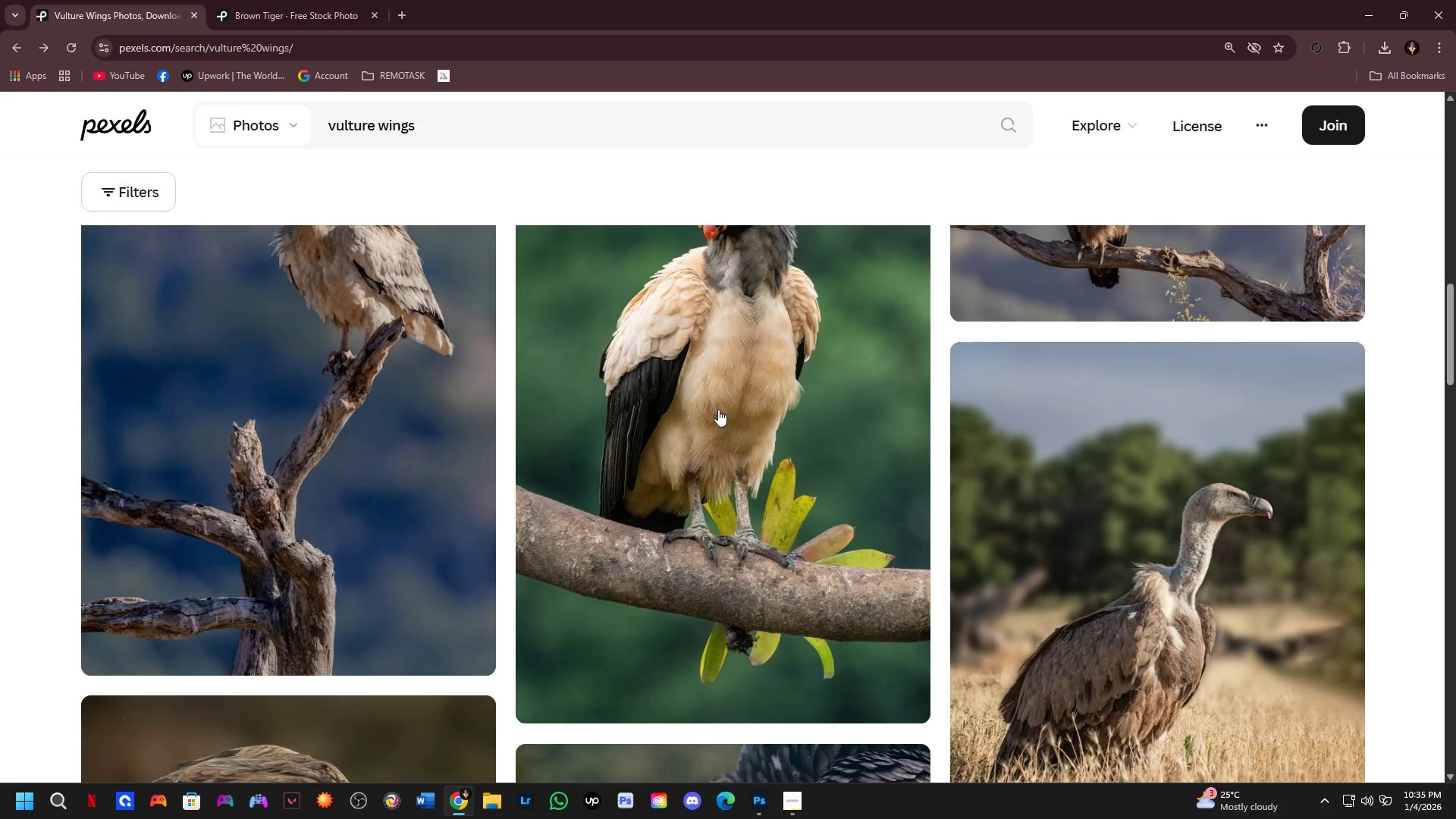 
scroll: coordinate [704, 358], scroll_direction: down, amount: 2.0
 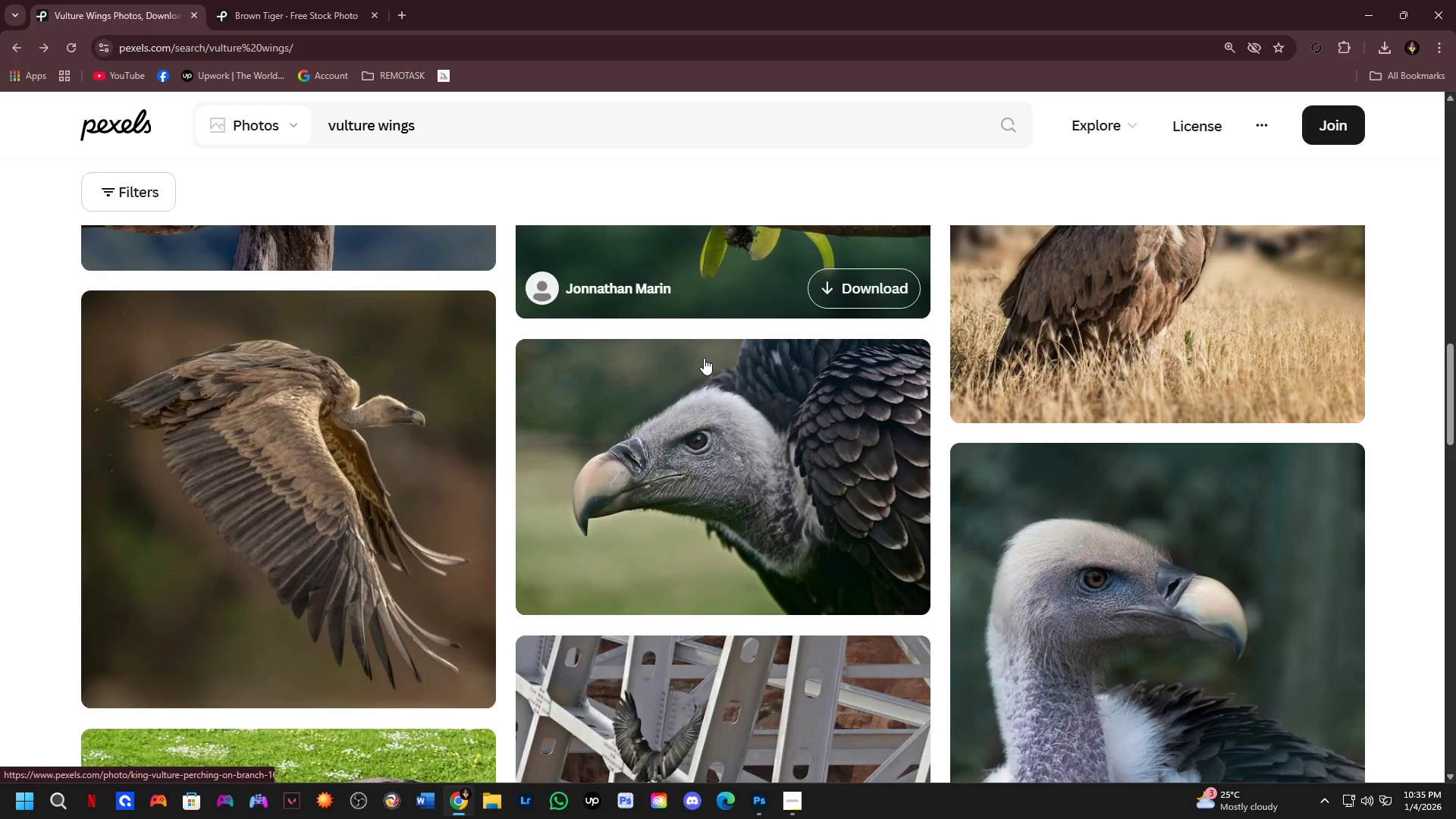 
key(Alt+AltLeft)
 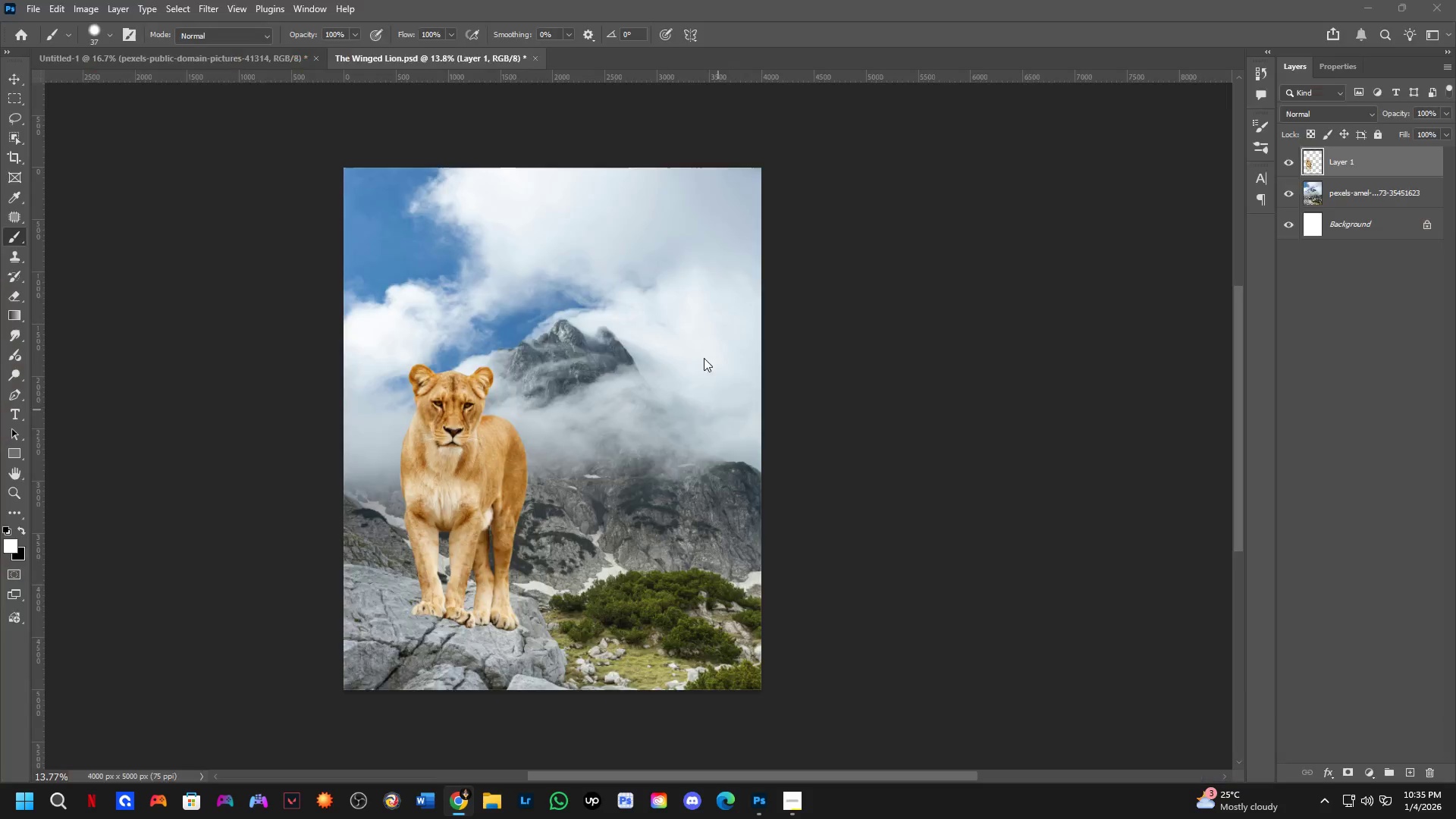 
key(Alt+Tab)
 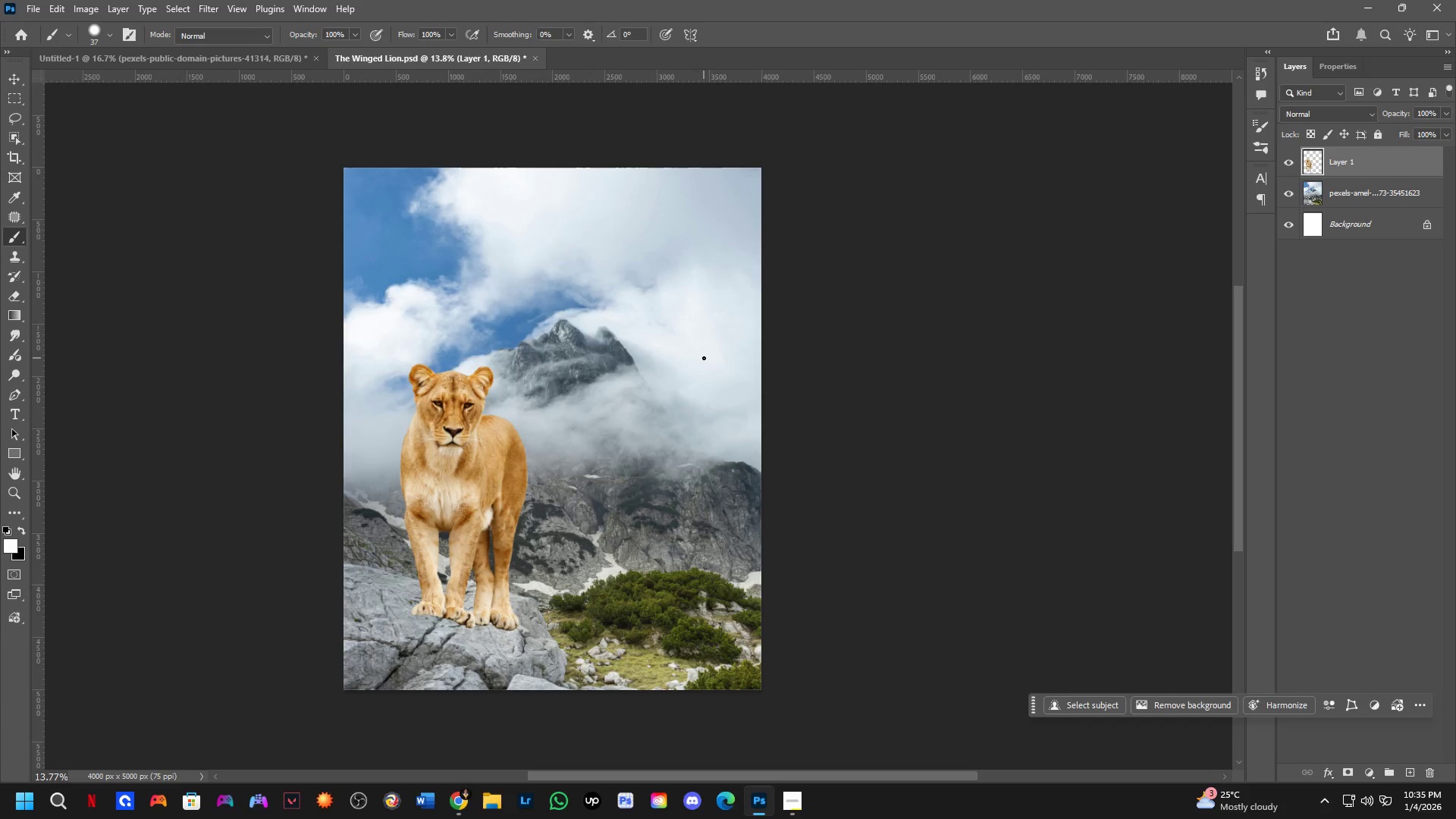 
key(Alt+AltLeft)
 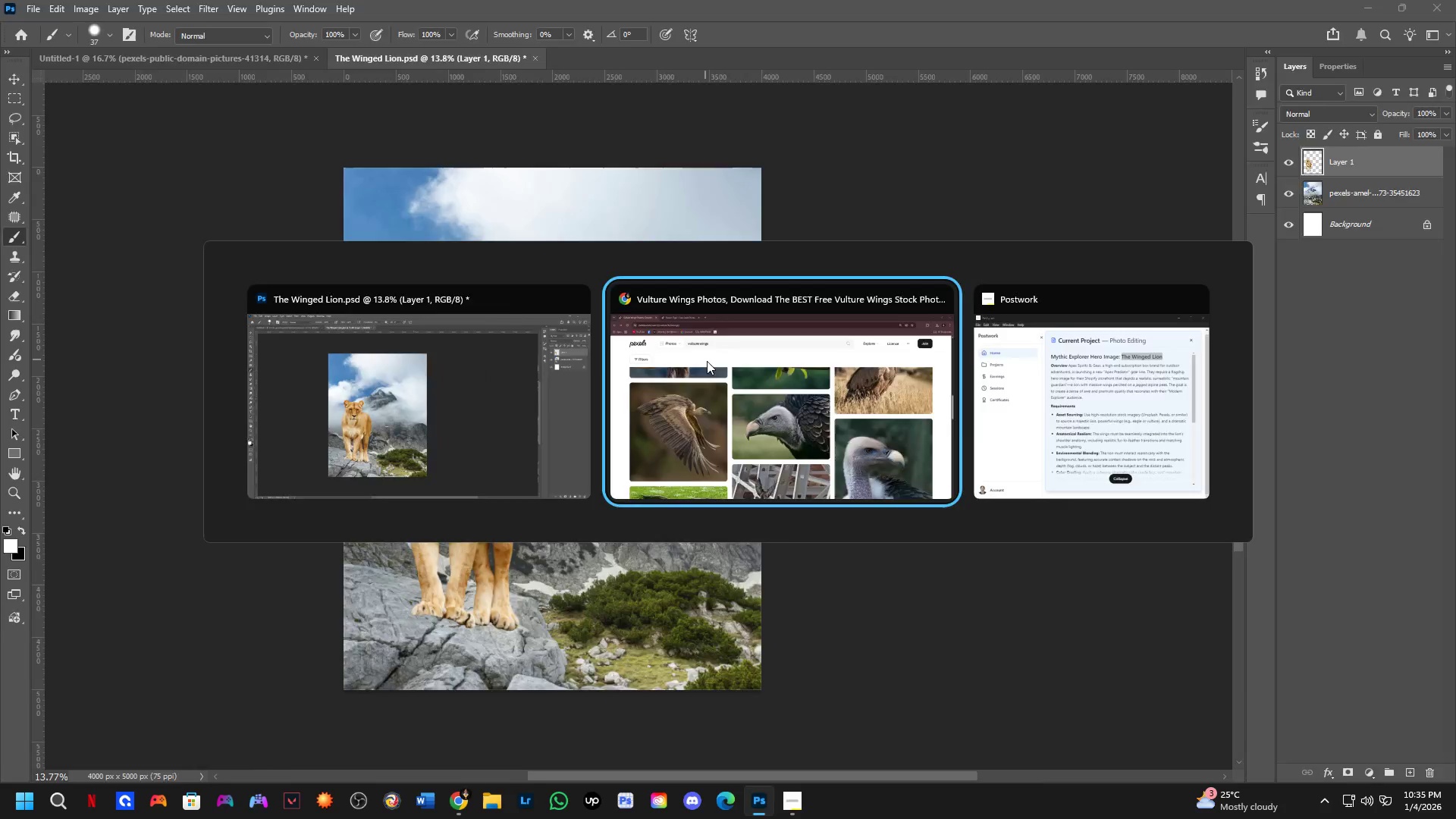 
key(Alt+Tab)
 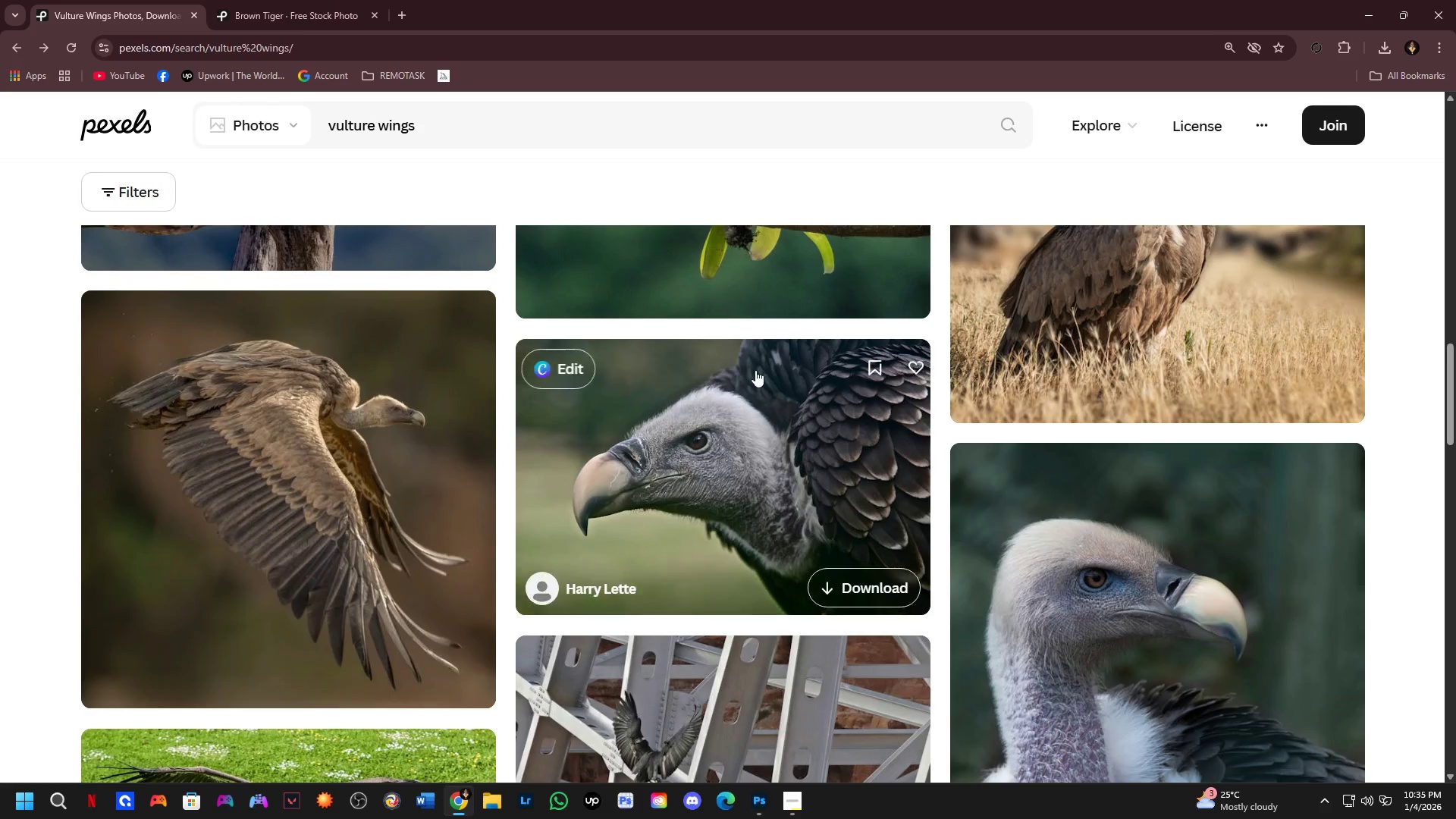 
scroll: coordinate [755, 361], scroll_direction: down, amount: 4.0
 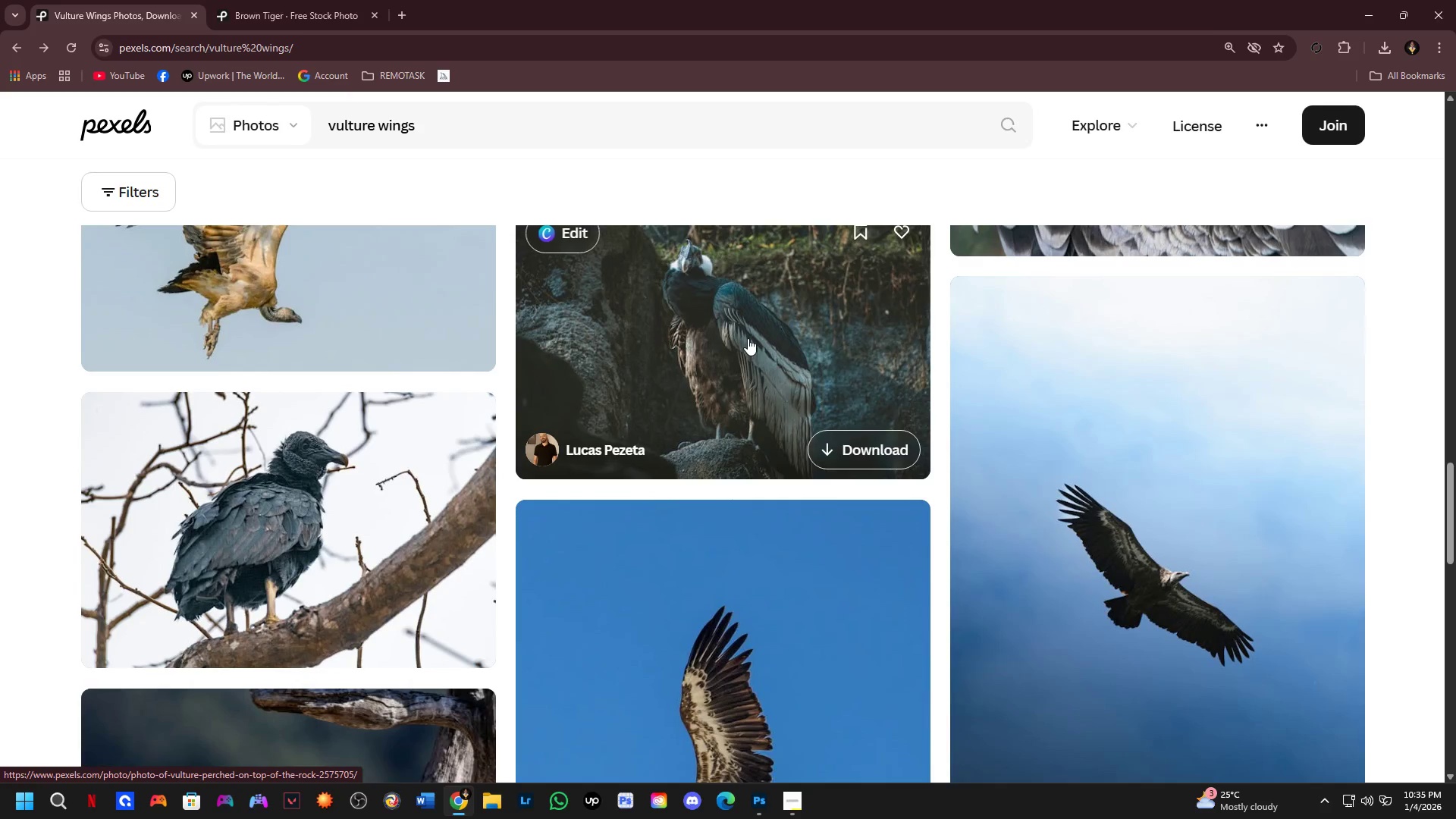 
scroll: coordinate [747, 344], scroll_direction: up, amount: 1.0
 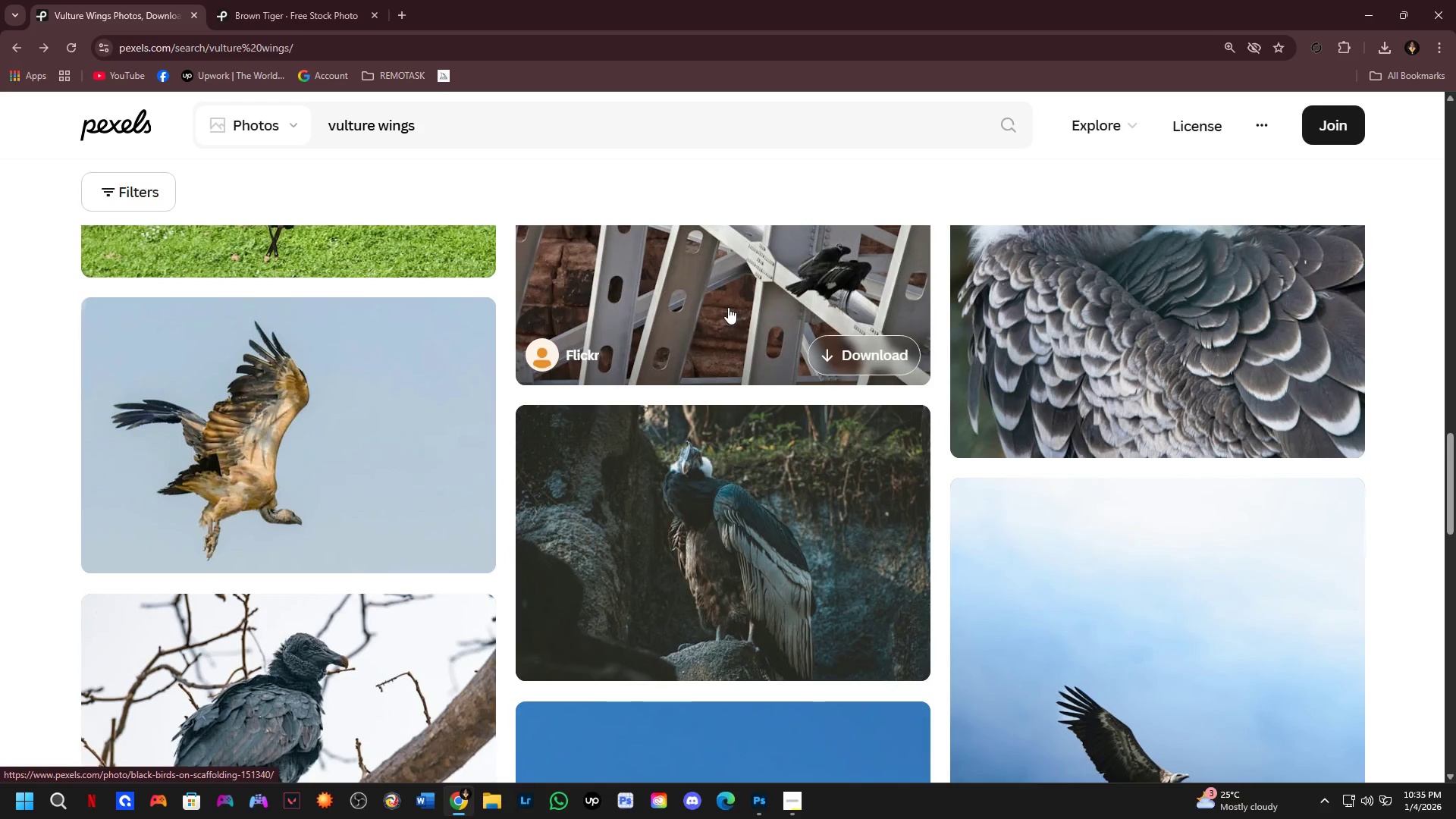 
scroll: coordinate [725, 306], scroll_direction: down, amount: 3.0
 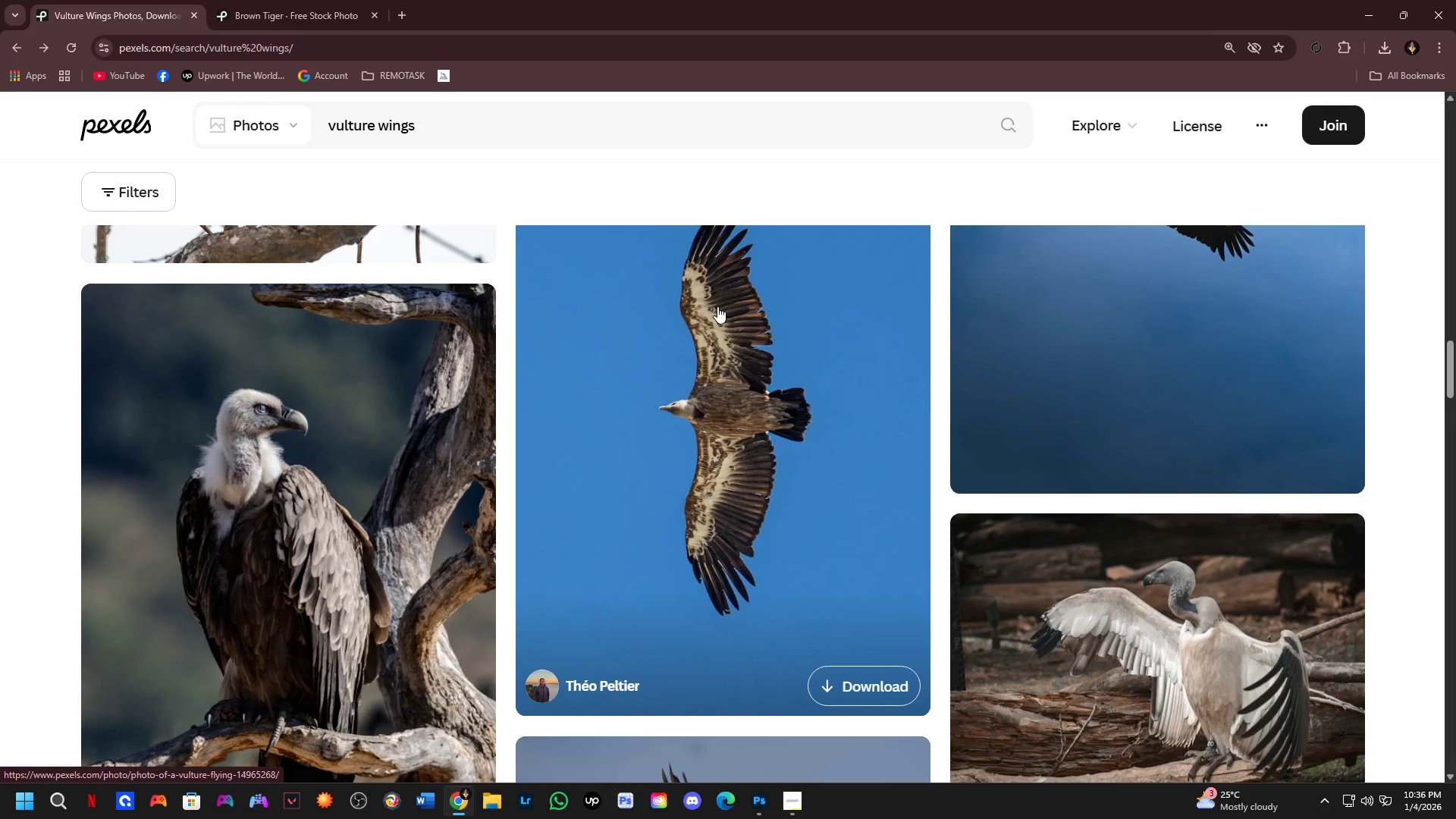 
wait(91.79)
 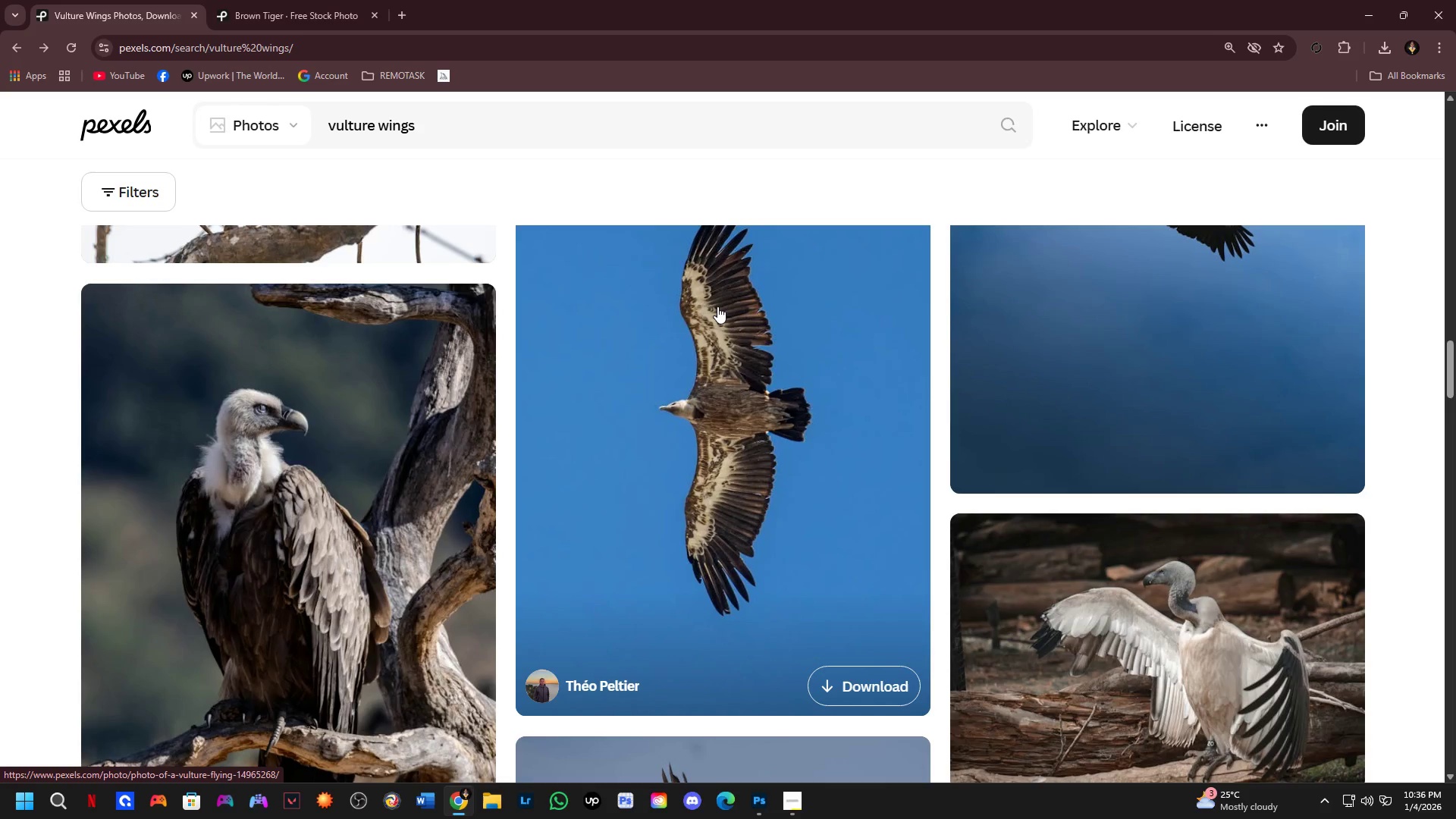 
scroll: coordinate [720, 463], scroll_direction: down, amount: 3.0
 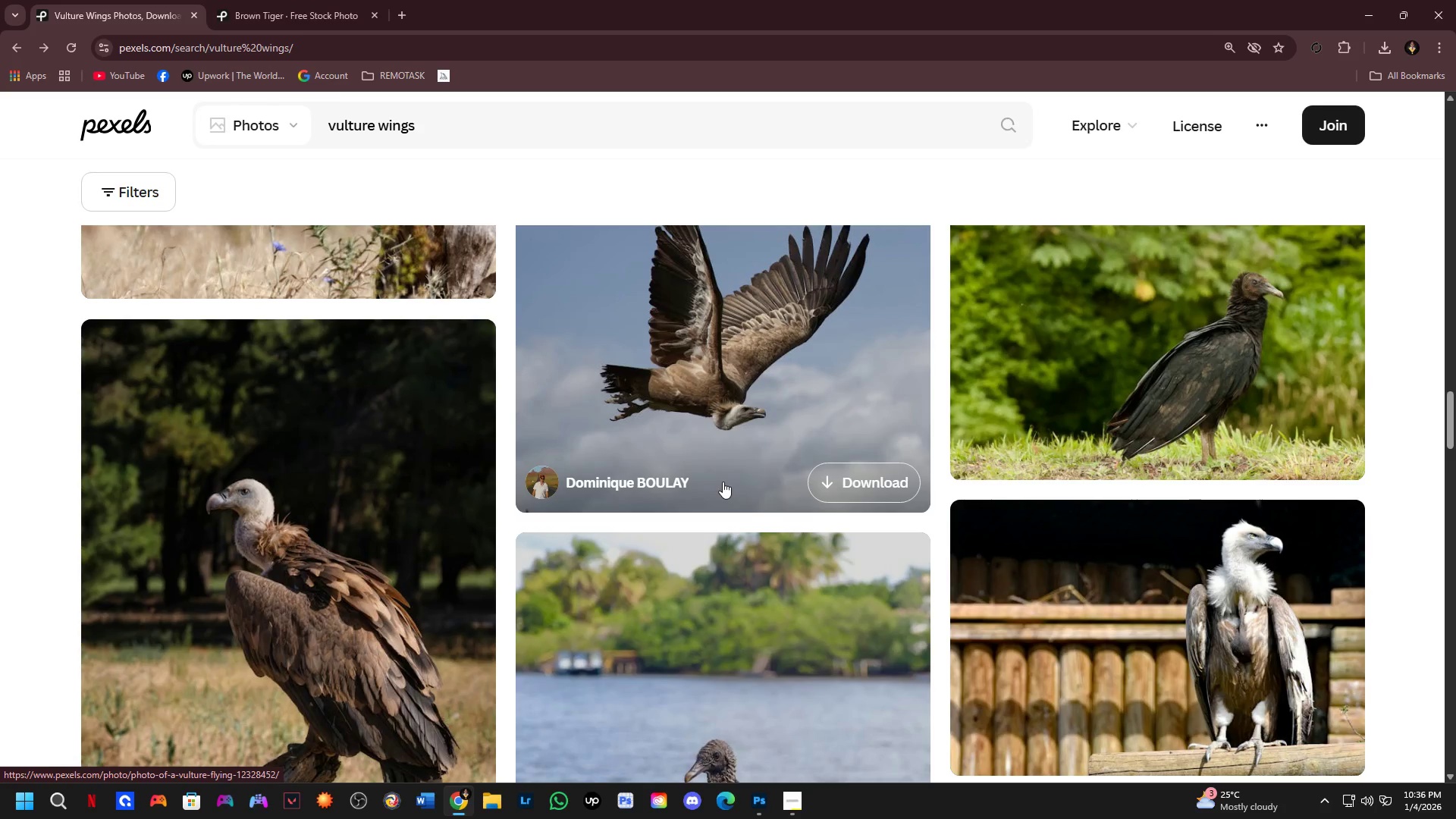 
key(Alt+AltLeft)
 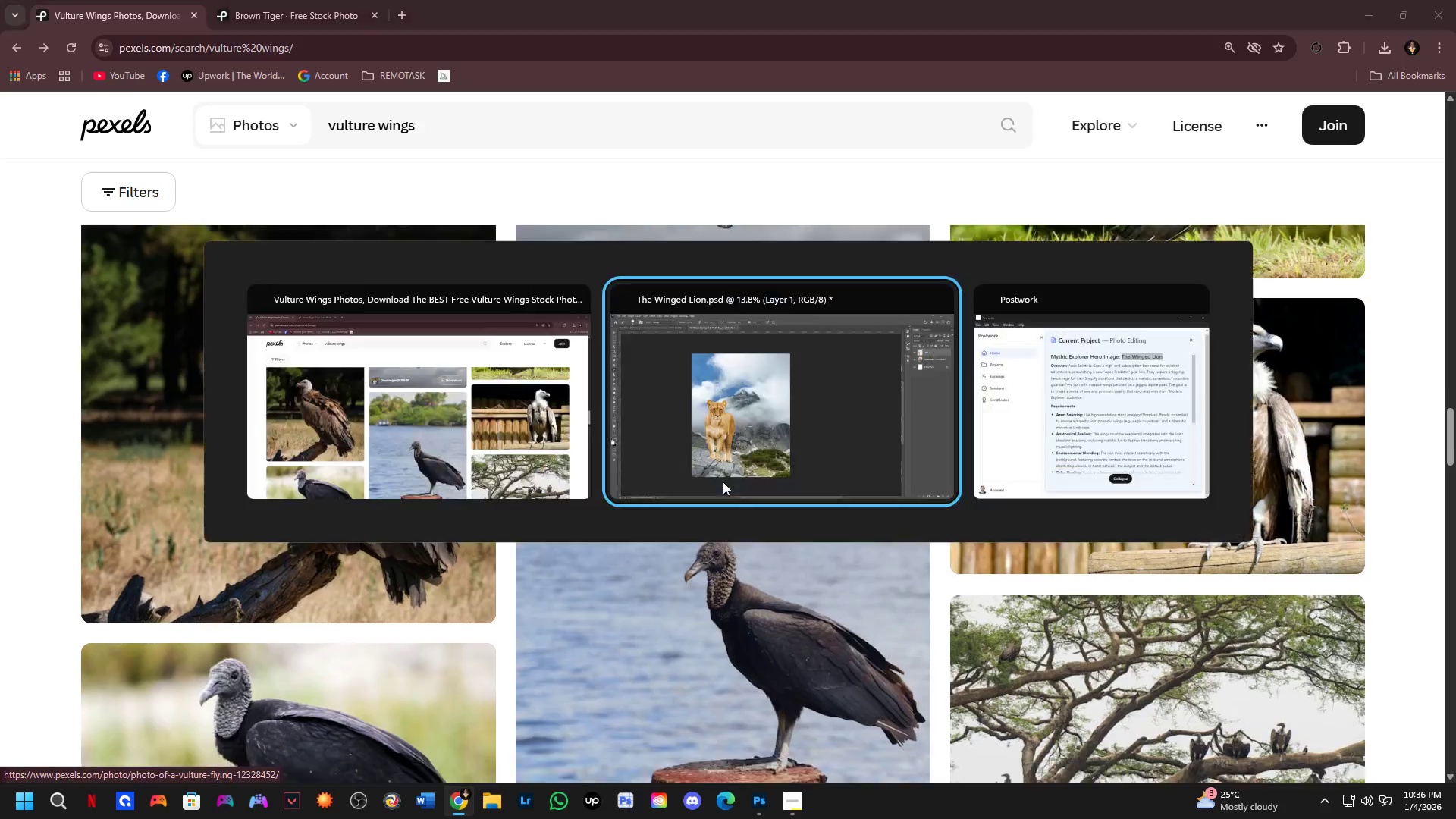 
key(Alt+Tab)
 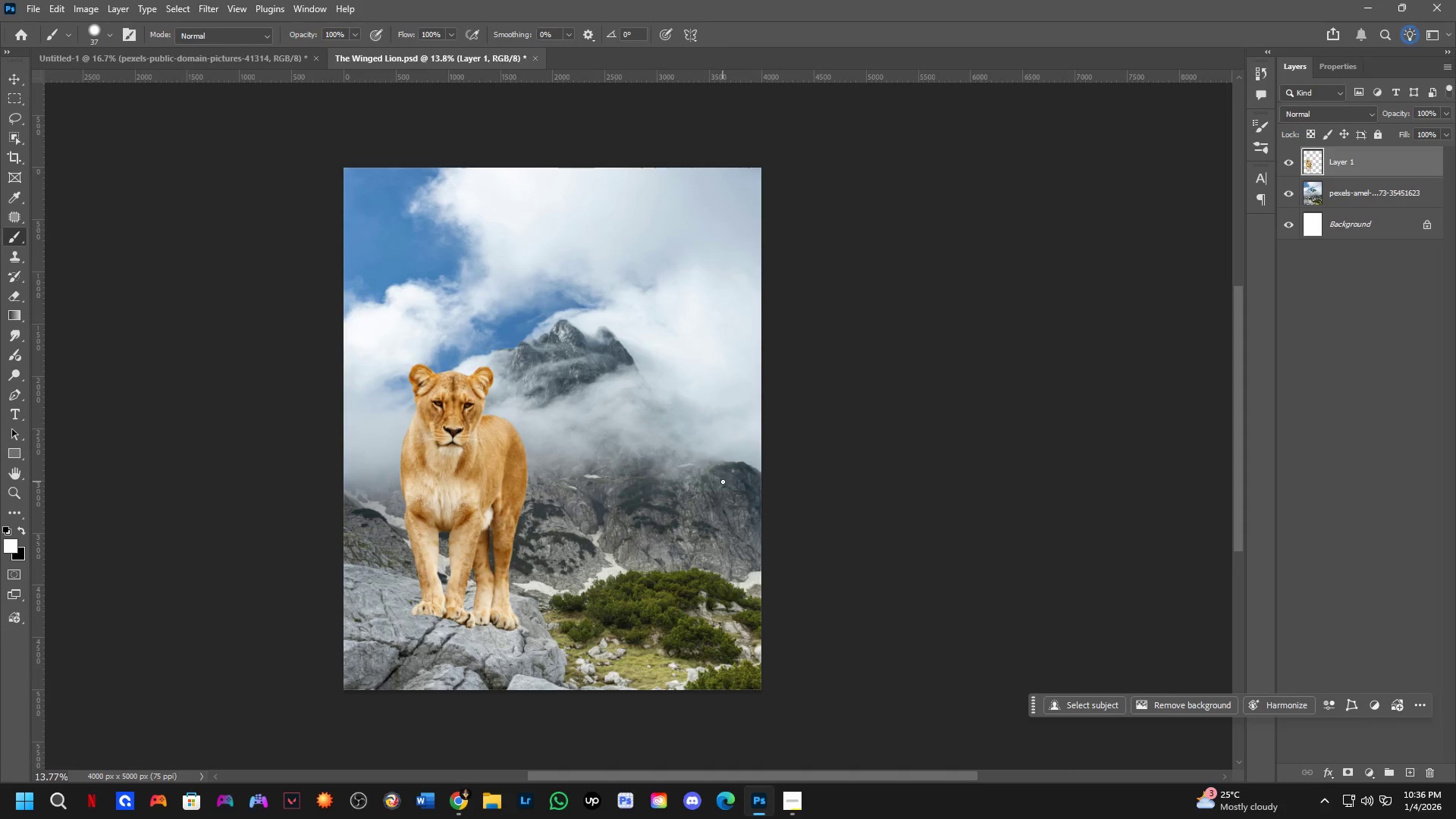 
scroll: coordinate [723, 482], scroll_direction: down, amount: 1.0
 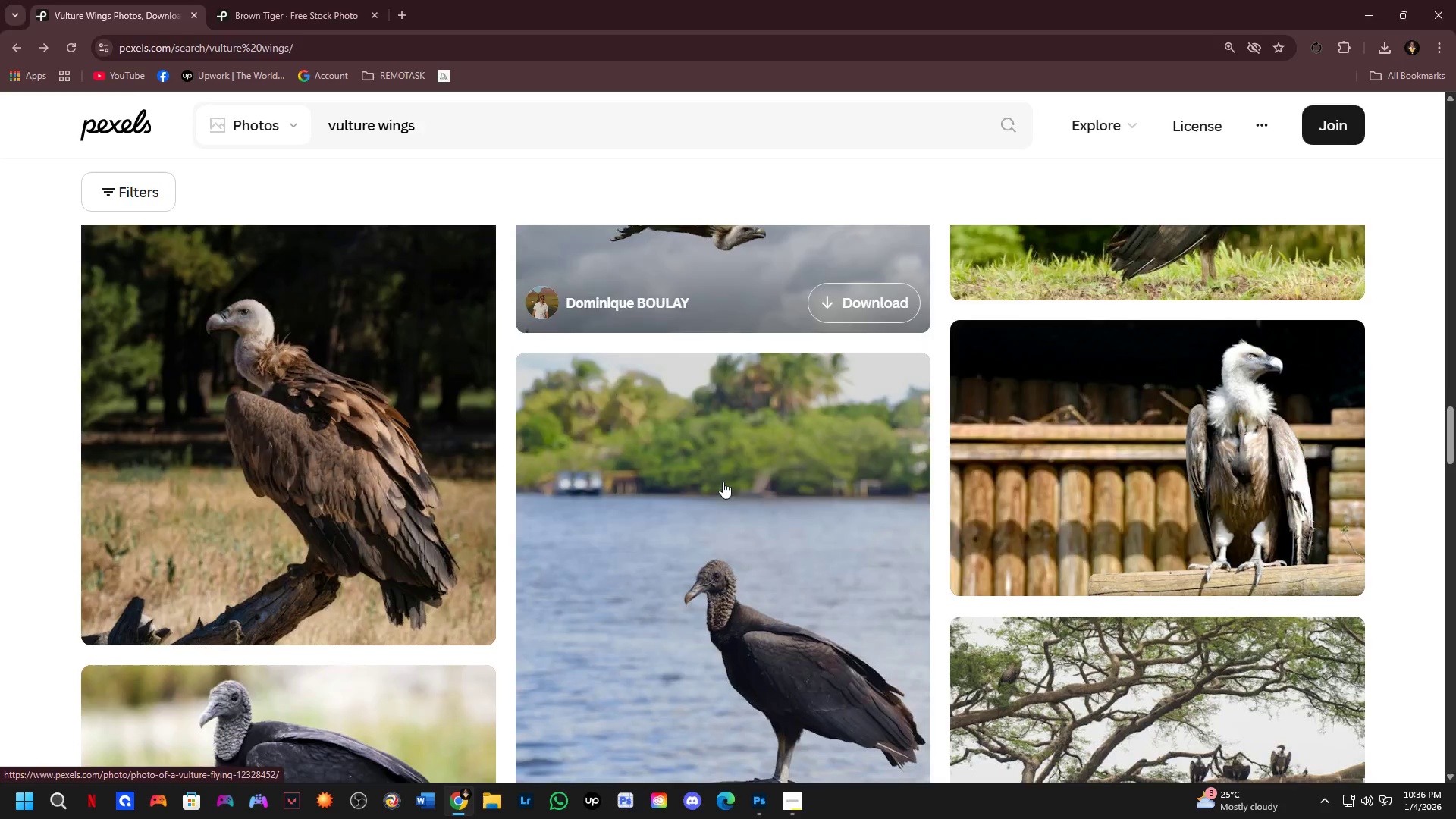 
key(Alt+AltLeft)
 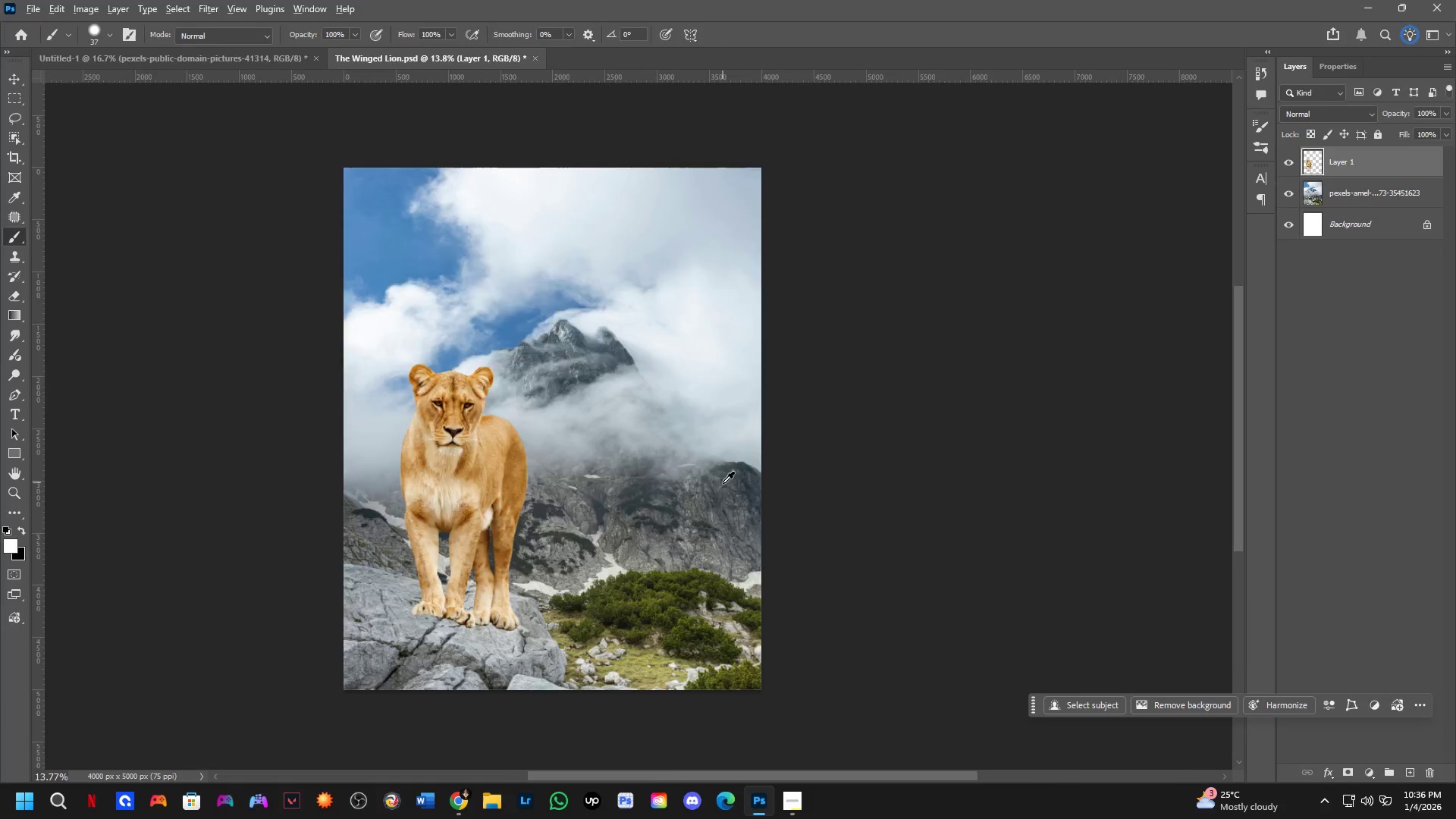 
key(Alt+Tab)
 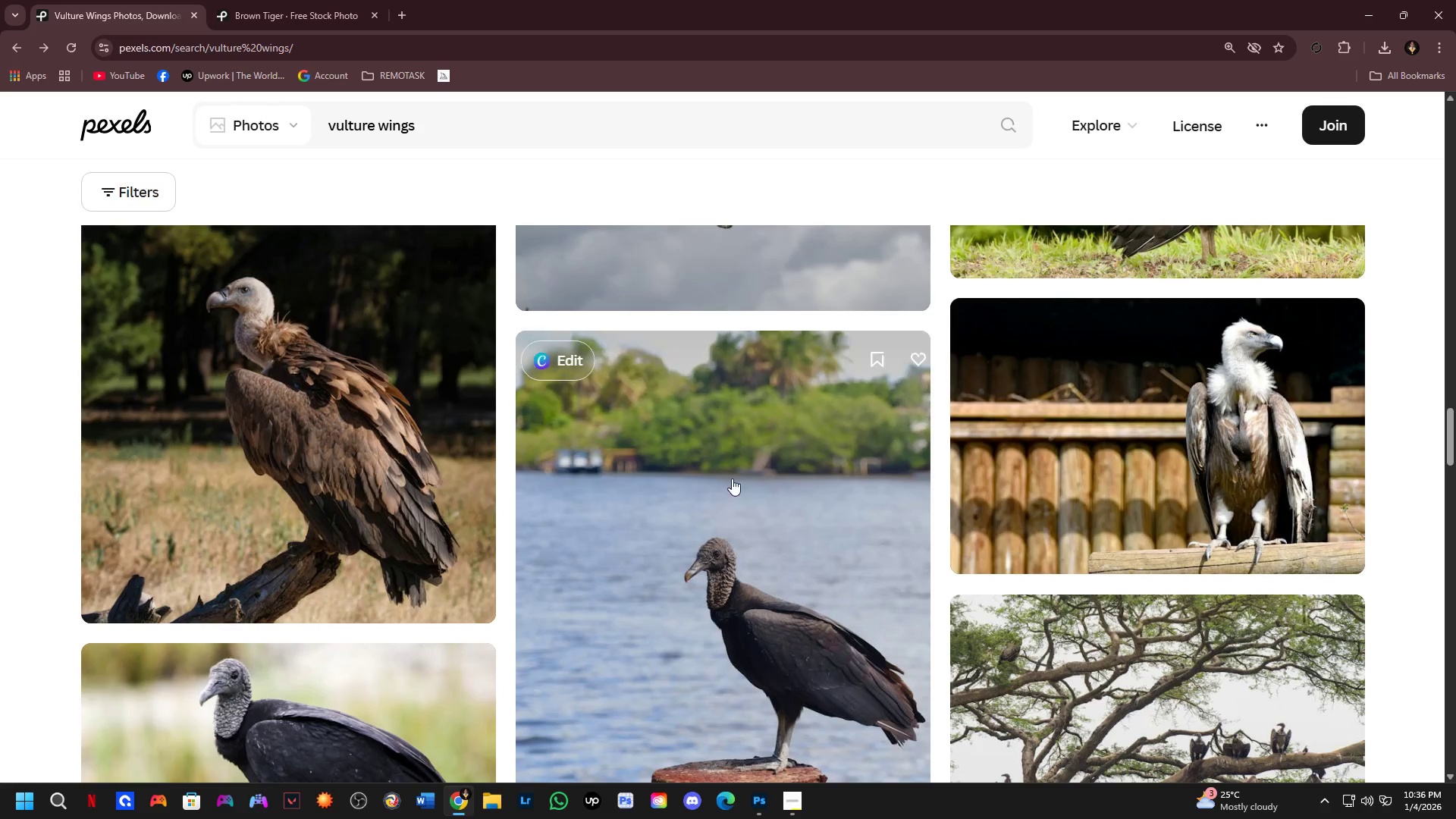 
scroll: coordinate [735, 482], scroll_direction: down, amount: 4.0
 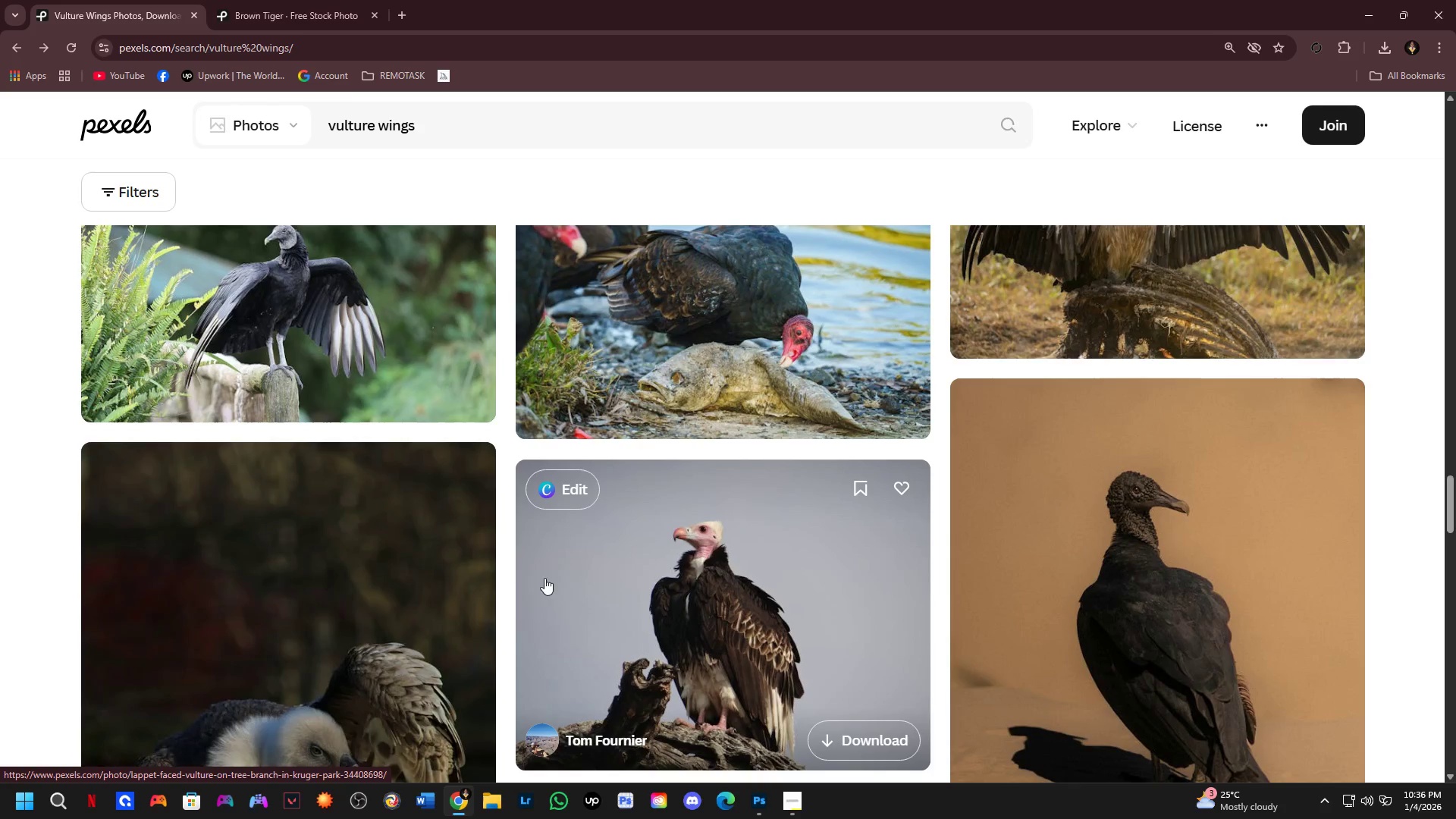 
key(Alt+AltLeft)
 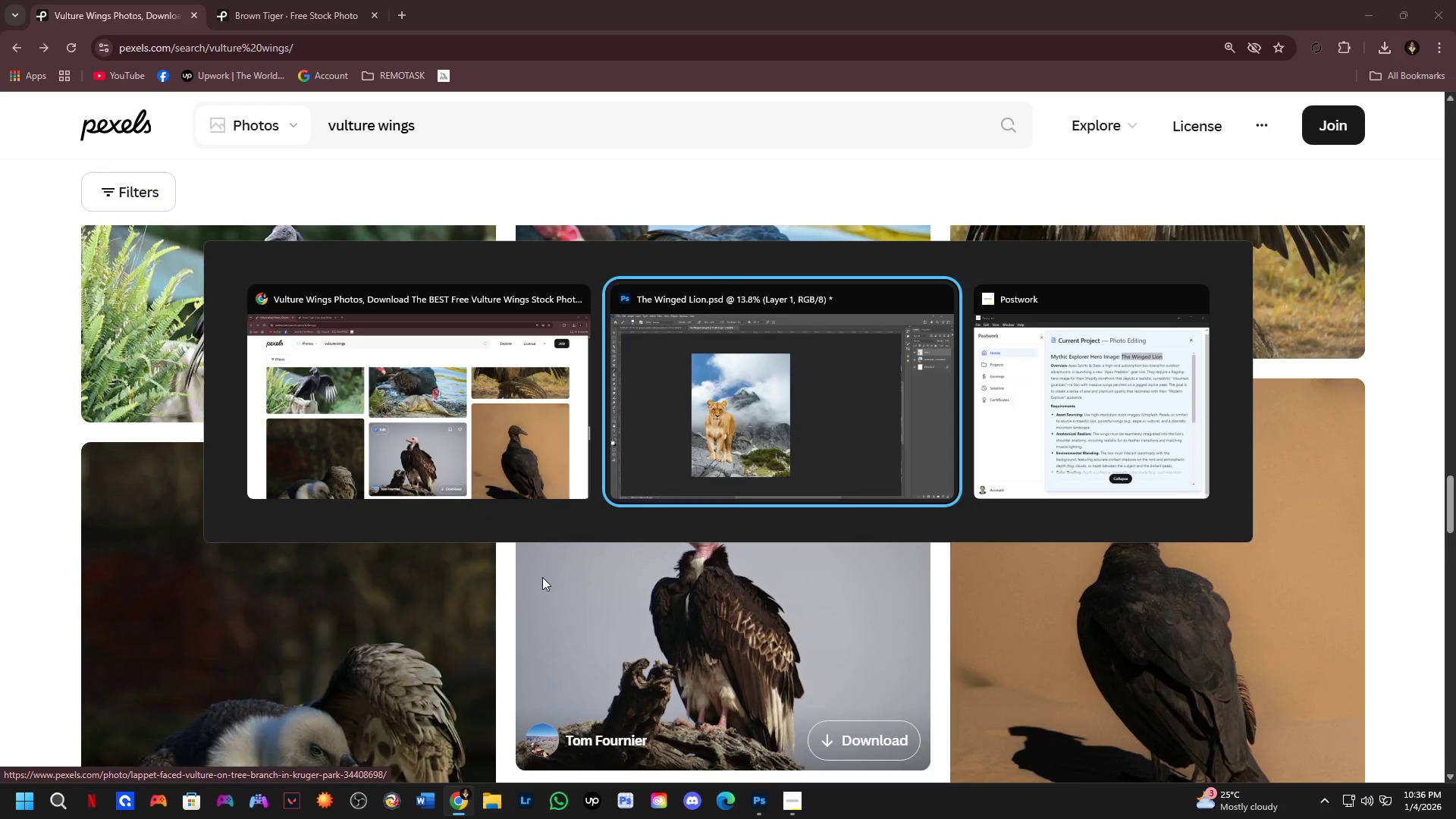 
key(Alt+Tab)
 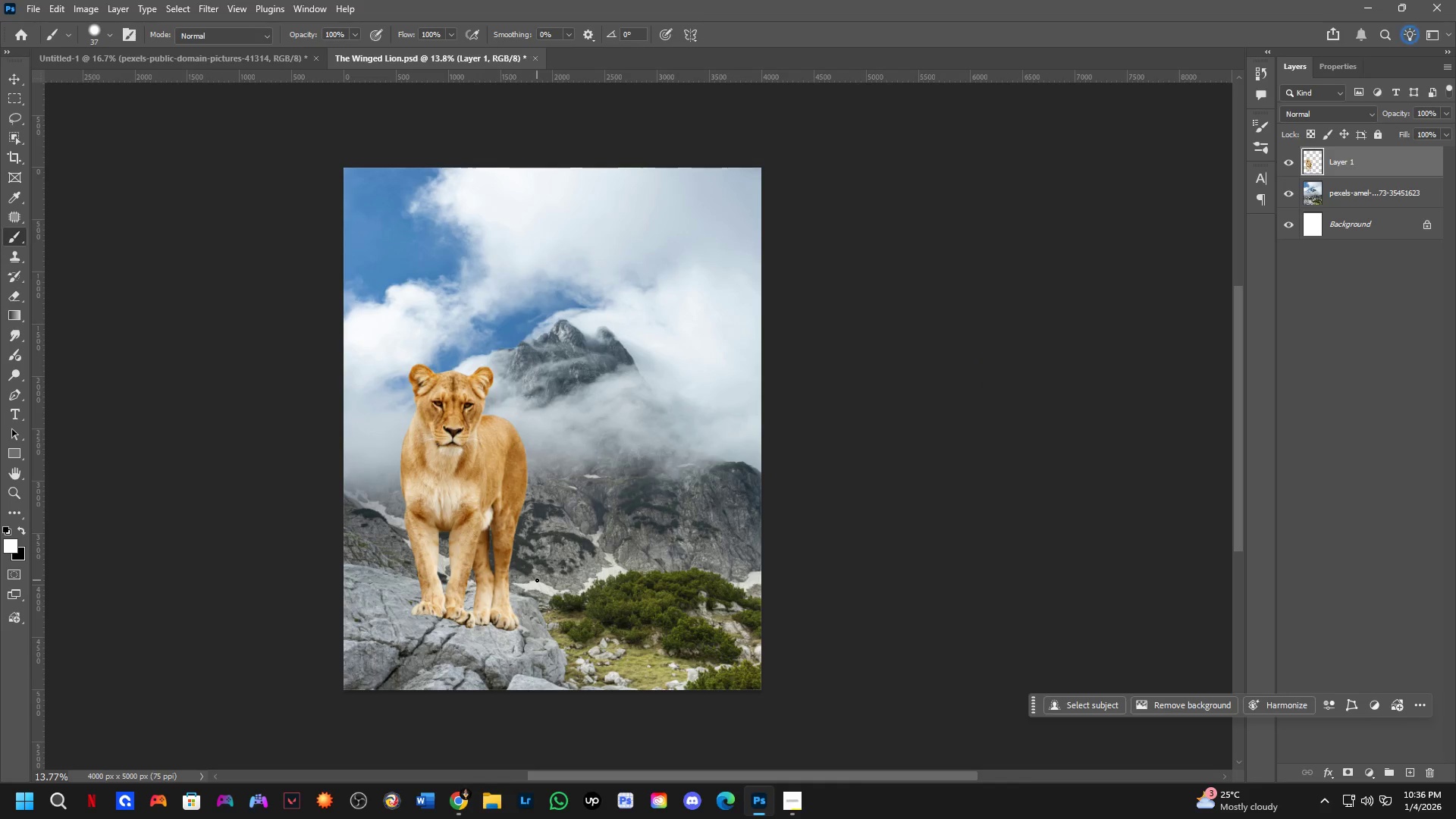 
key(Alt+AltLeft)
 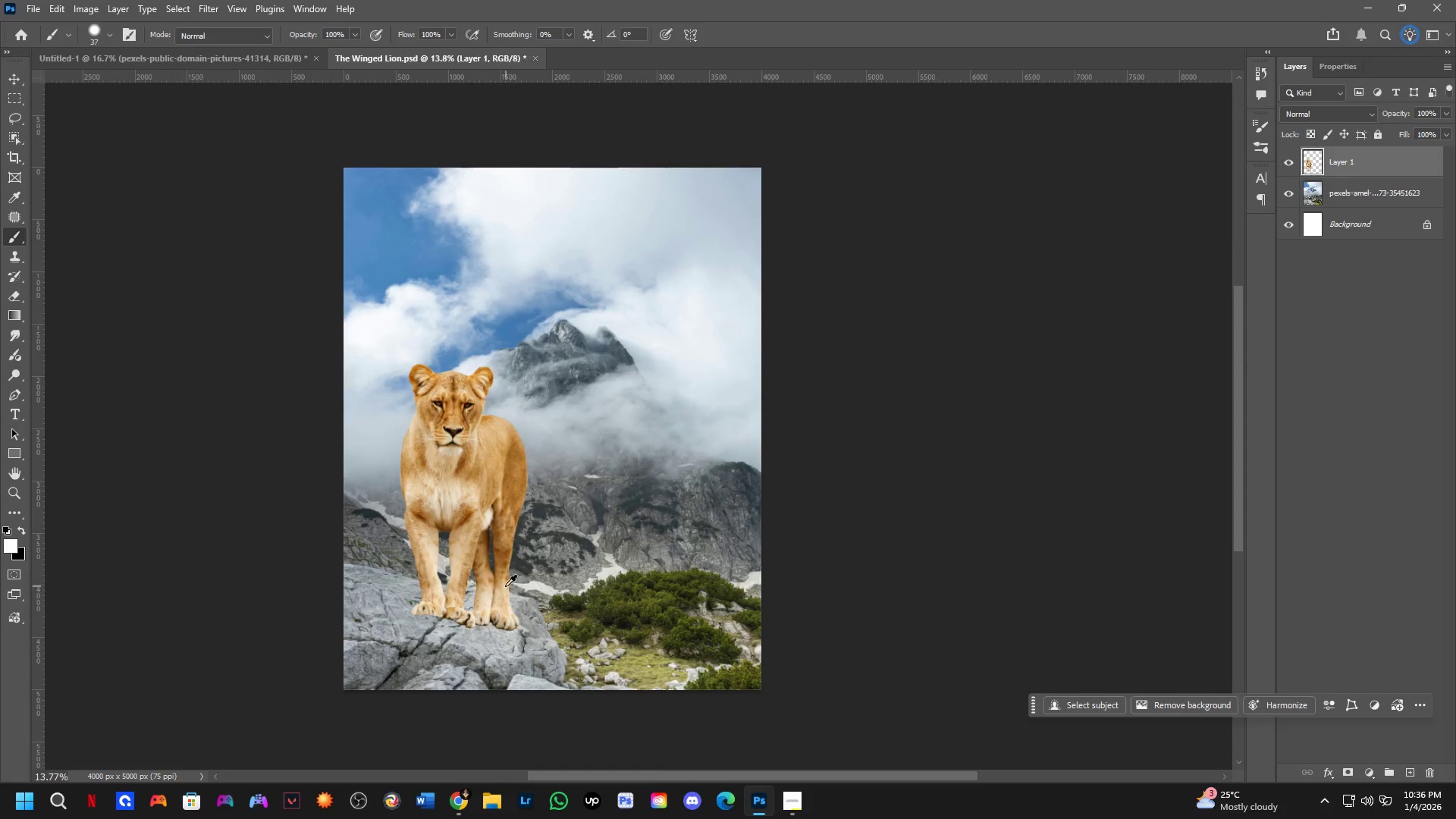 
key(Alt+Tab)
 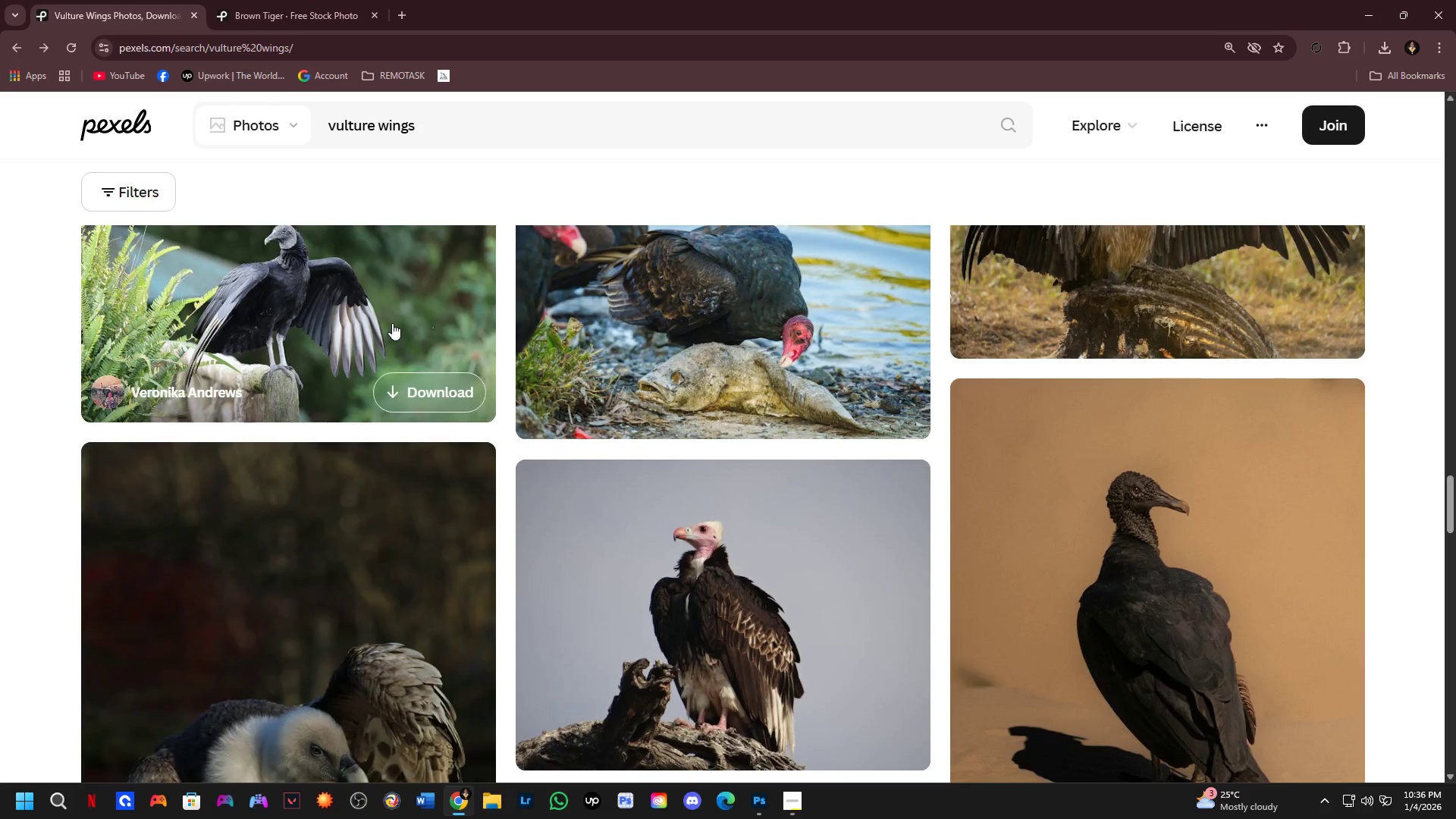 
scroll: coordinate [470, 554], scroll_direction: down, amount: 6.0
 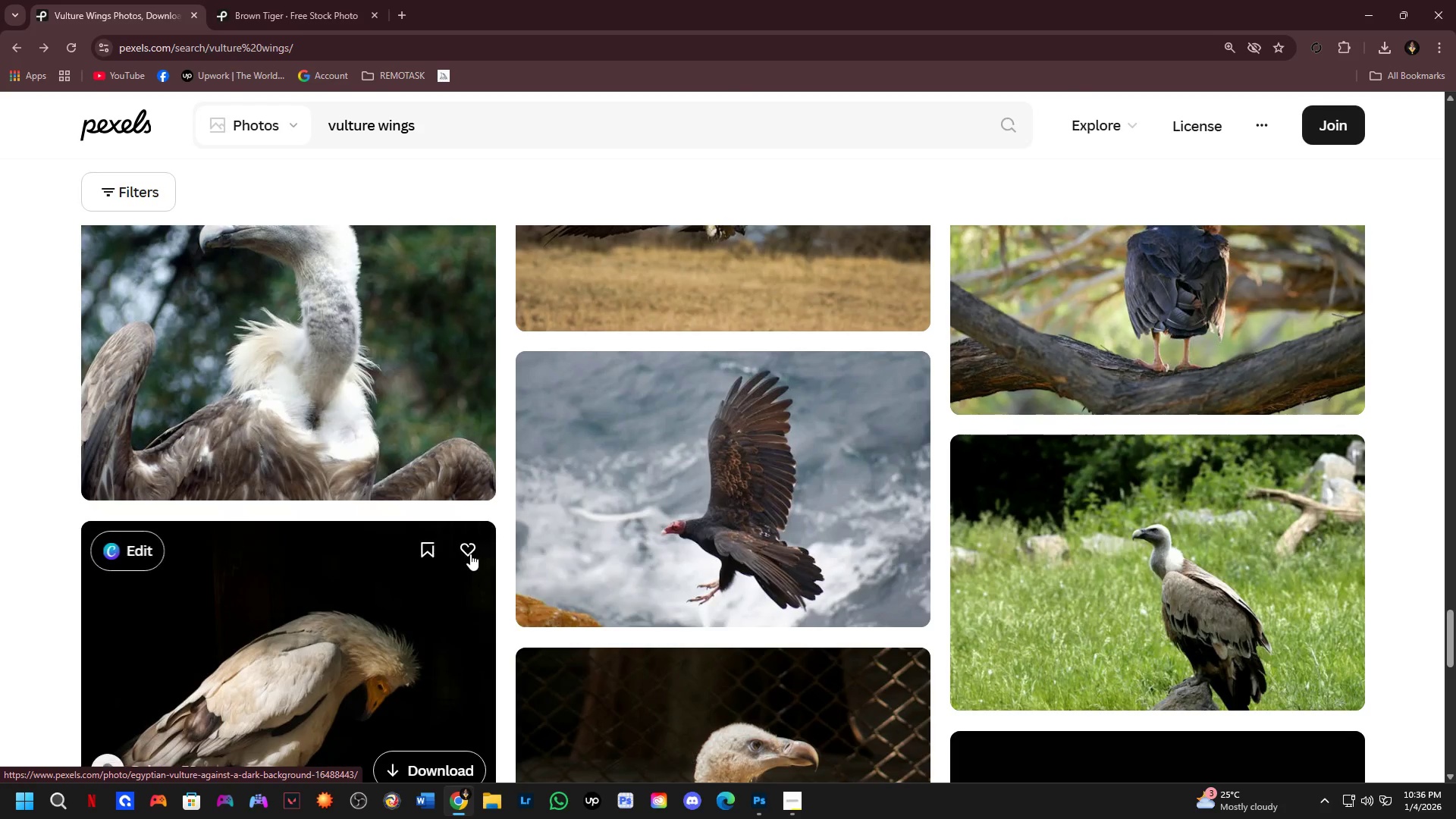 
key(Alt+AltLeft)
 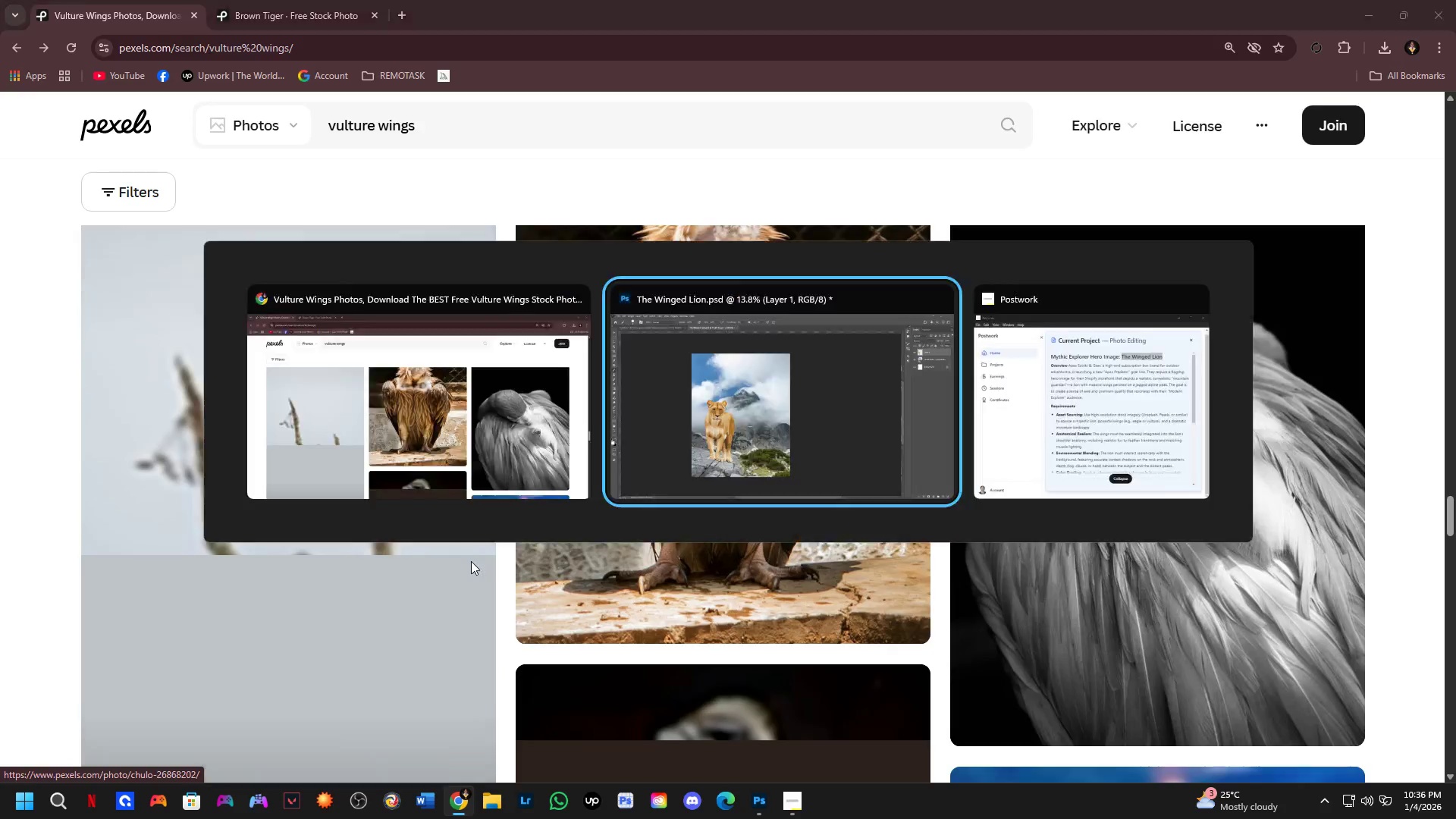 
scroll: coordinate [471, 561], scroll_direction: down, amount: 3.0
 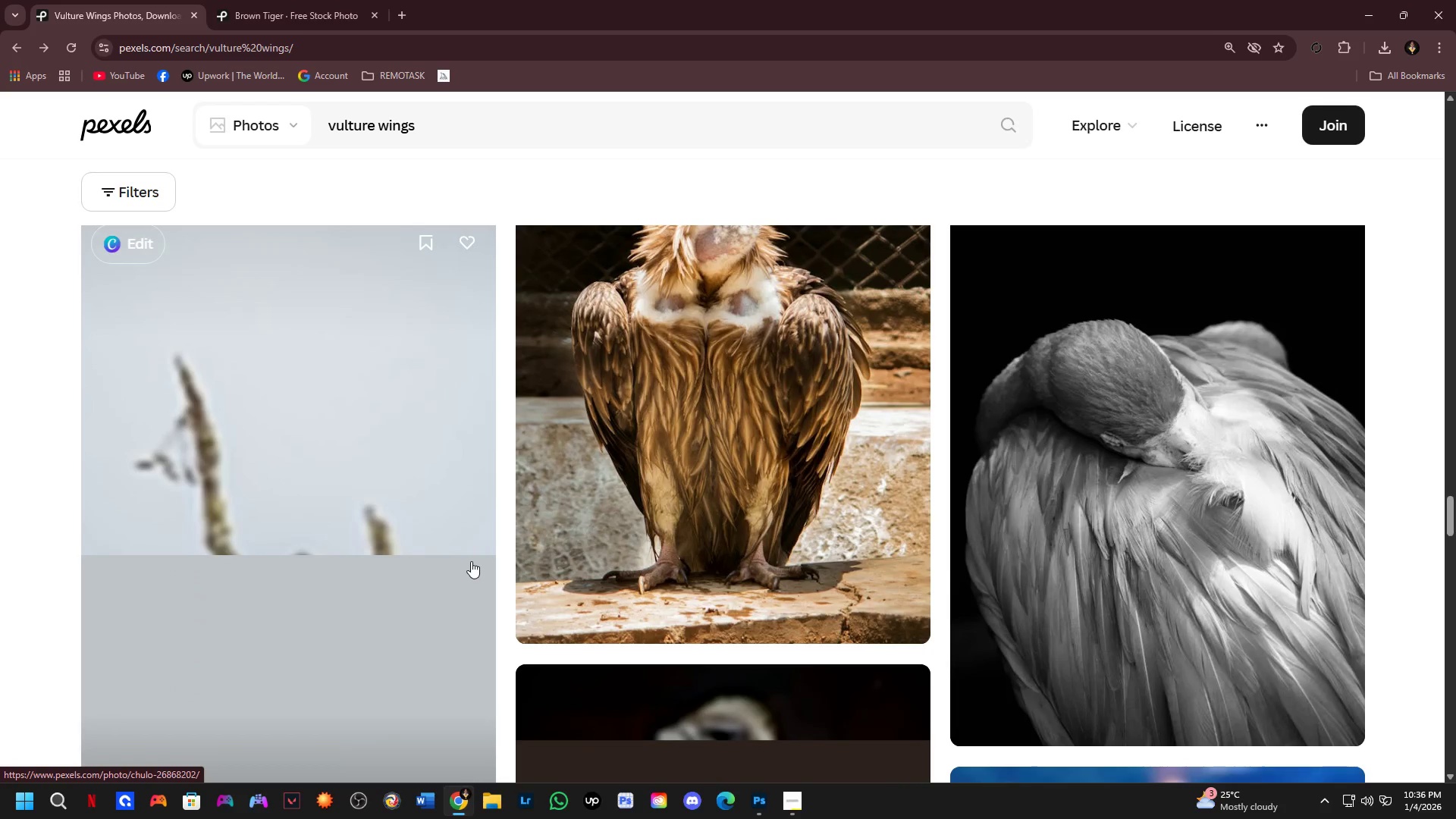 
key(Alt+Tab)
 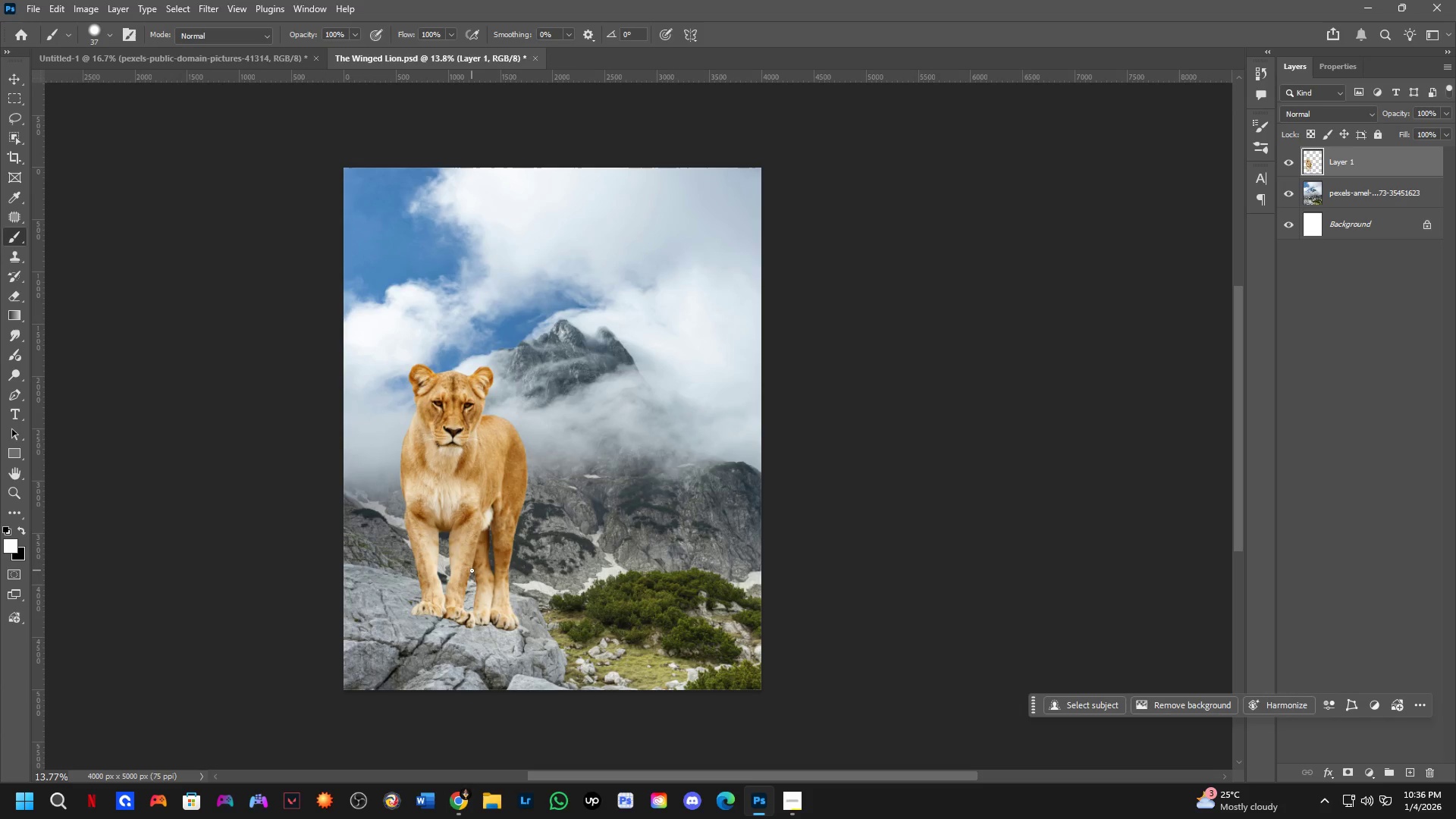 
key(Alt+Tab)
 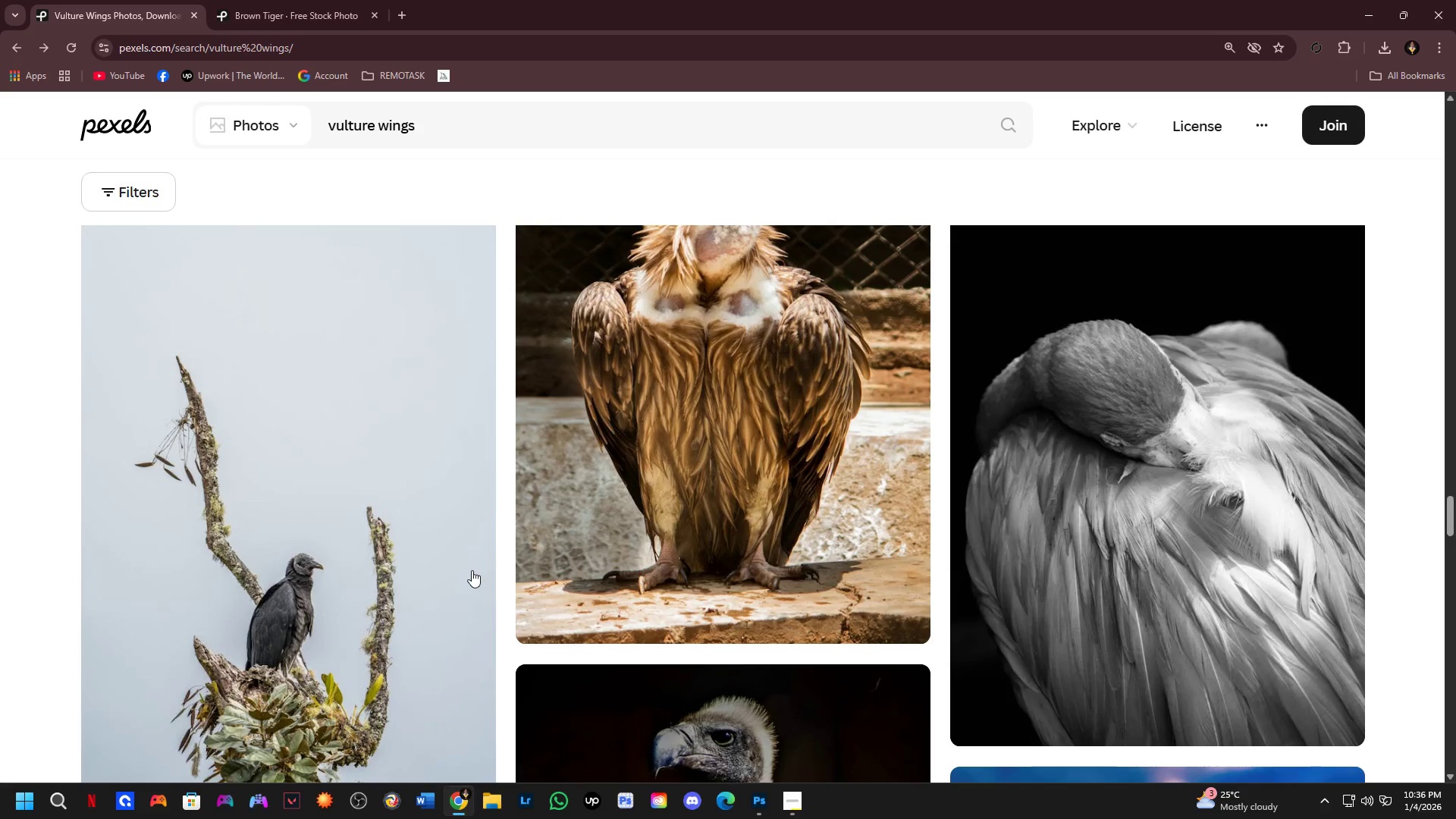 
key(Alt+Tab)
 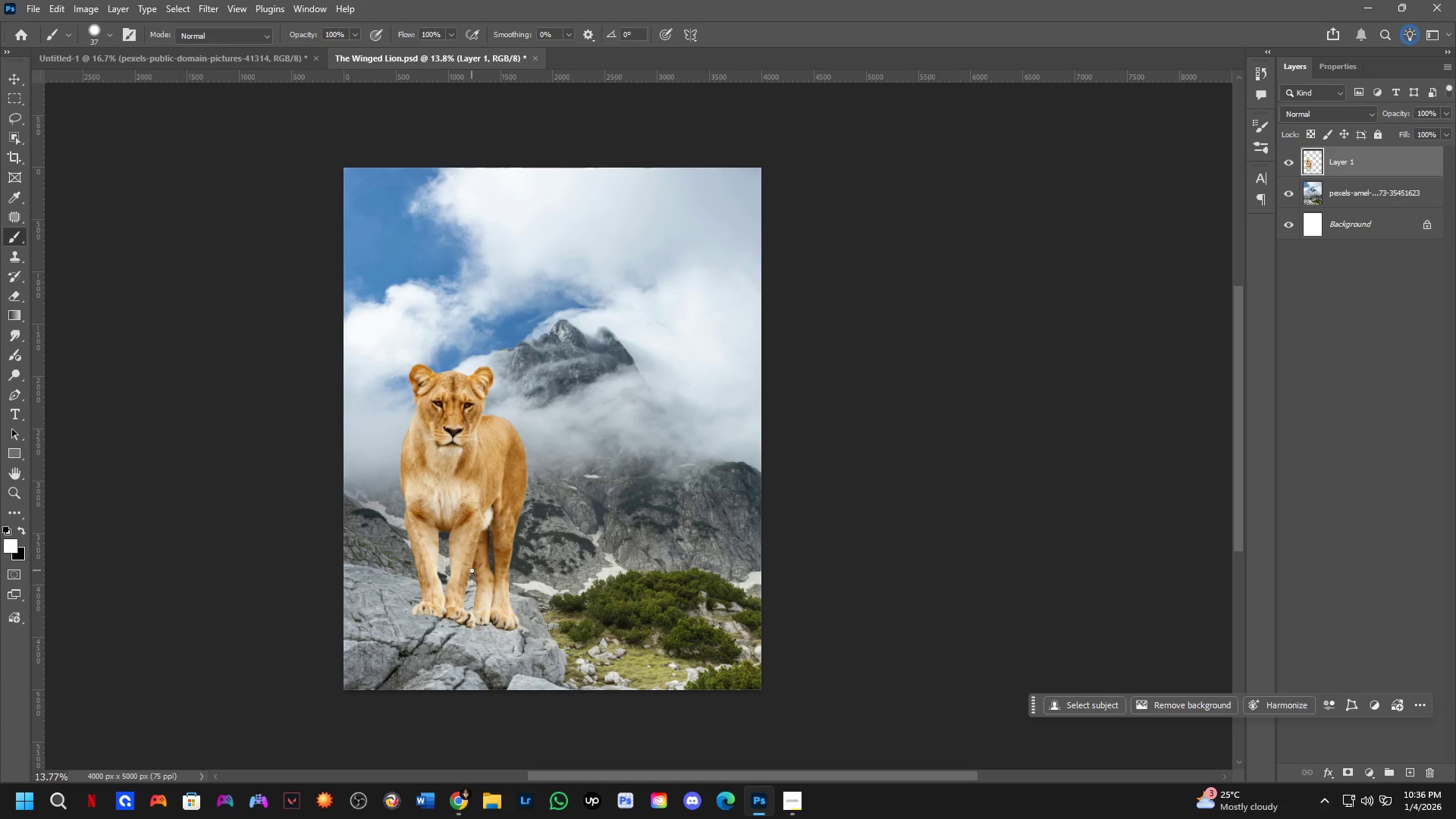 
key(Alt+AltLeft)
 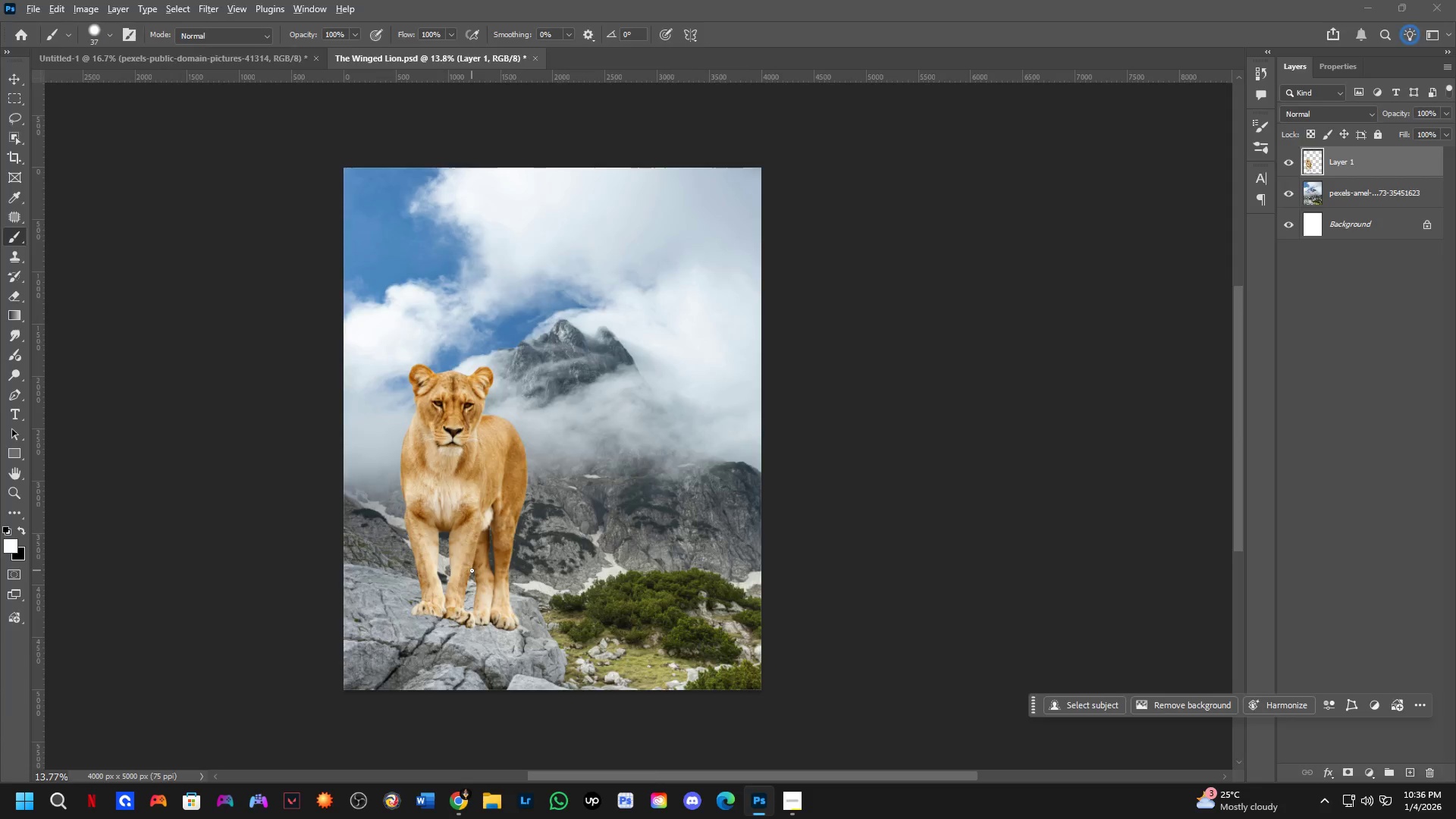 
key(Alt+Tab)
 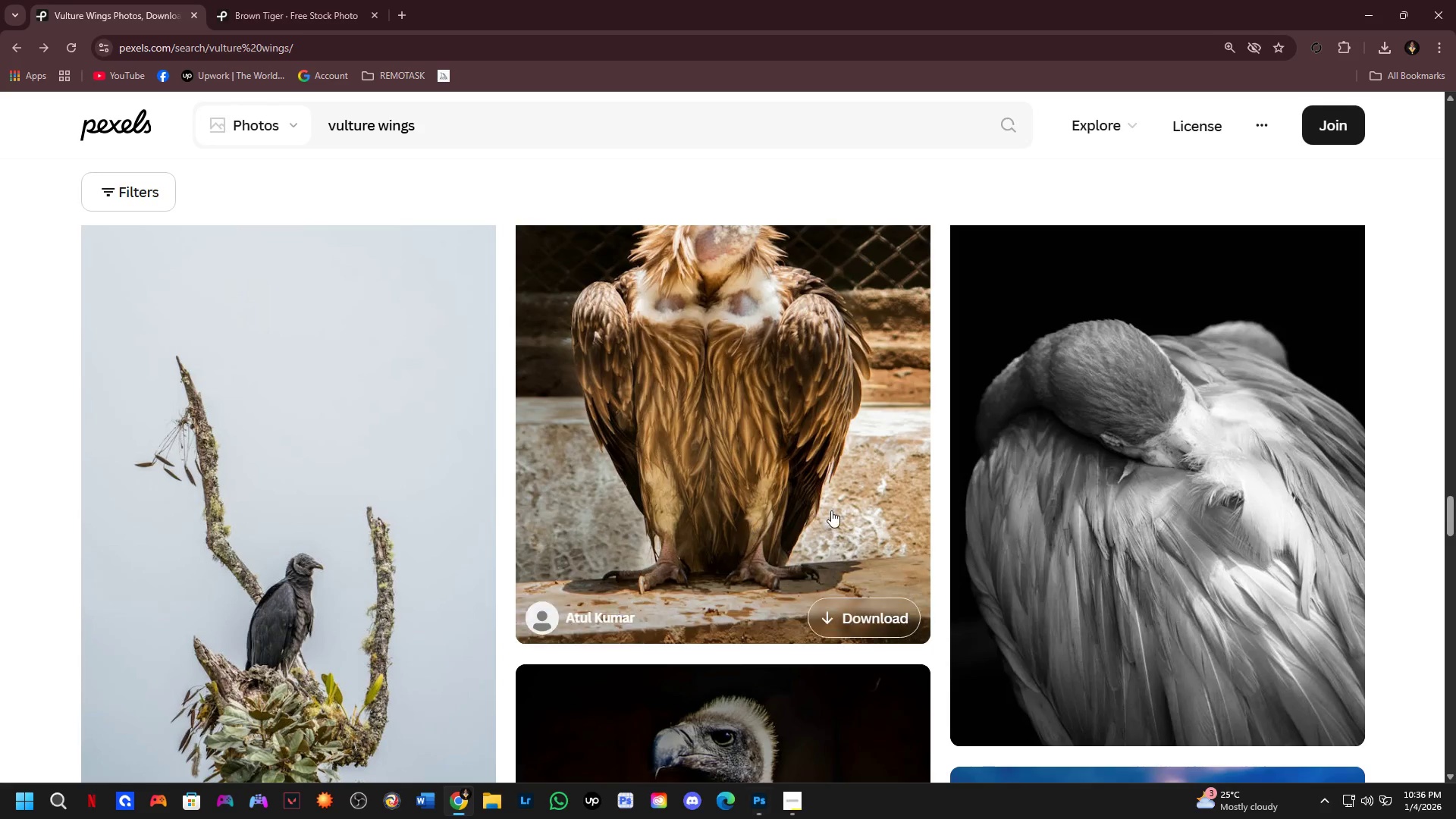 
scroll: coordinate [824, 524], scroll_direction: down, amount: 9.0
 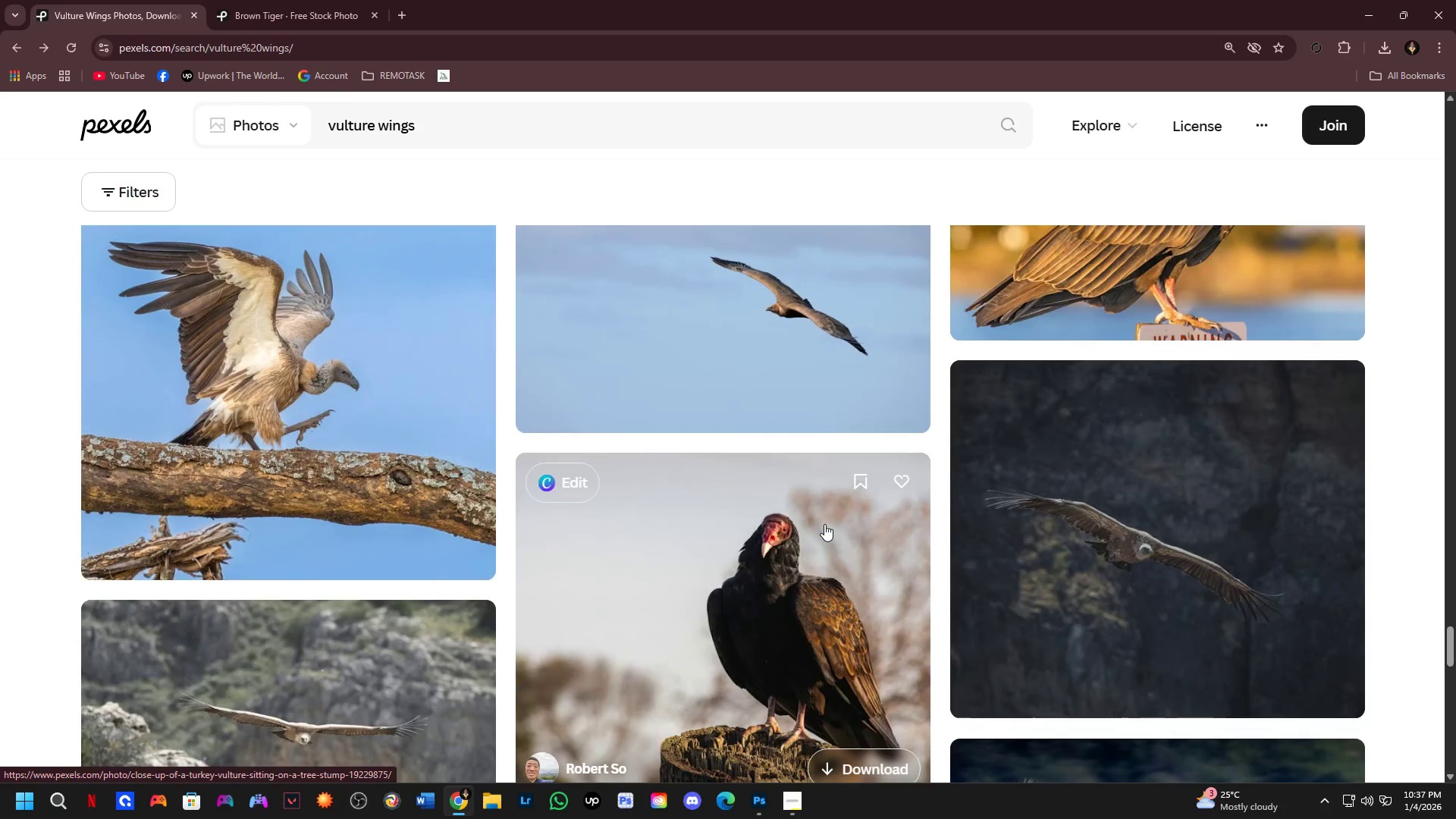 
key(Alt+AltLeft)
 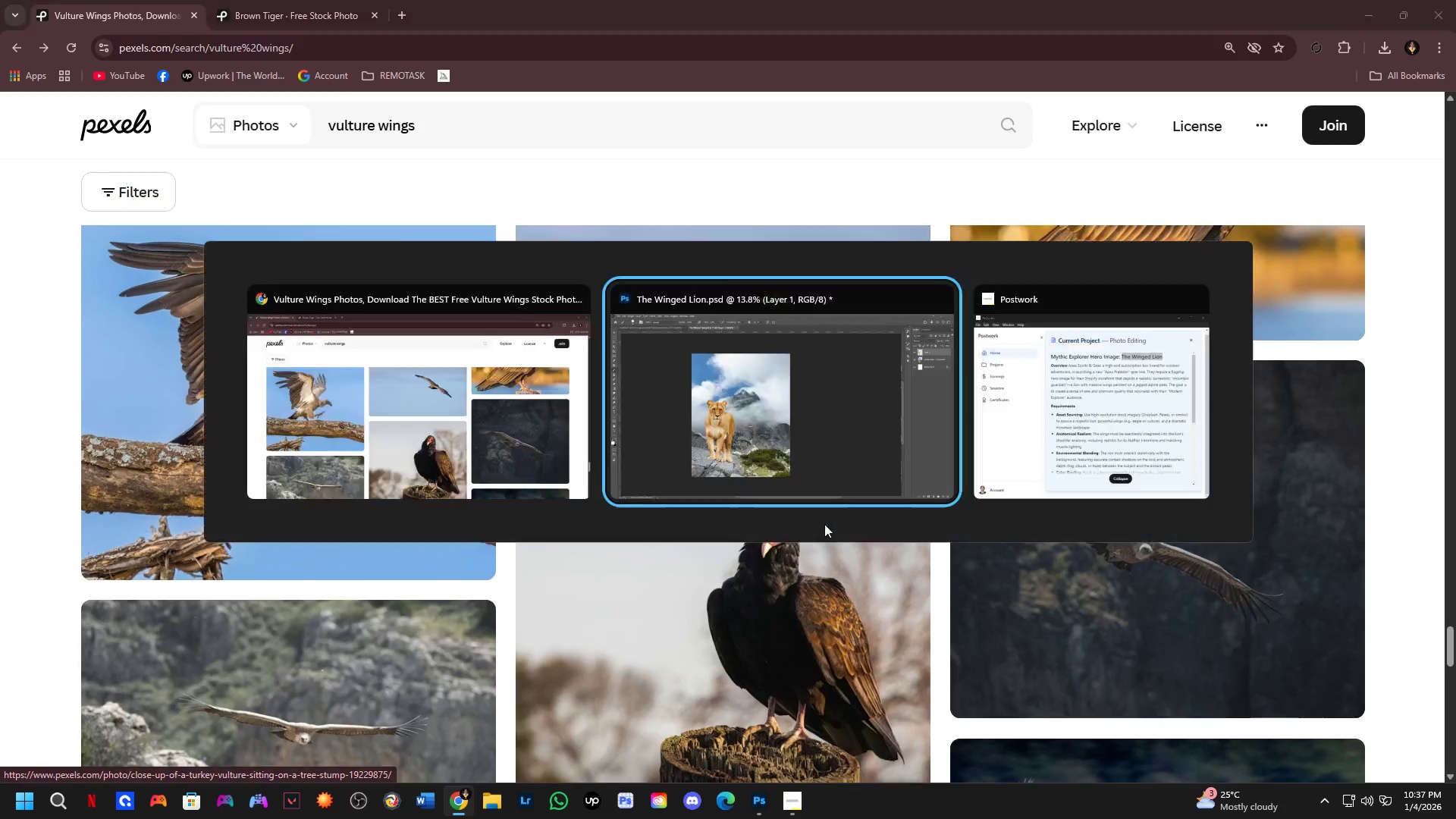 
key(Alt+Tab)
 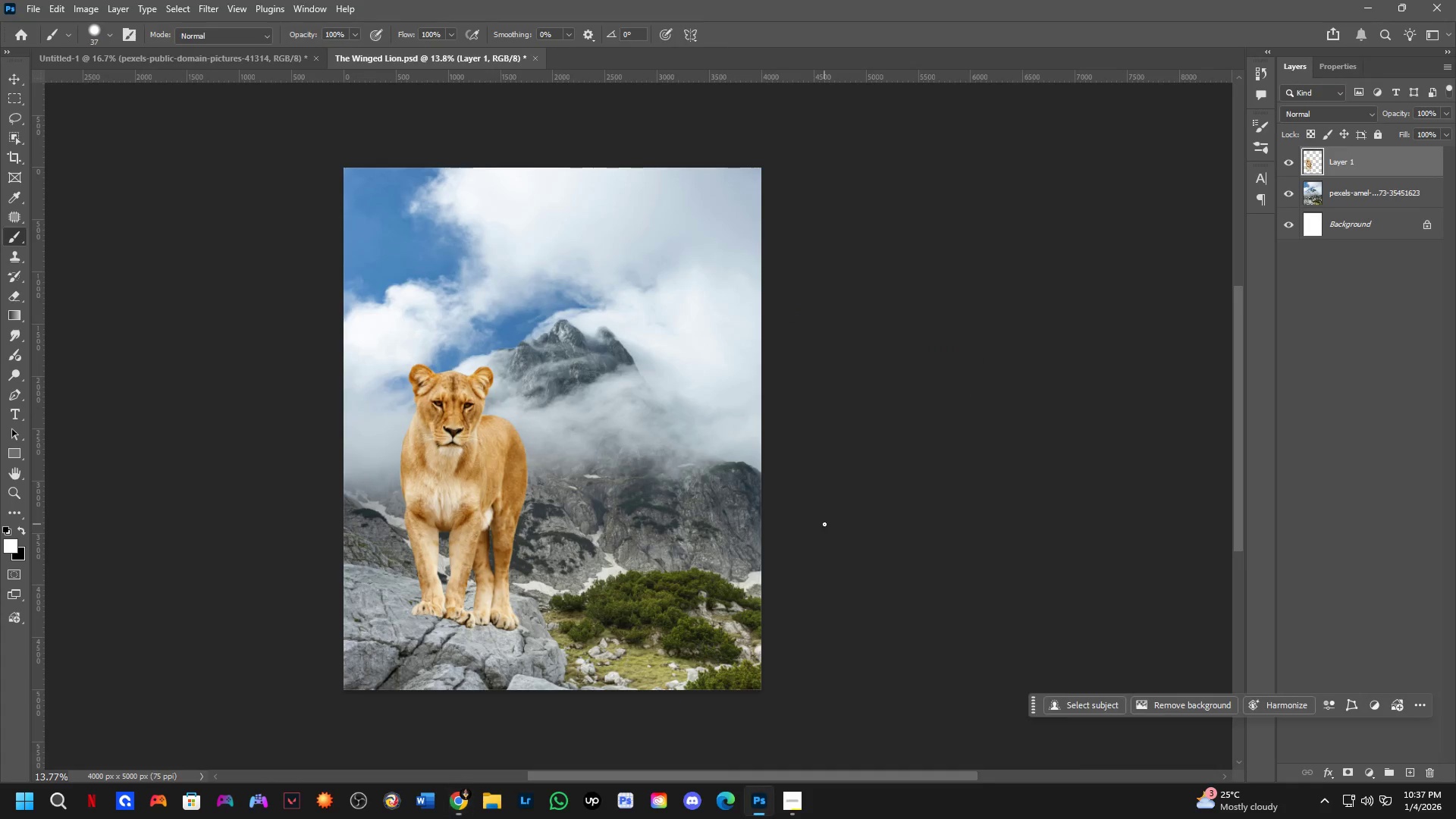 
key(Alt+AltLeft)
 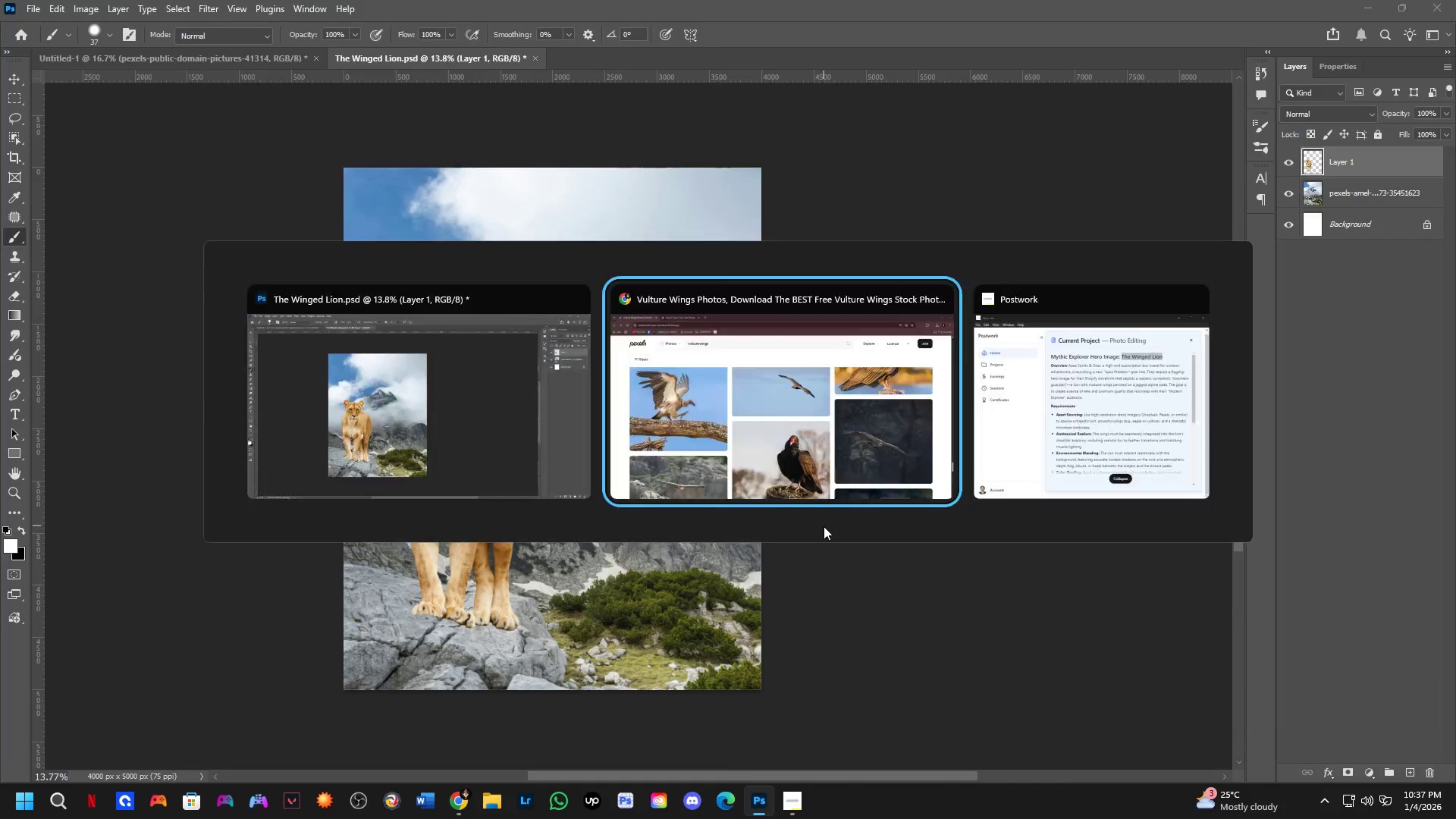 
key(Alt+Tab)
 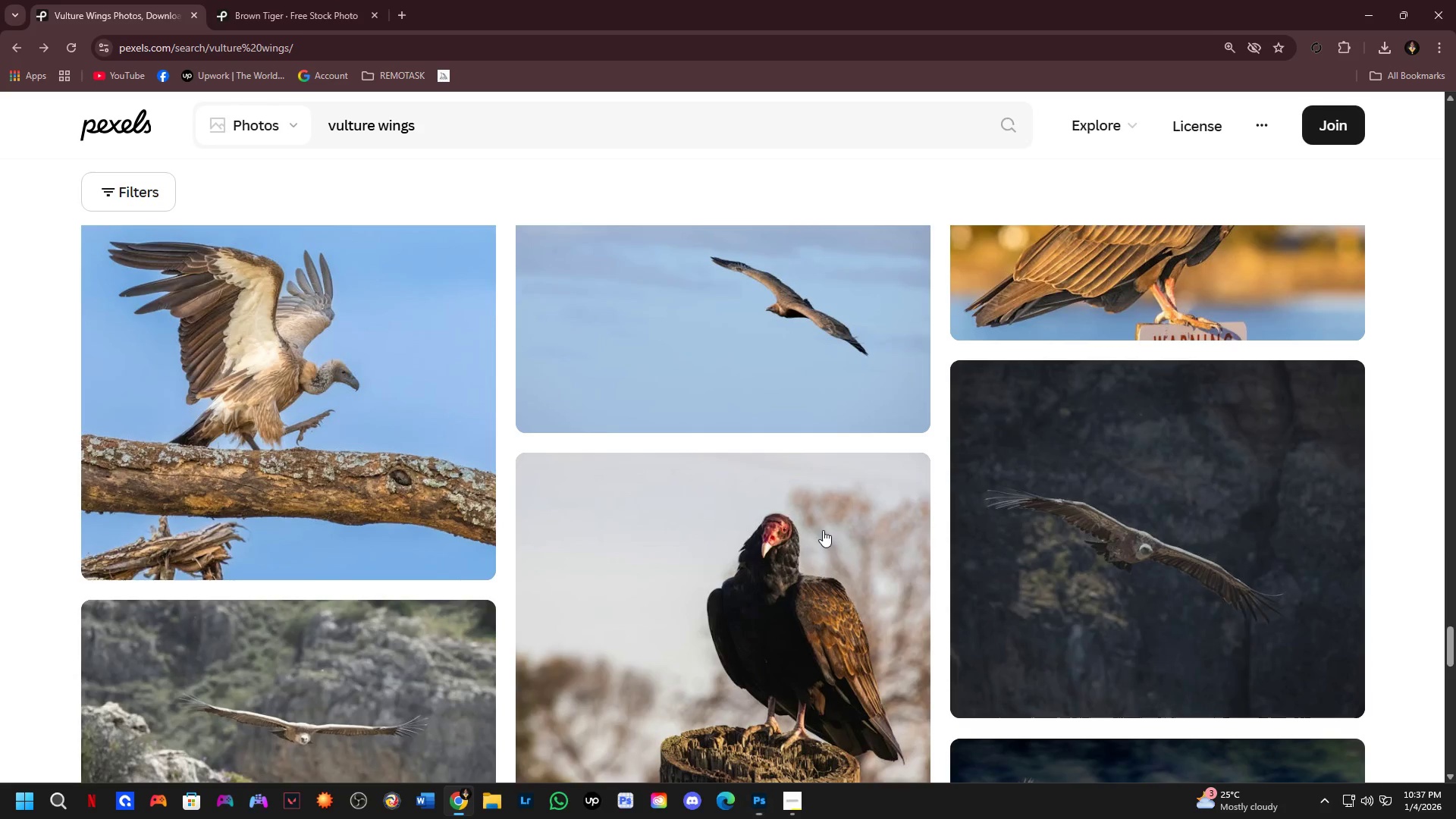 
scroll: coordinate [822, 533], scroll_direction: down, amount: 10.0
 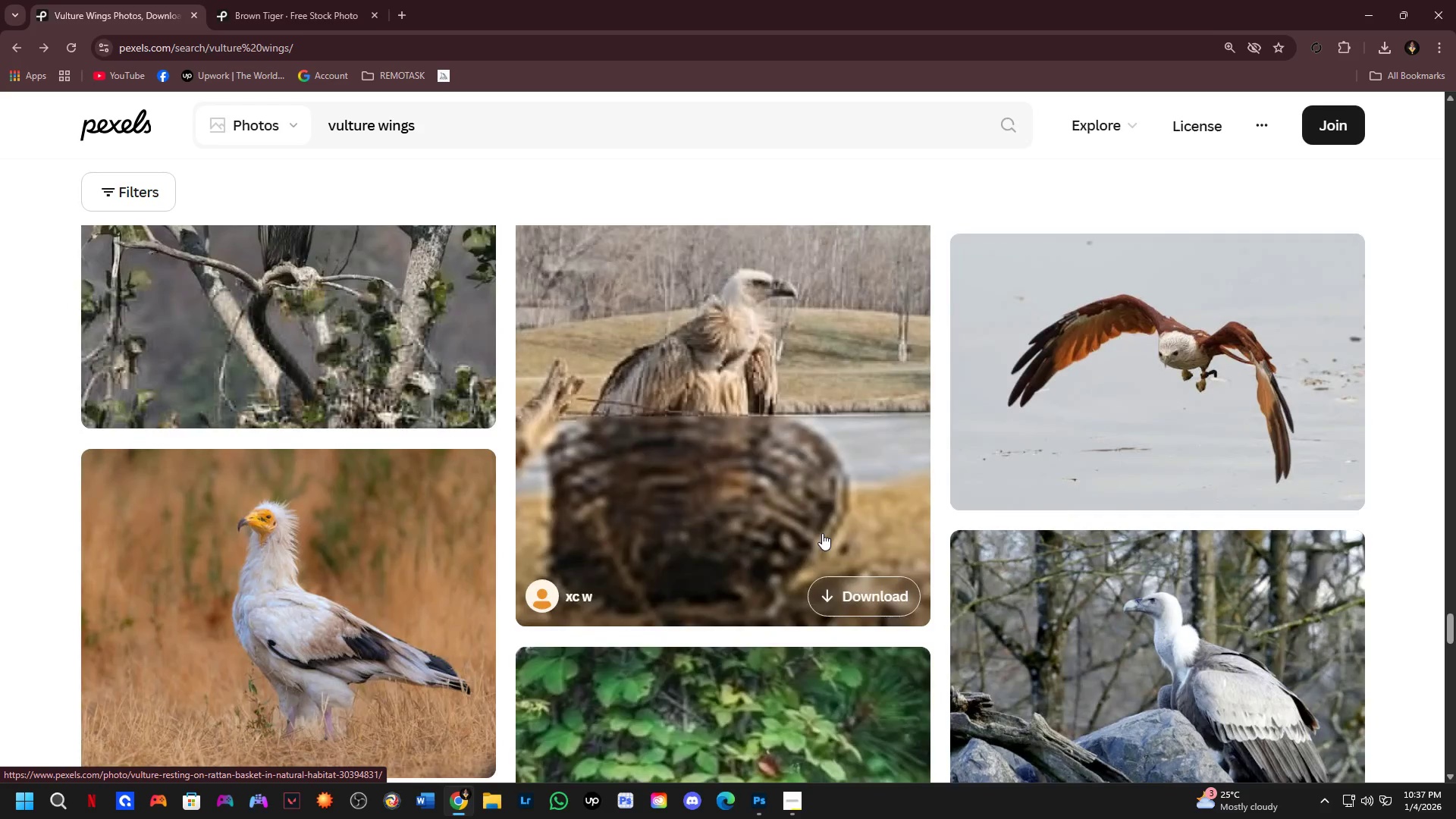 
scroll: coordinate [441, 608], scroll_direction: up, amount: 35.0
 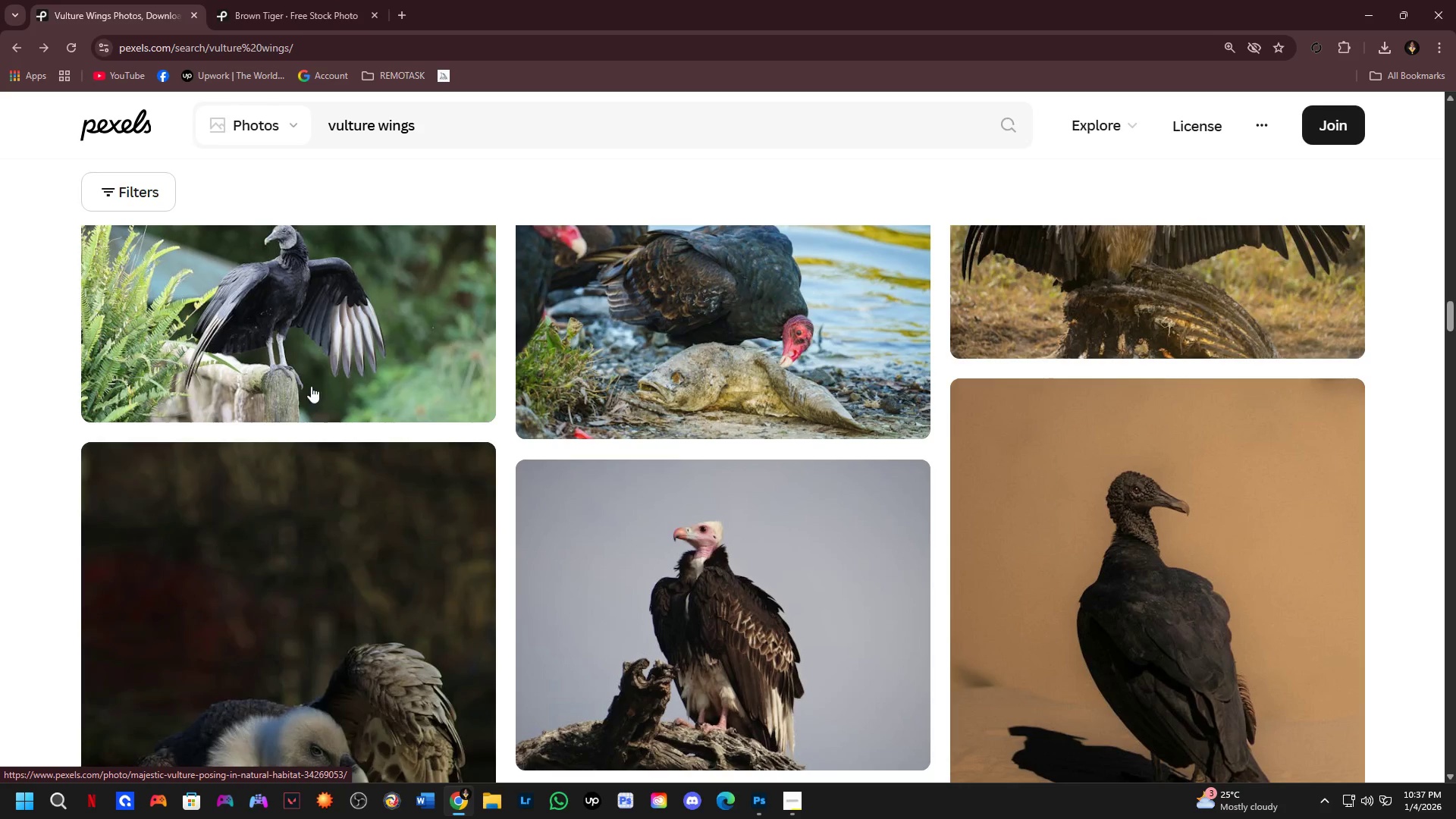 
left_click([297, 344])
 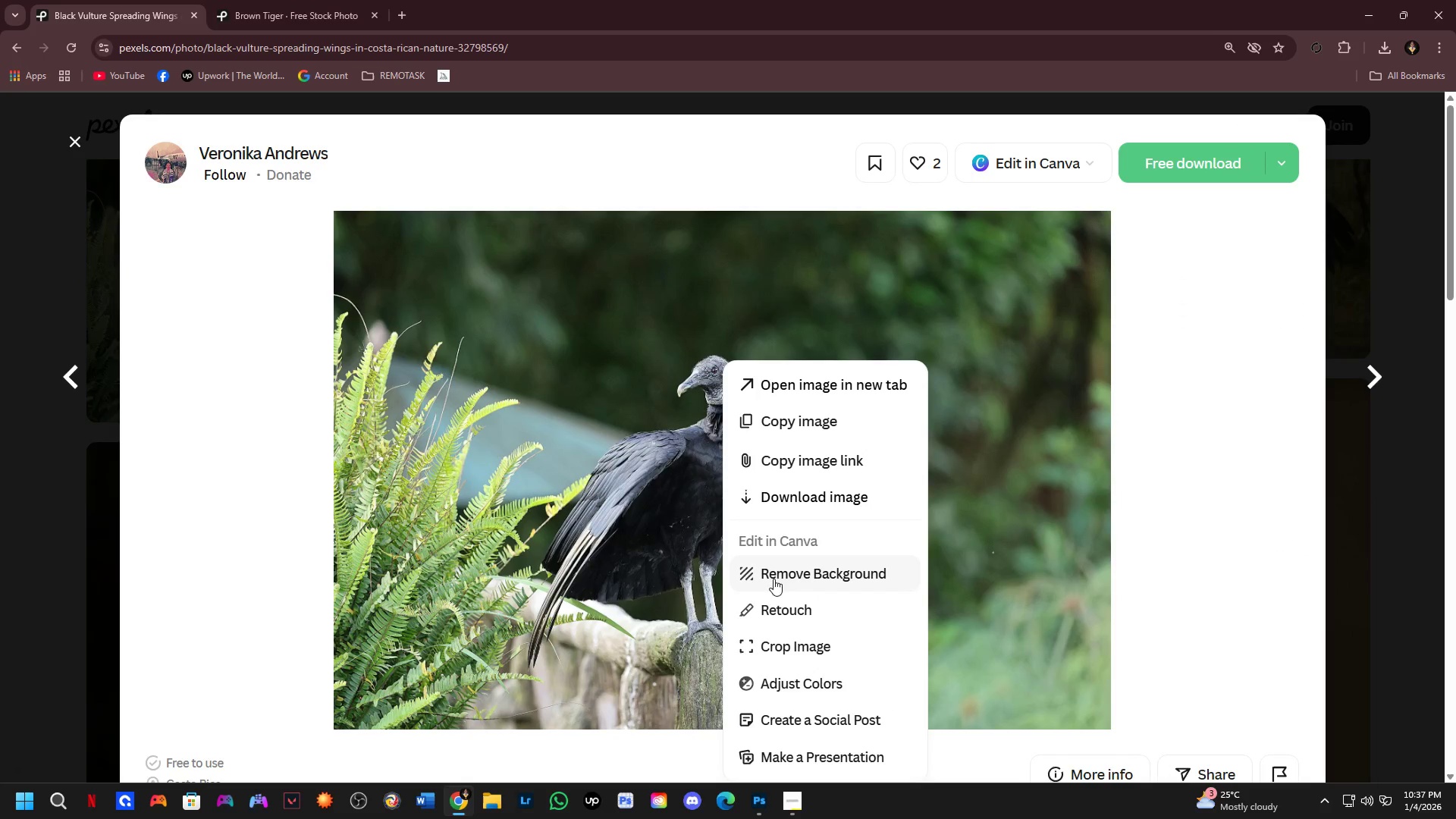 
left_click([811, 413])
 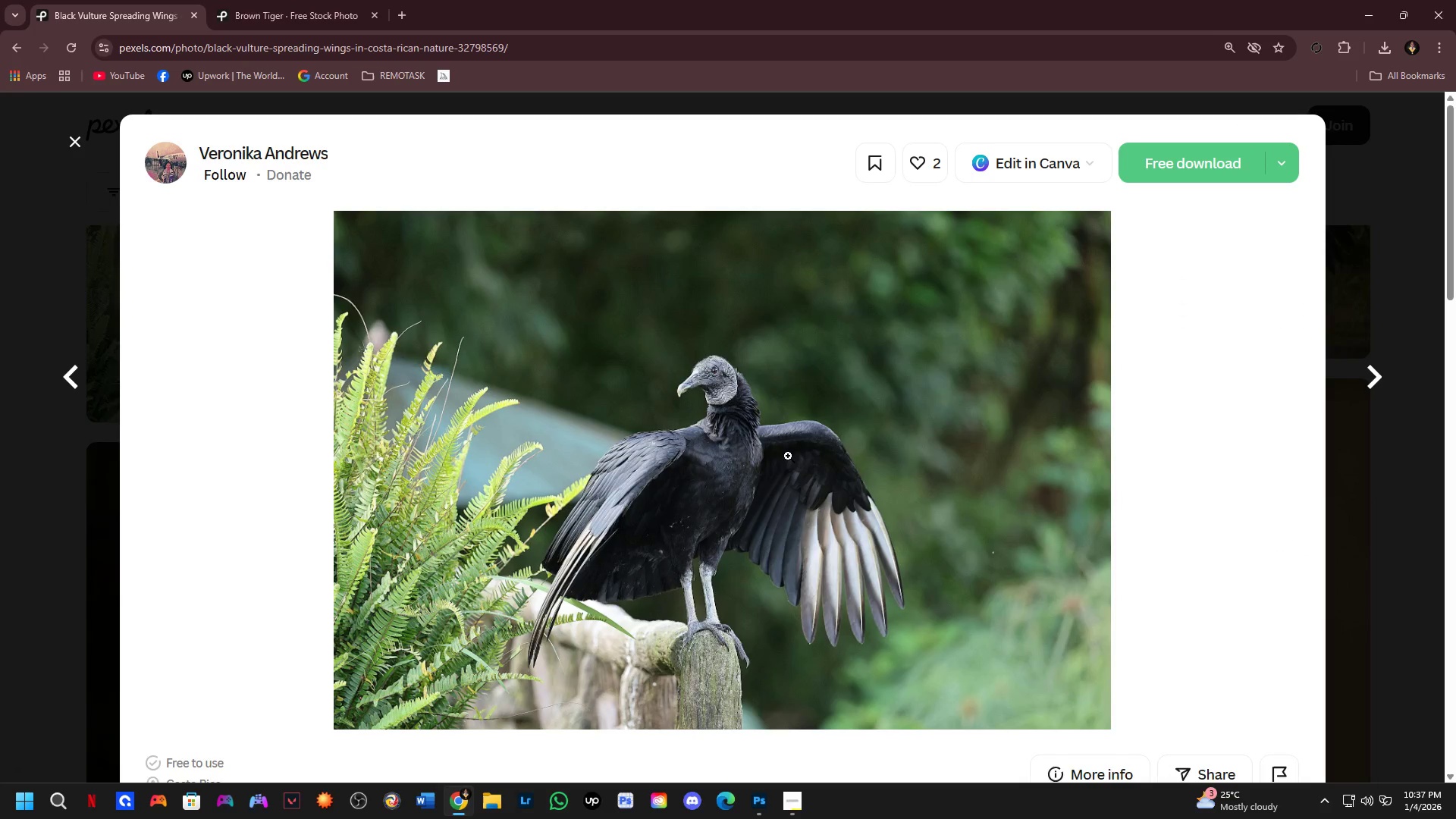 
key(Alt+AltLeft)
 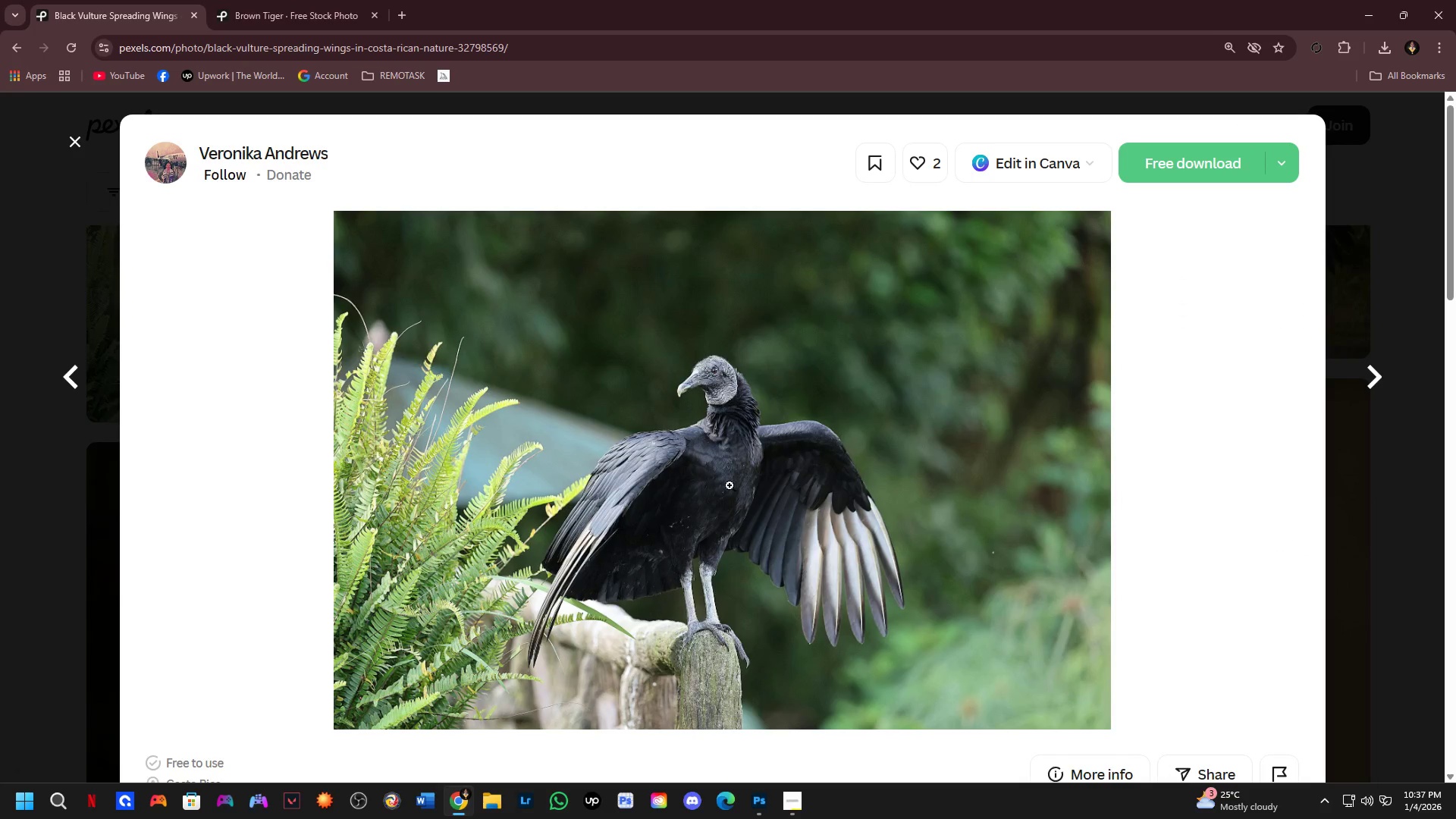 
key(Alt+Tab)
 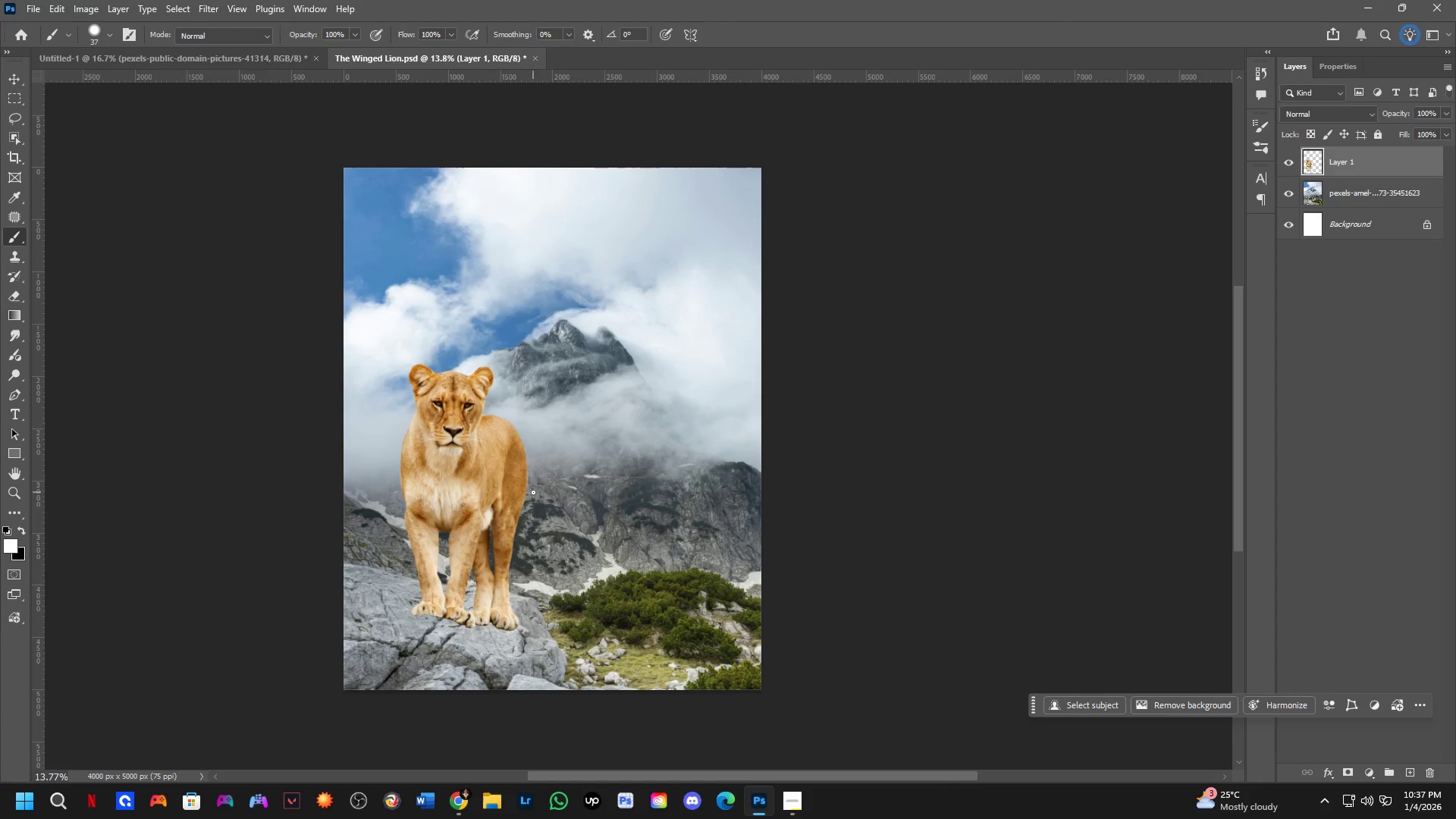 
key(Control+V)
 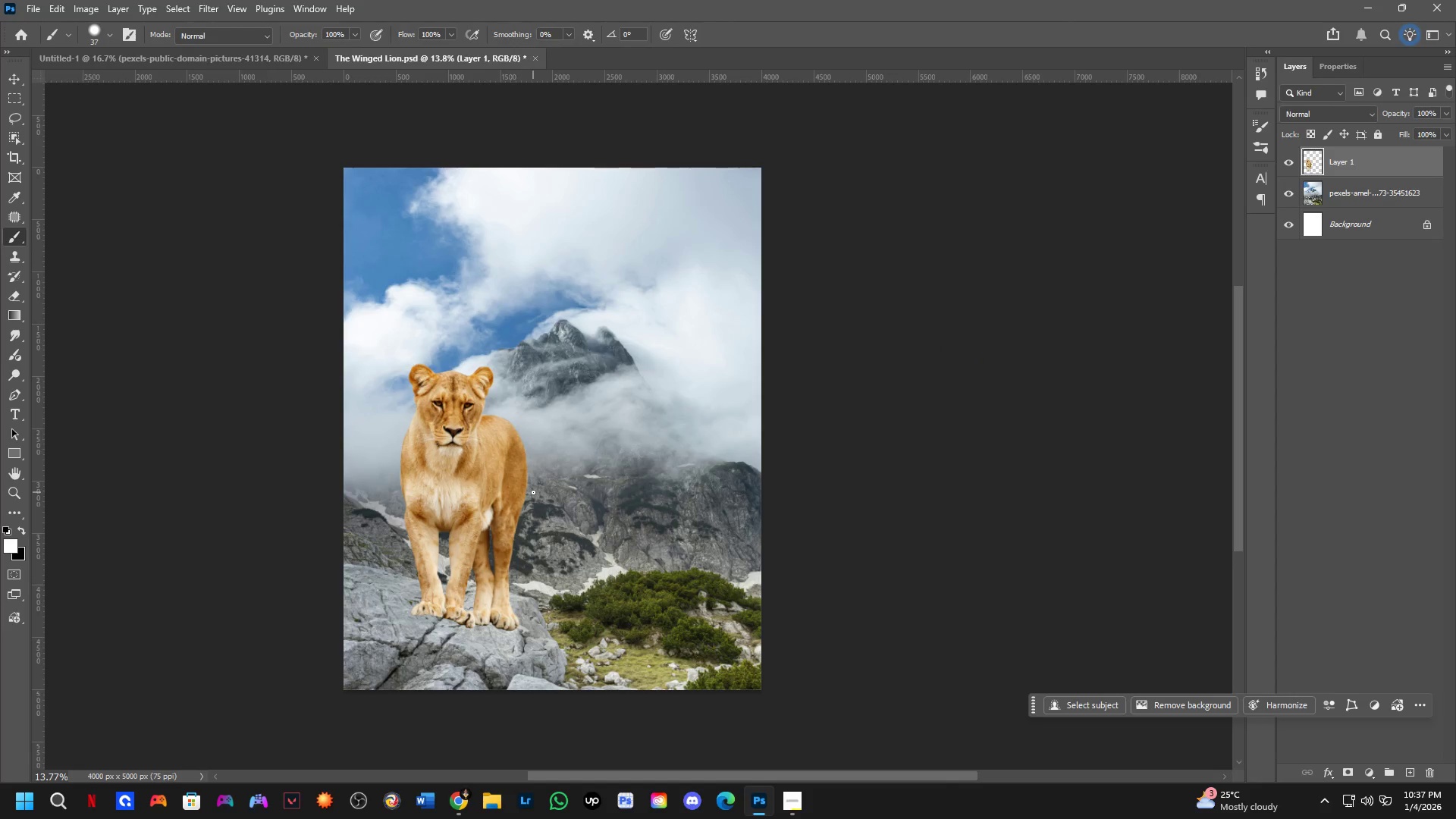 
key(Alt+AltLeft)
 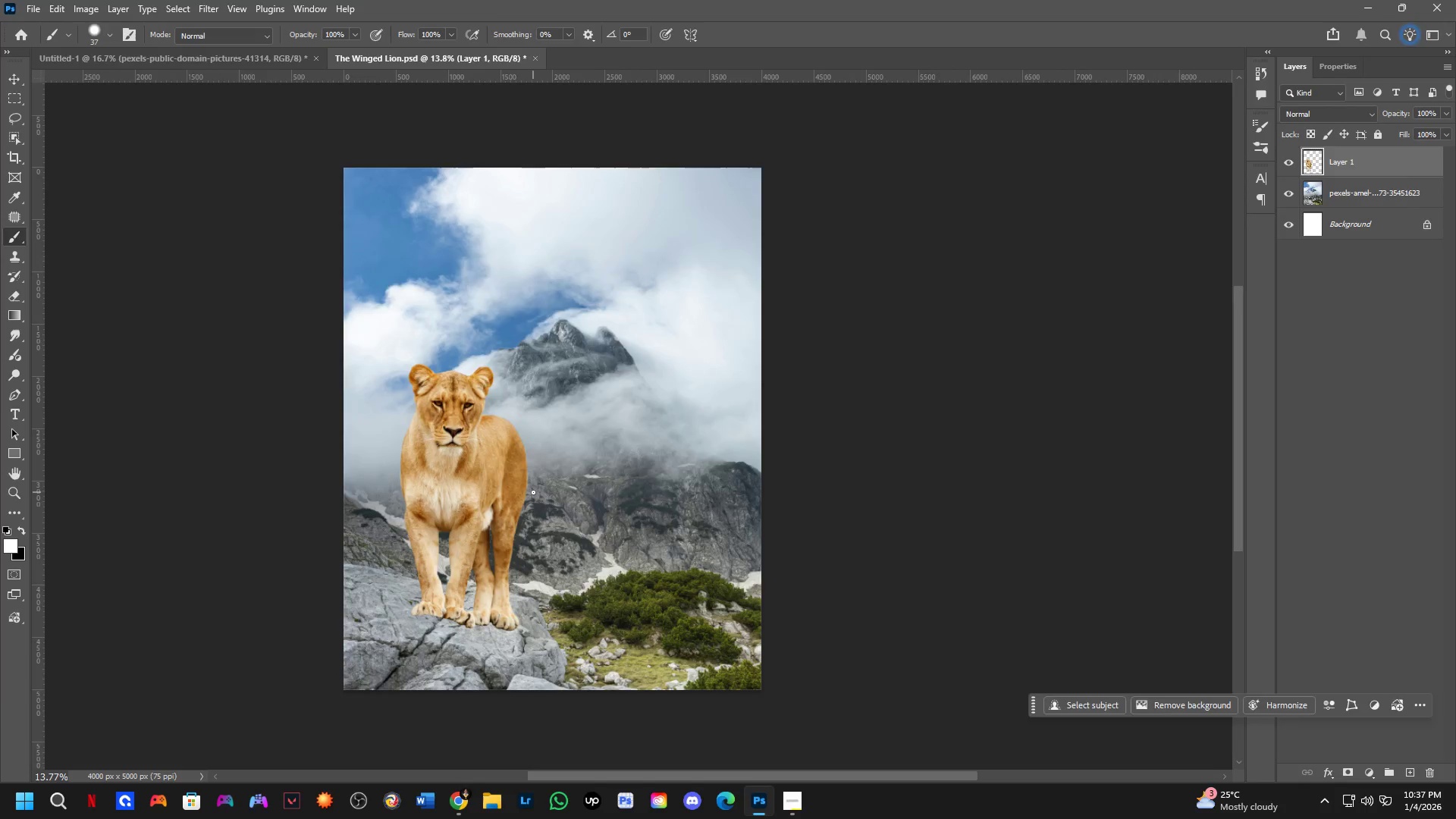 
key(Alt+Tab)
 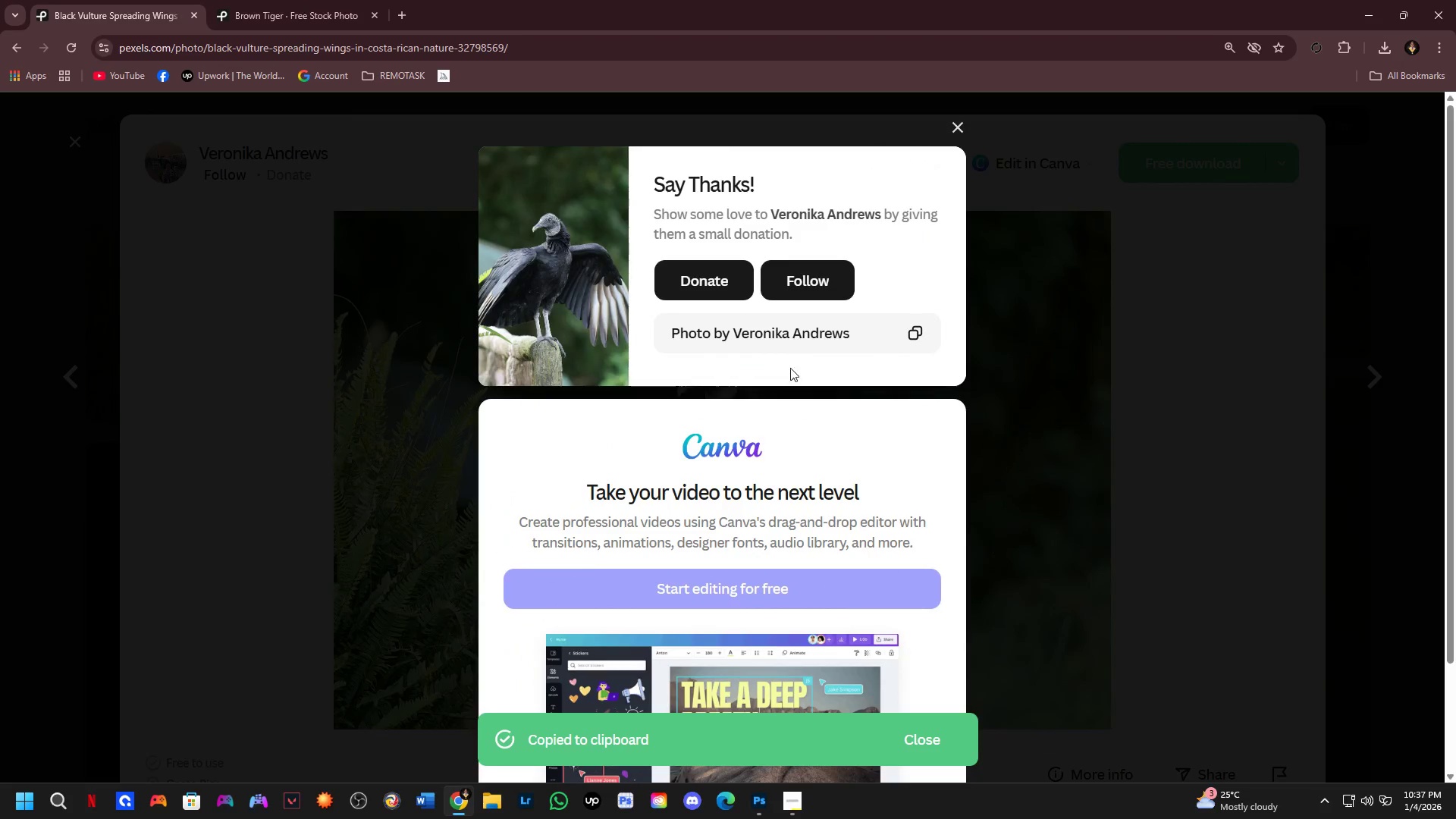 
key(Alt+AltLeft)
 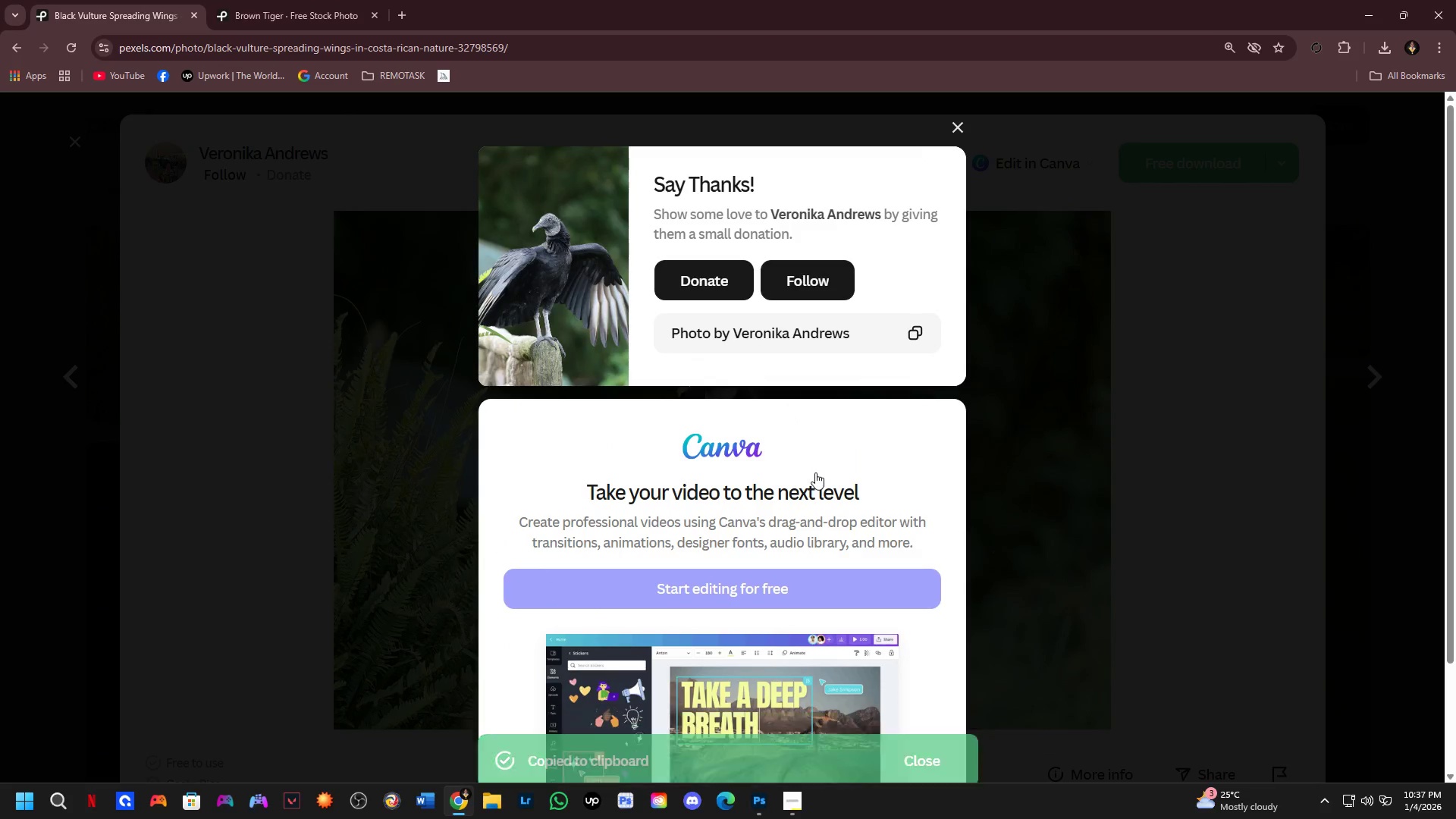 
key(Alt+Tab)
 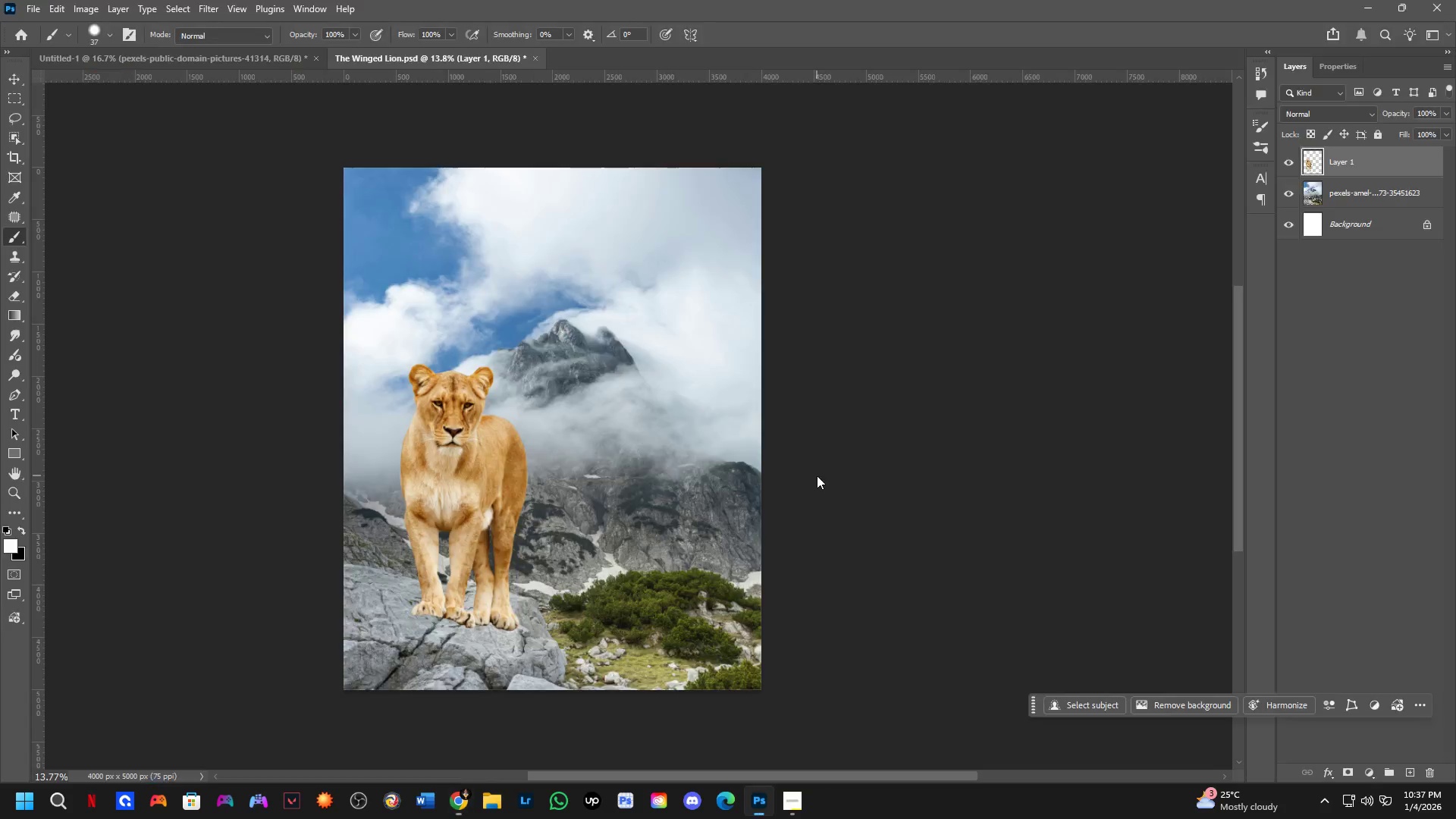 
key(Control+V)
 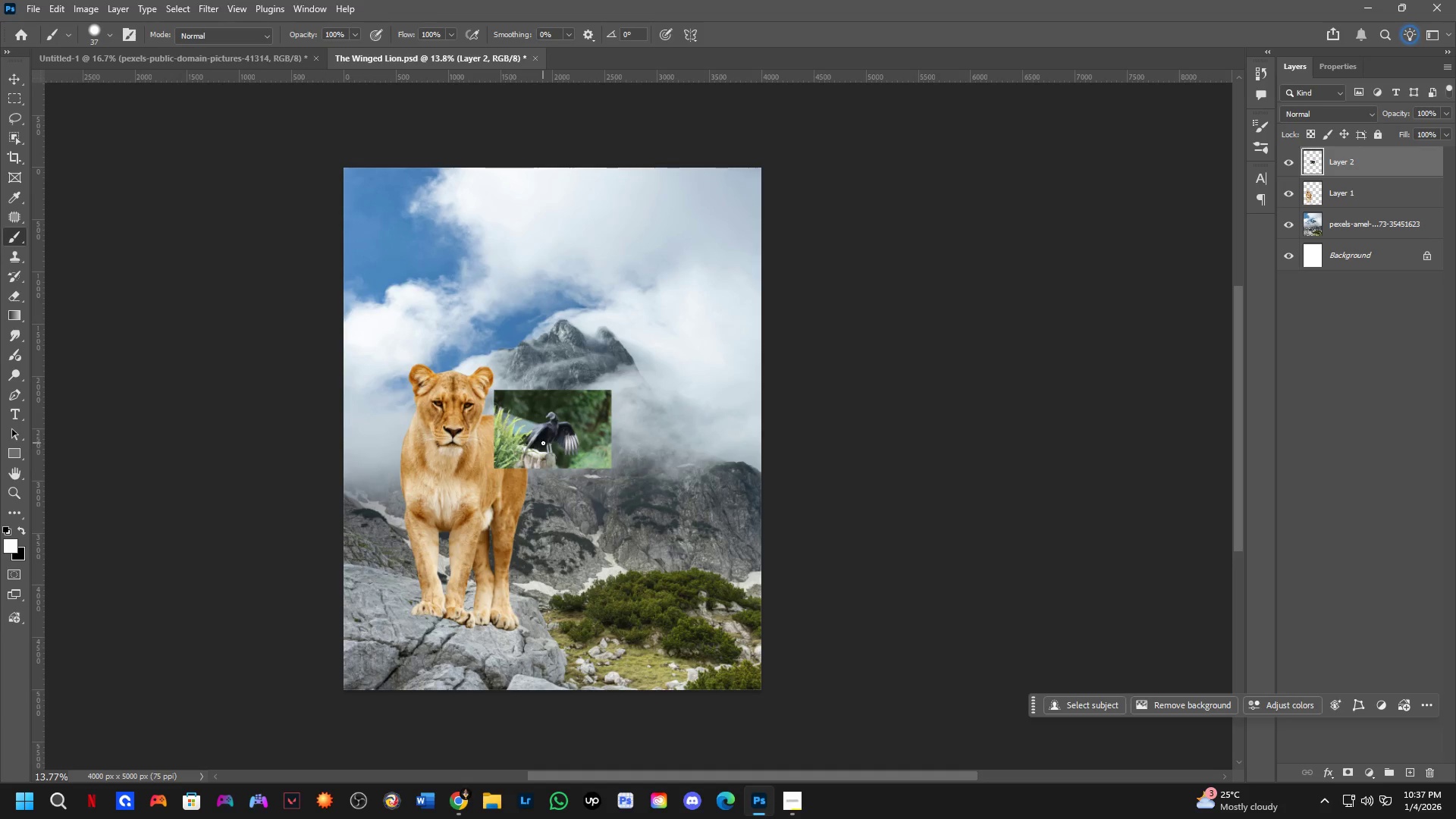 
key(Control+ControlLeft)
 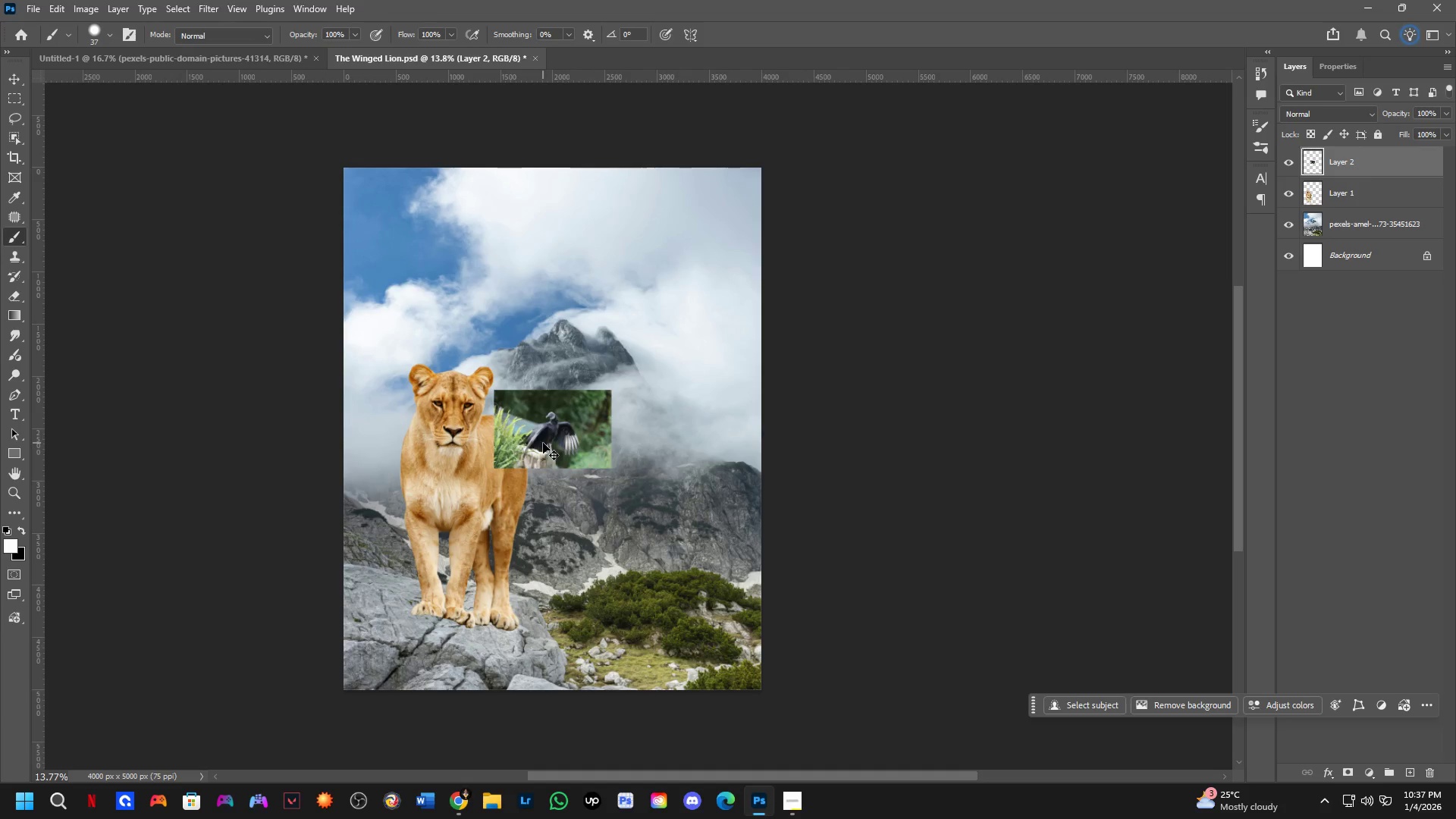 
key(Control+Z)
 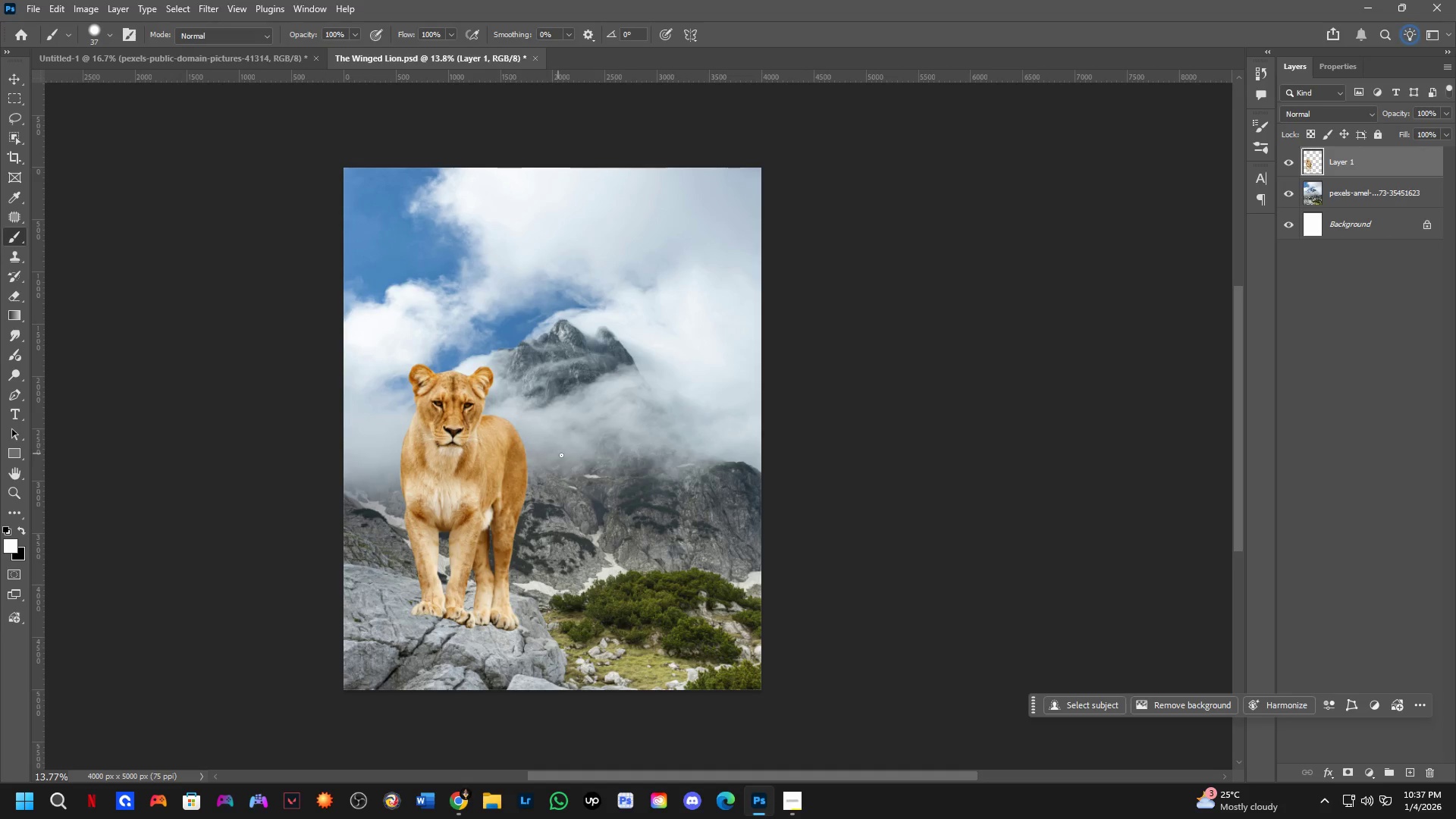 
key(Alt+AltLeft)
 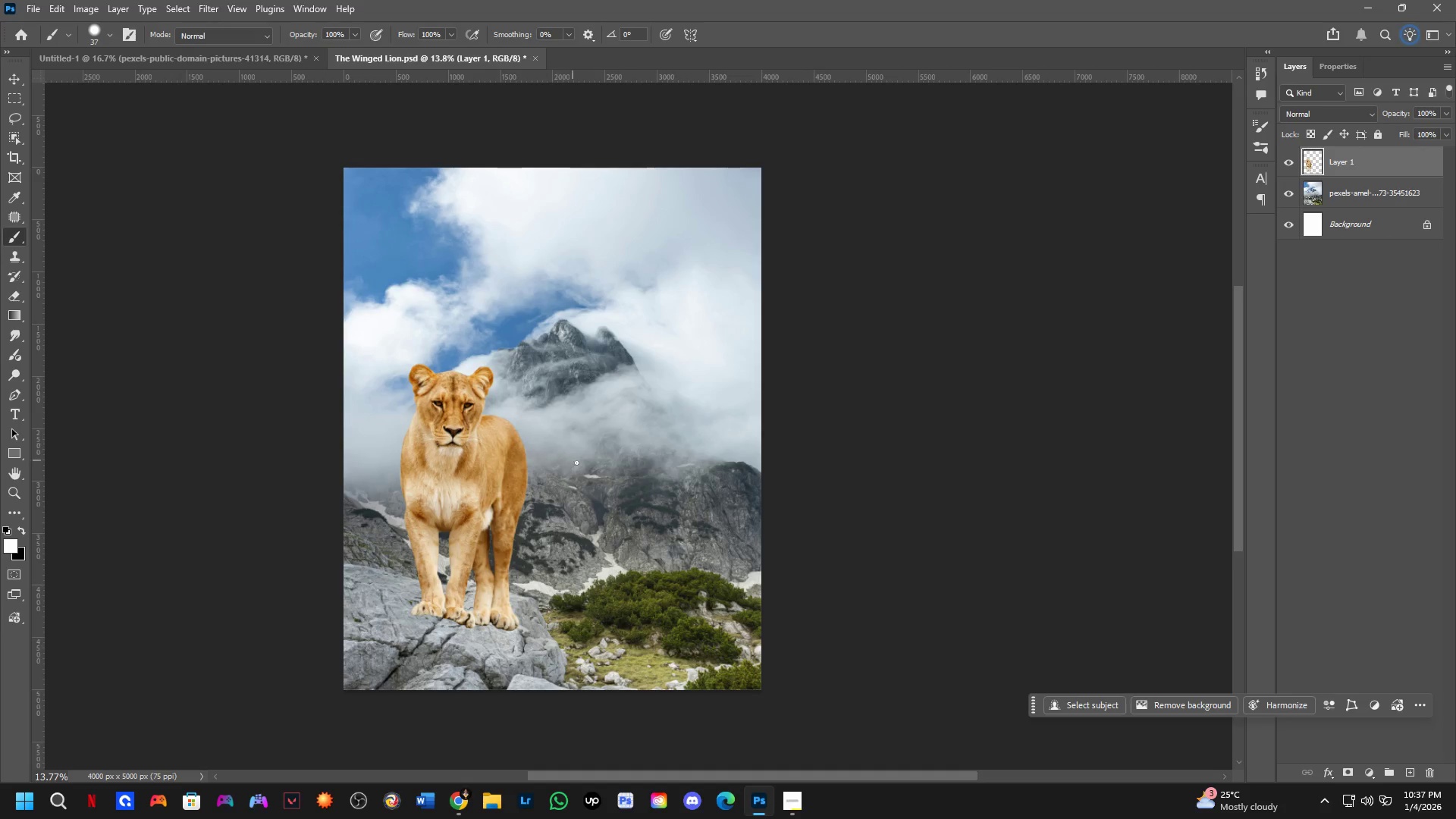 
key(Alt+Tab)
 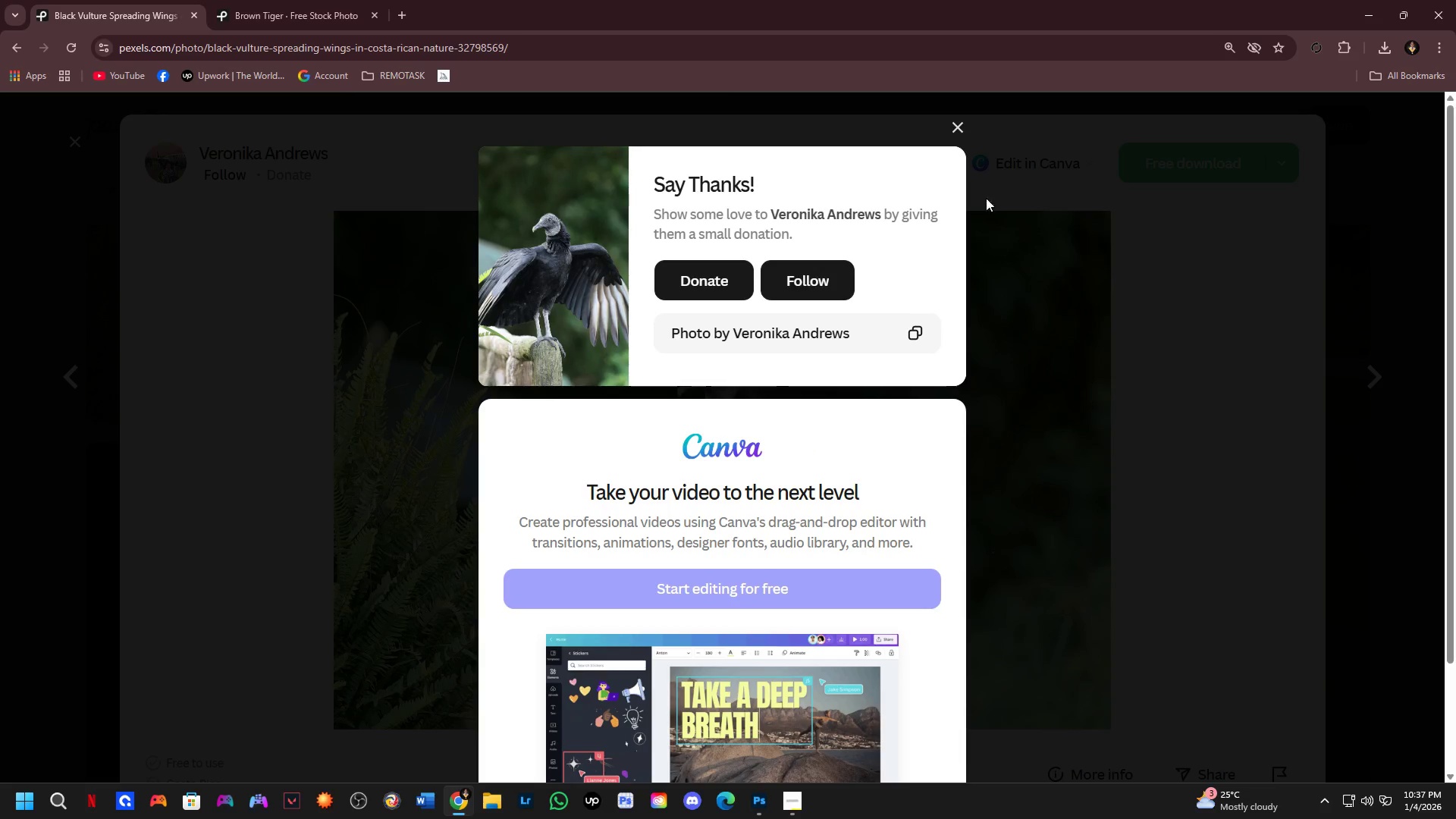 
left_click([952, 124])
 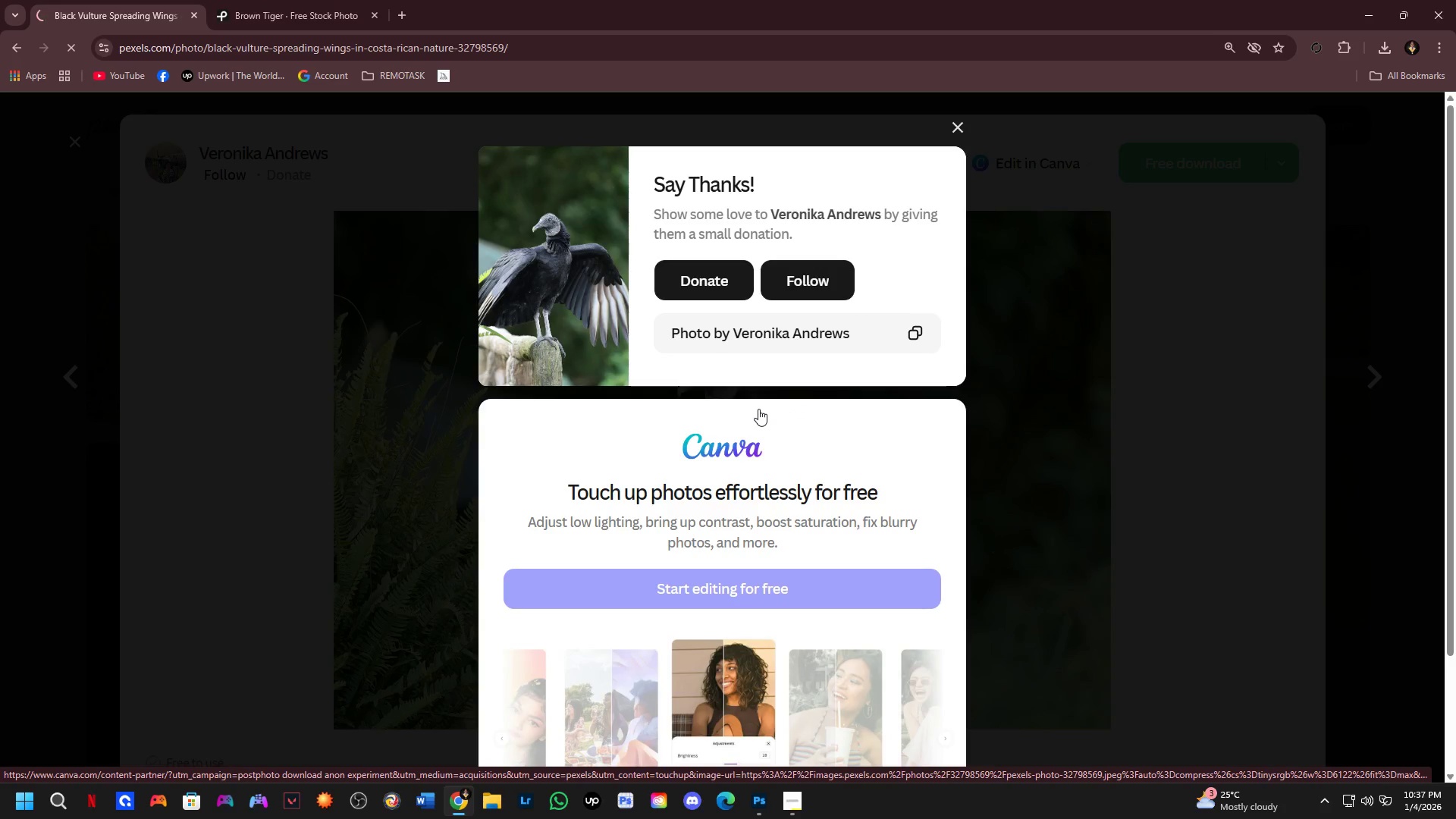 
key(NumpadEnter)
 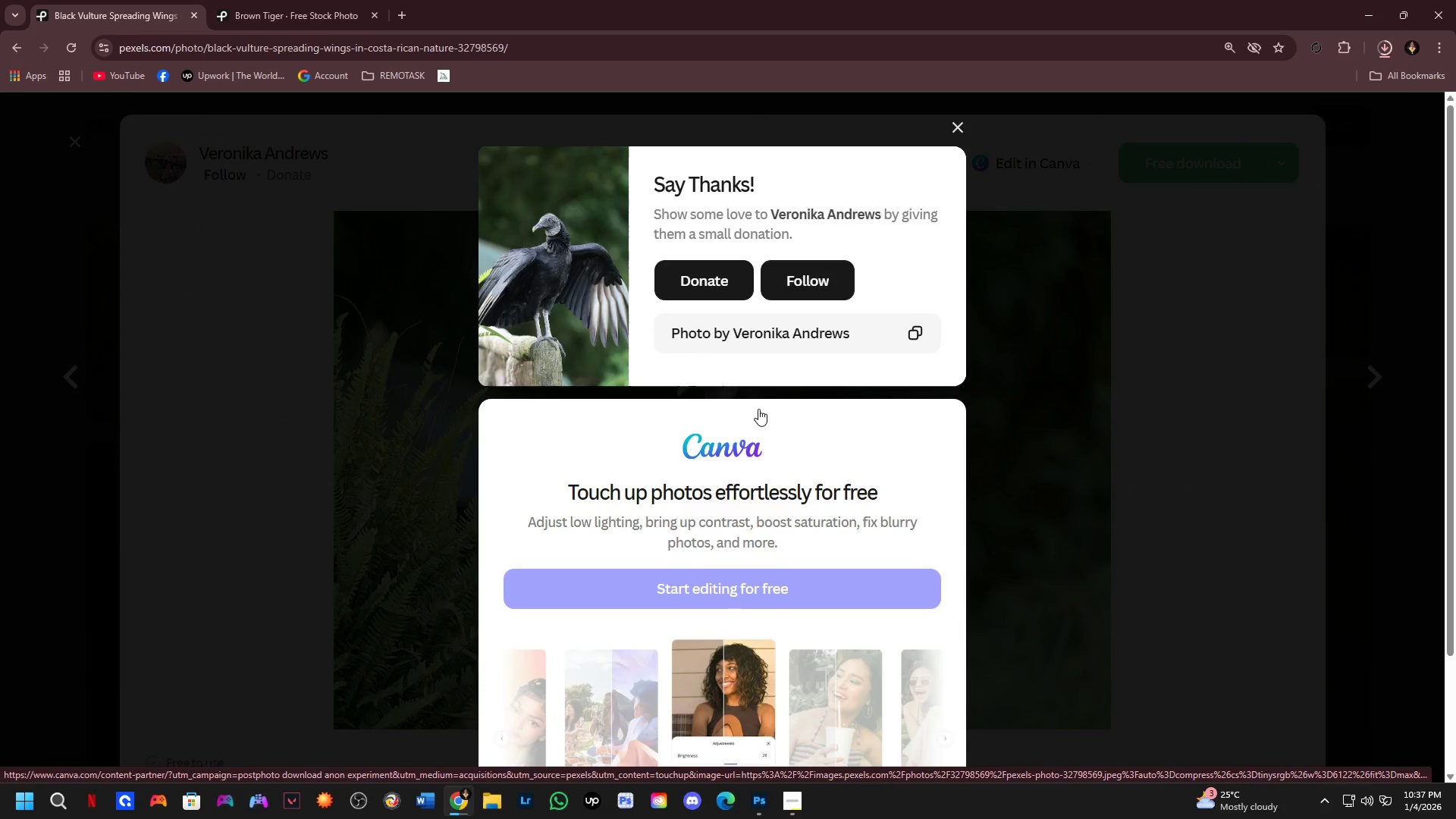 
key(Alt+Tab)
 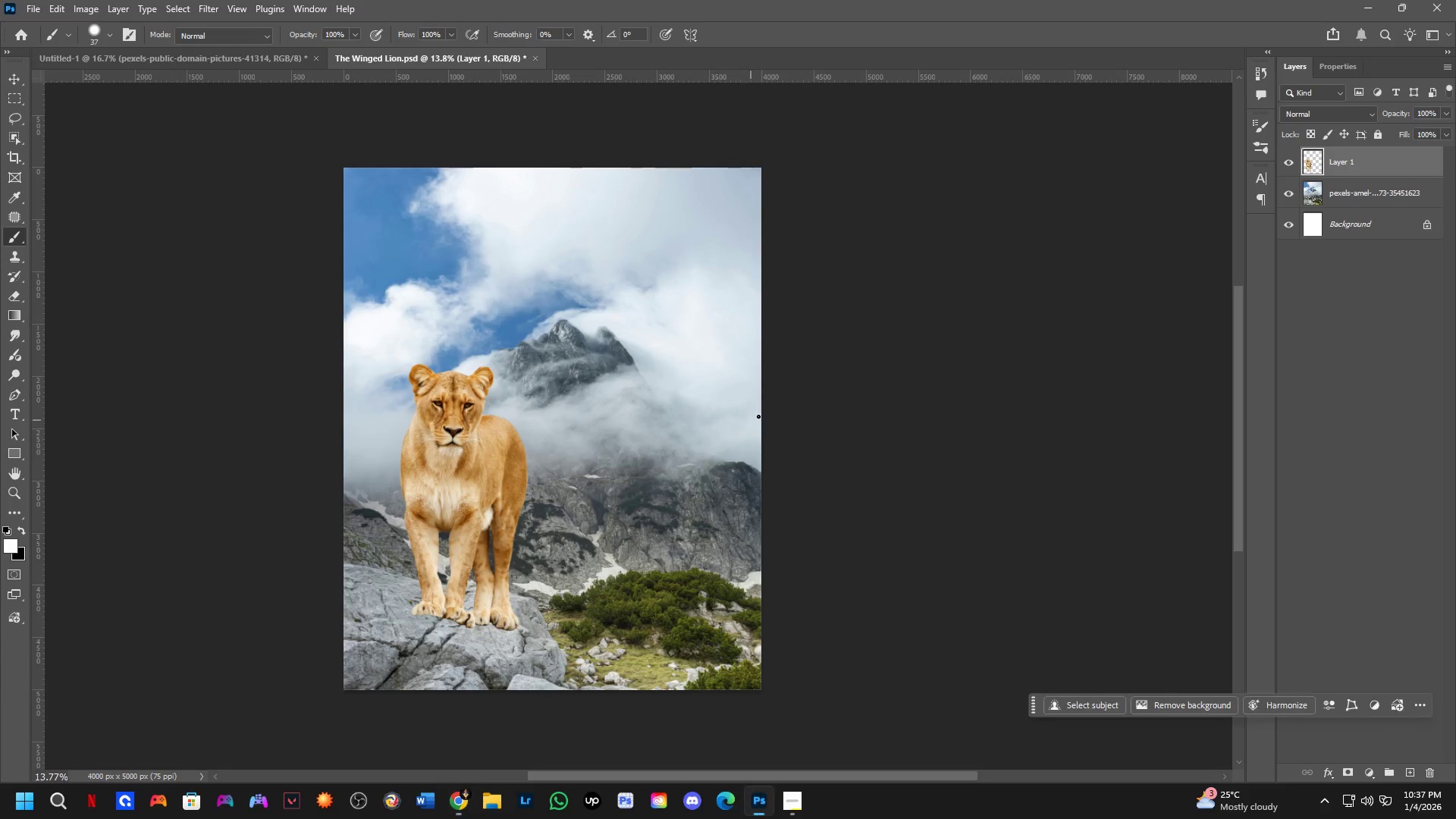 
key(Alt+AltLeft)
 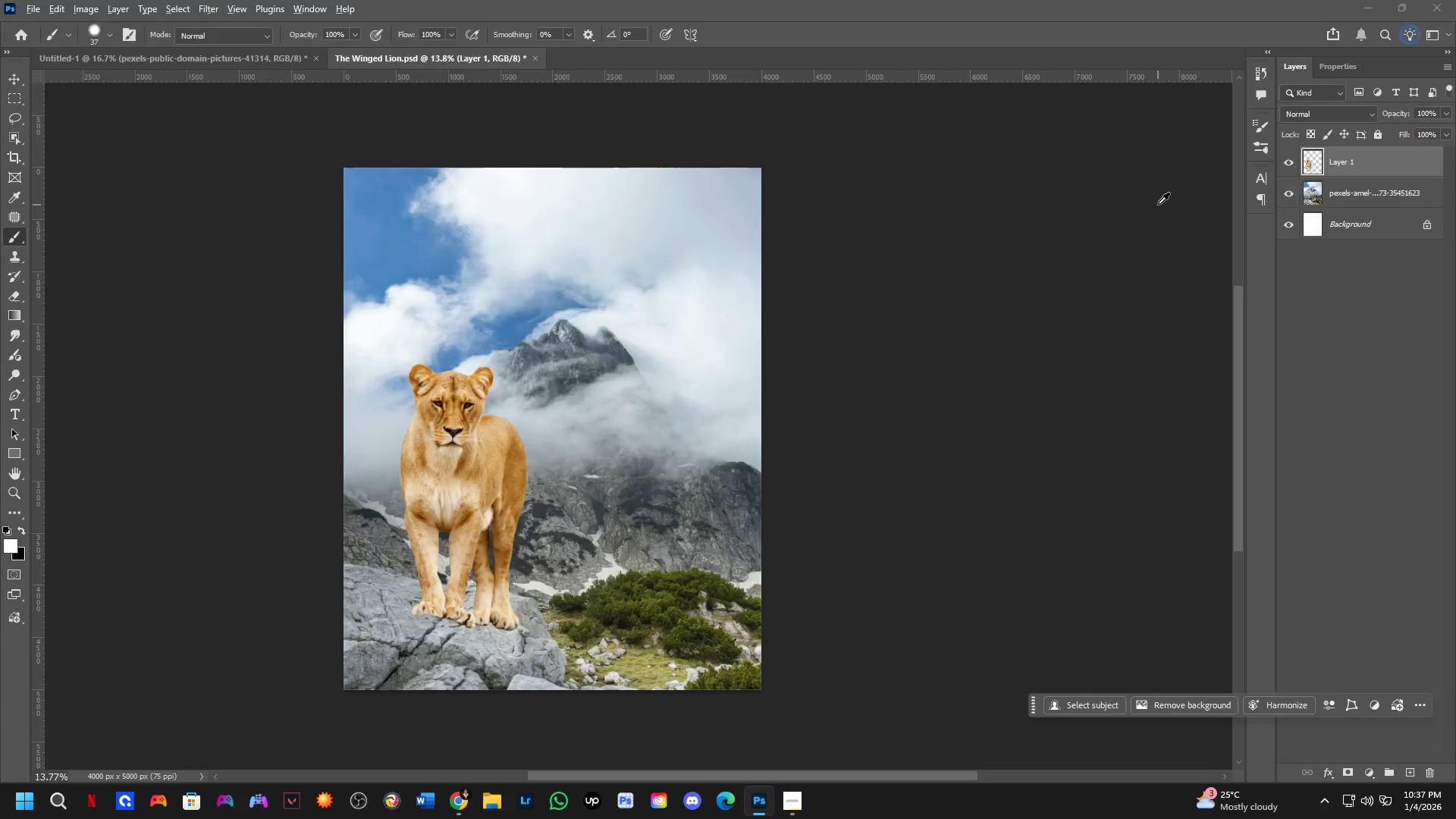 
key(Alt+Tab)
 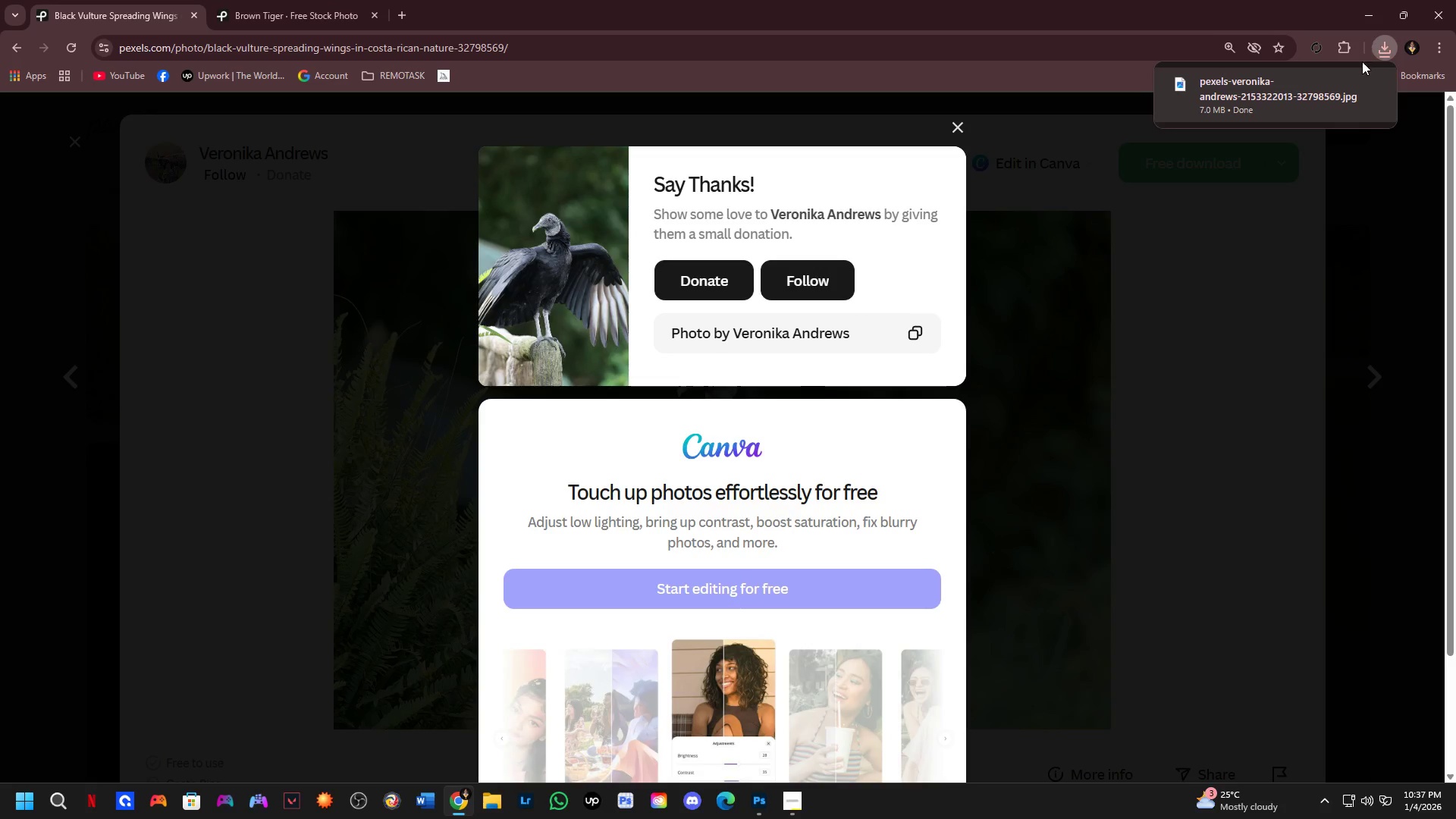 
left_click_drag(start_coordinate=[1313, 92], to_coordinate=[651, 427])
 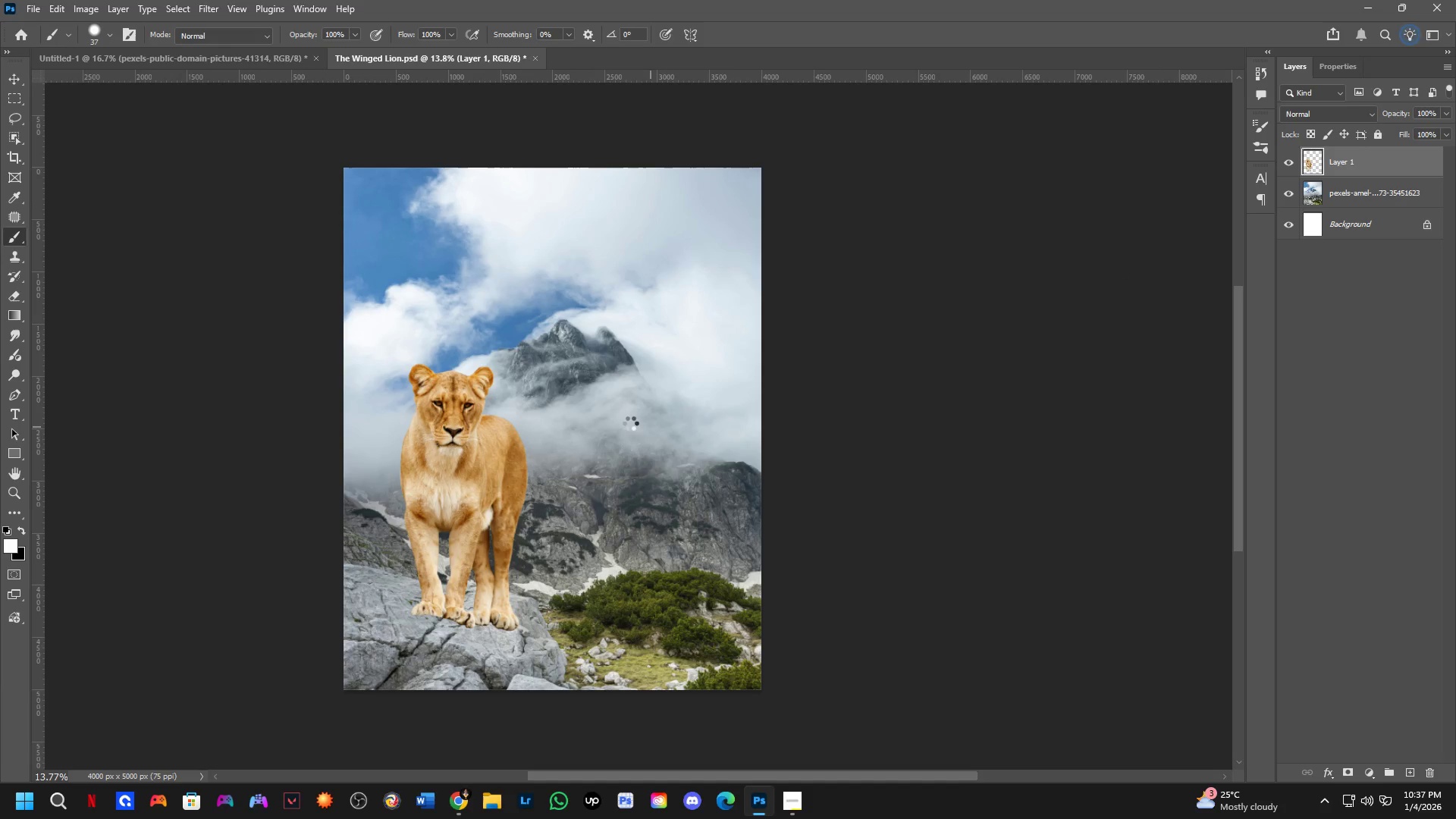 
key(Alt+AltLeft)
 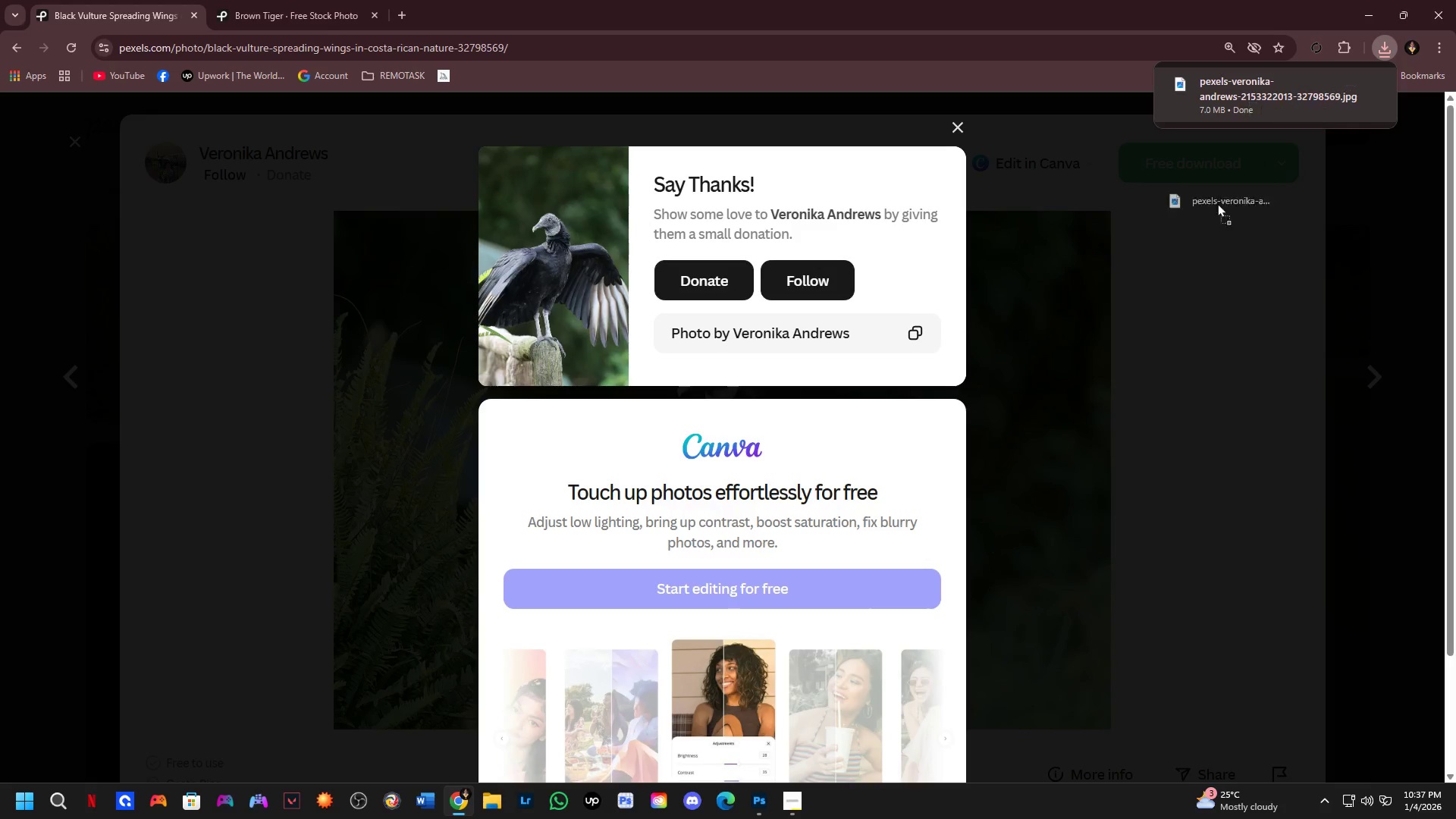 
key(Alt+Tab)
 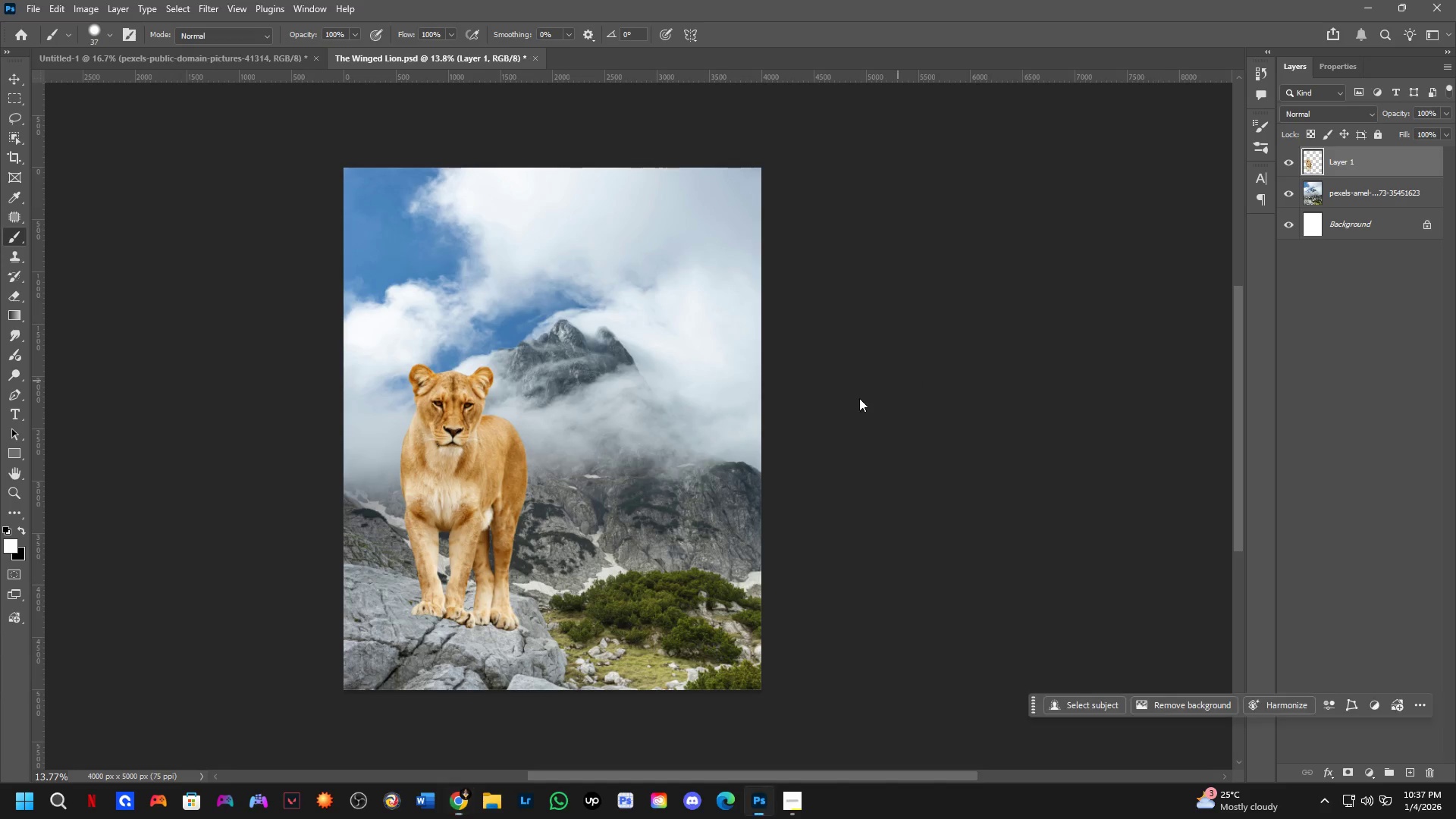 
hold_key(key=ShiftLeft, duration=0.73)
 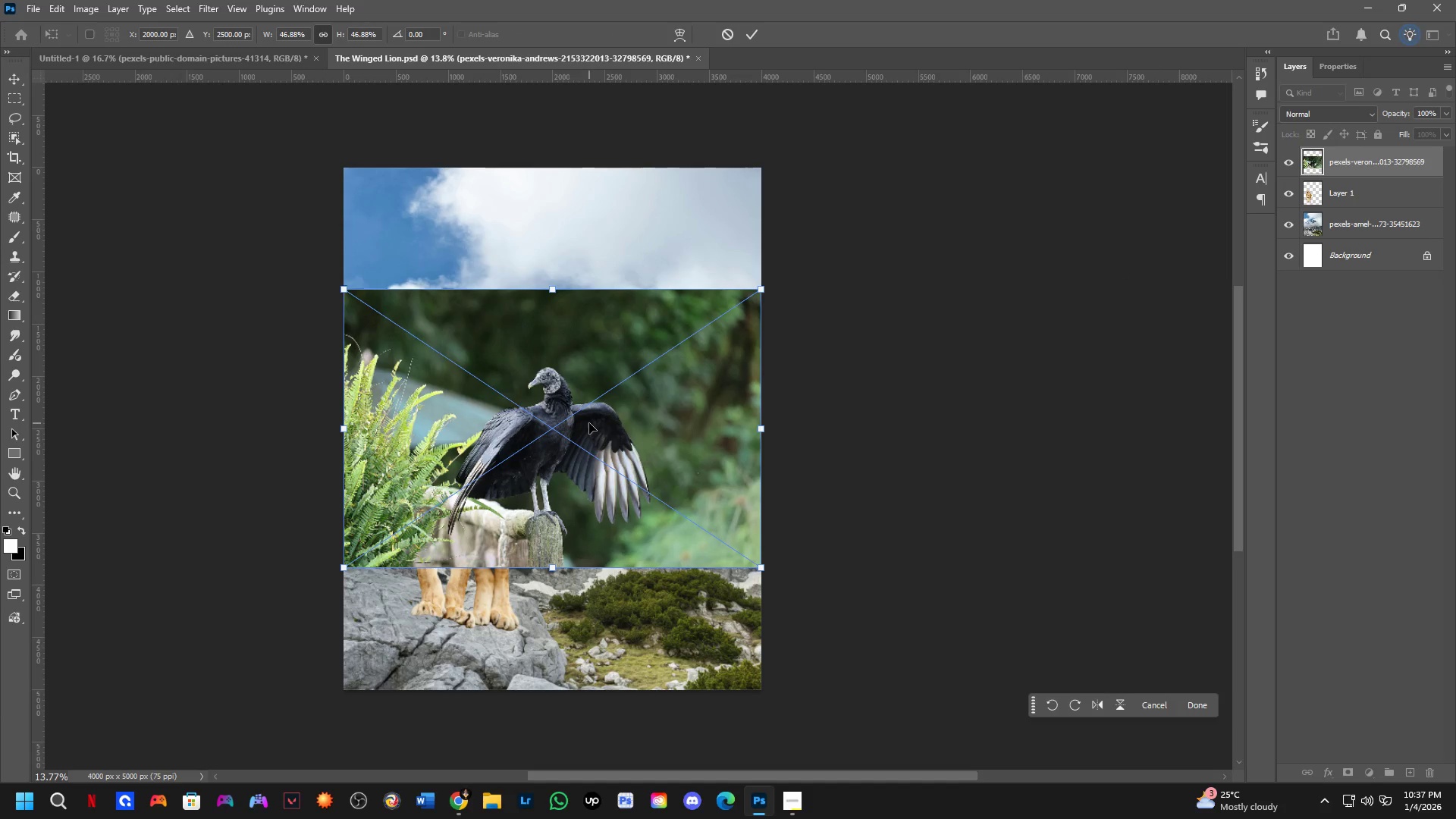 
key(NumpadEnter)
 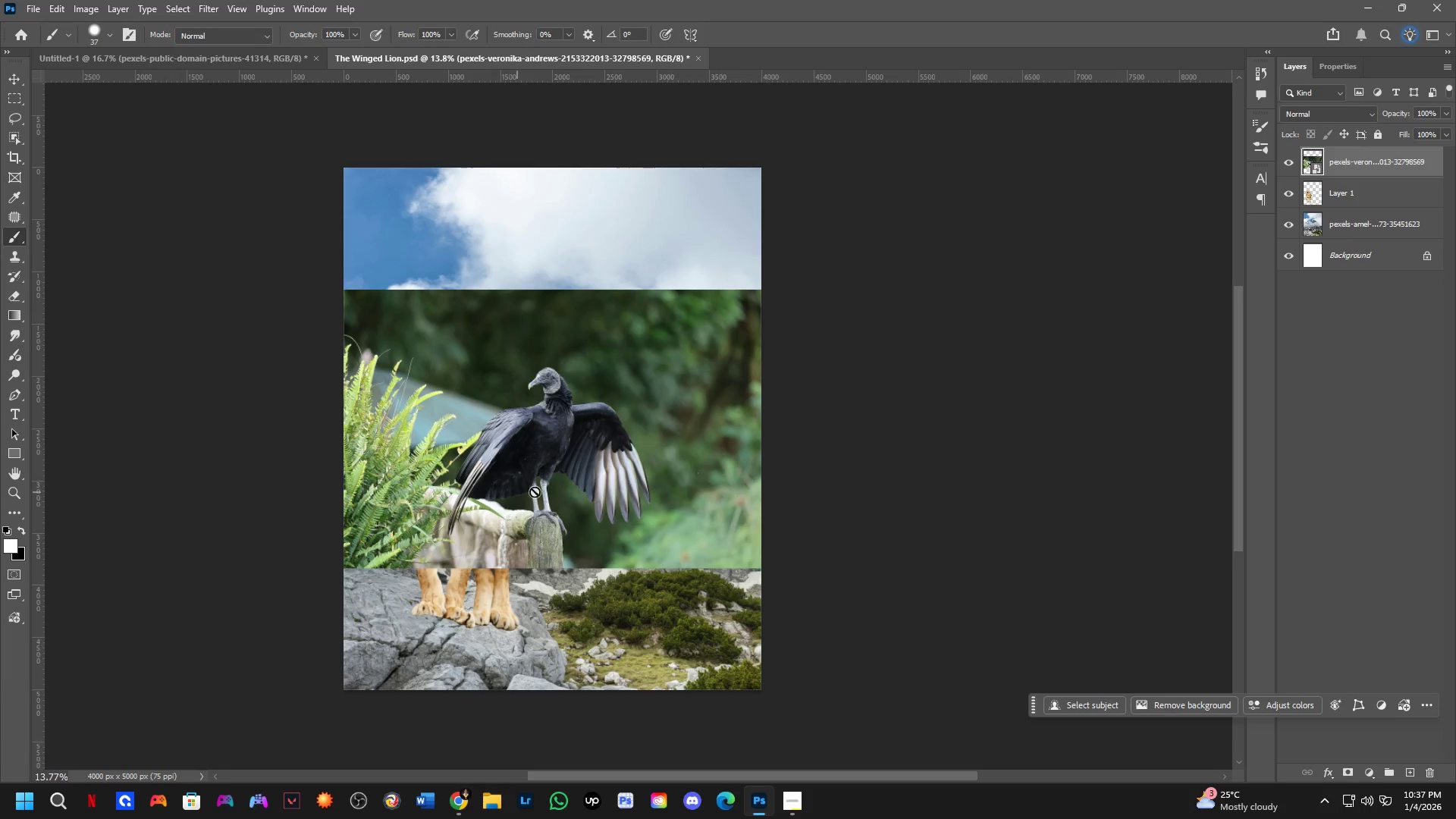 
key(Shift+ShiftLeft)
 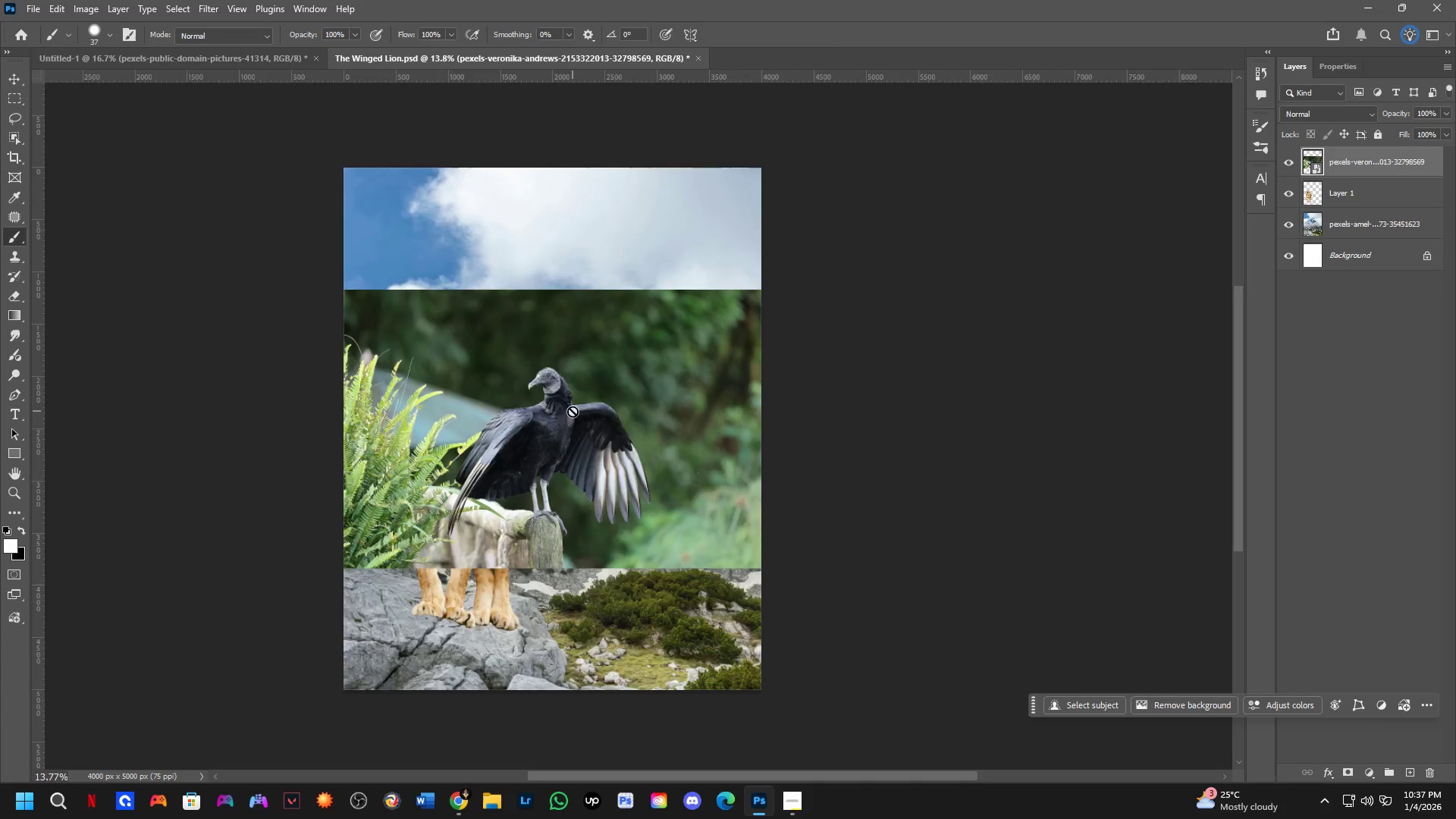 
hold_key(key=Space, duration=0.7)
 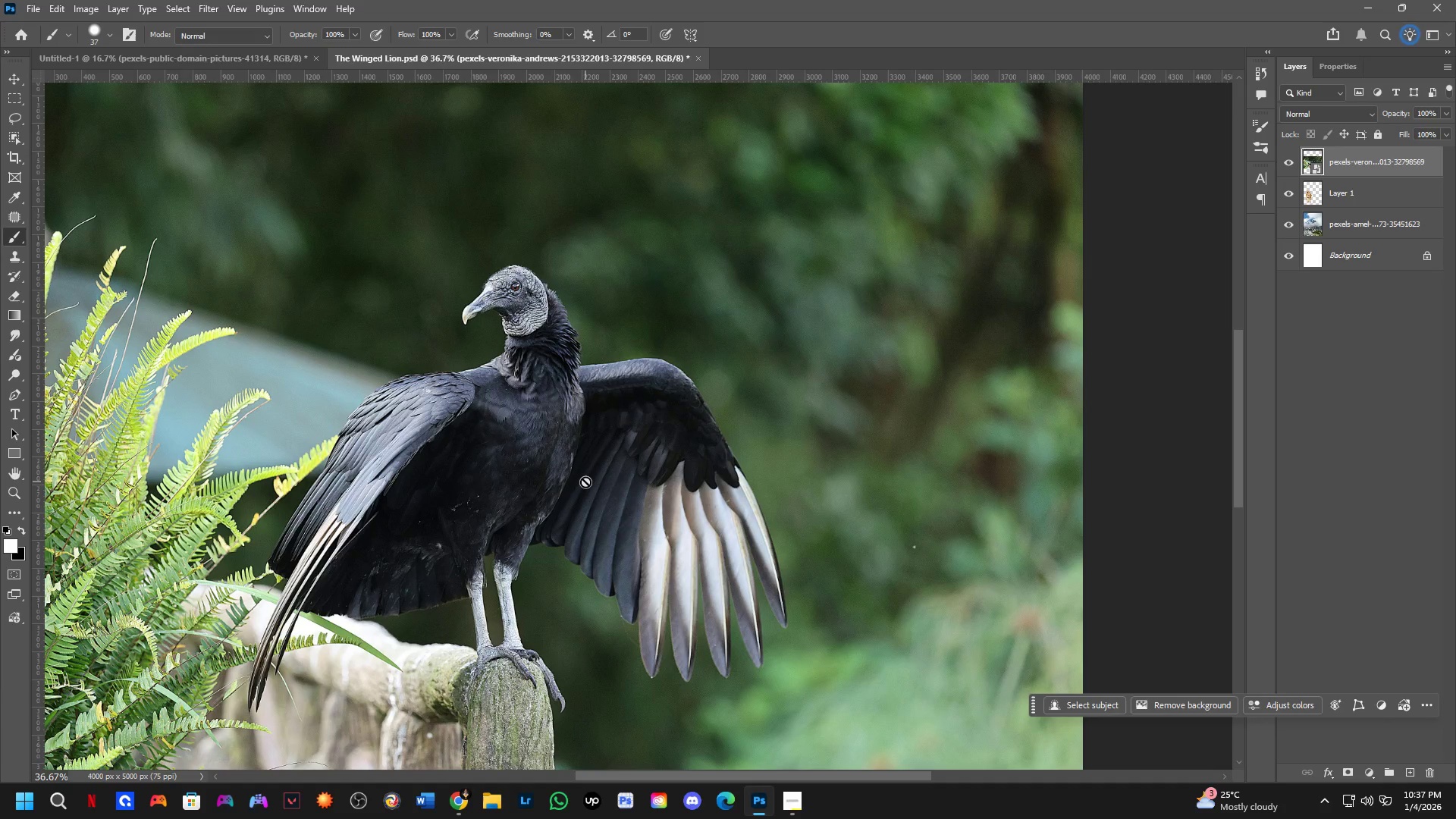 
scroll: coordinate [573, 411], scroll_direction: up, amount: 4.0
 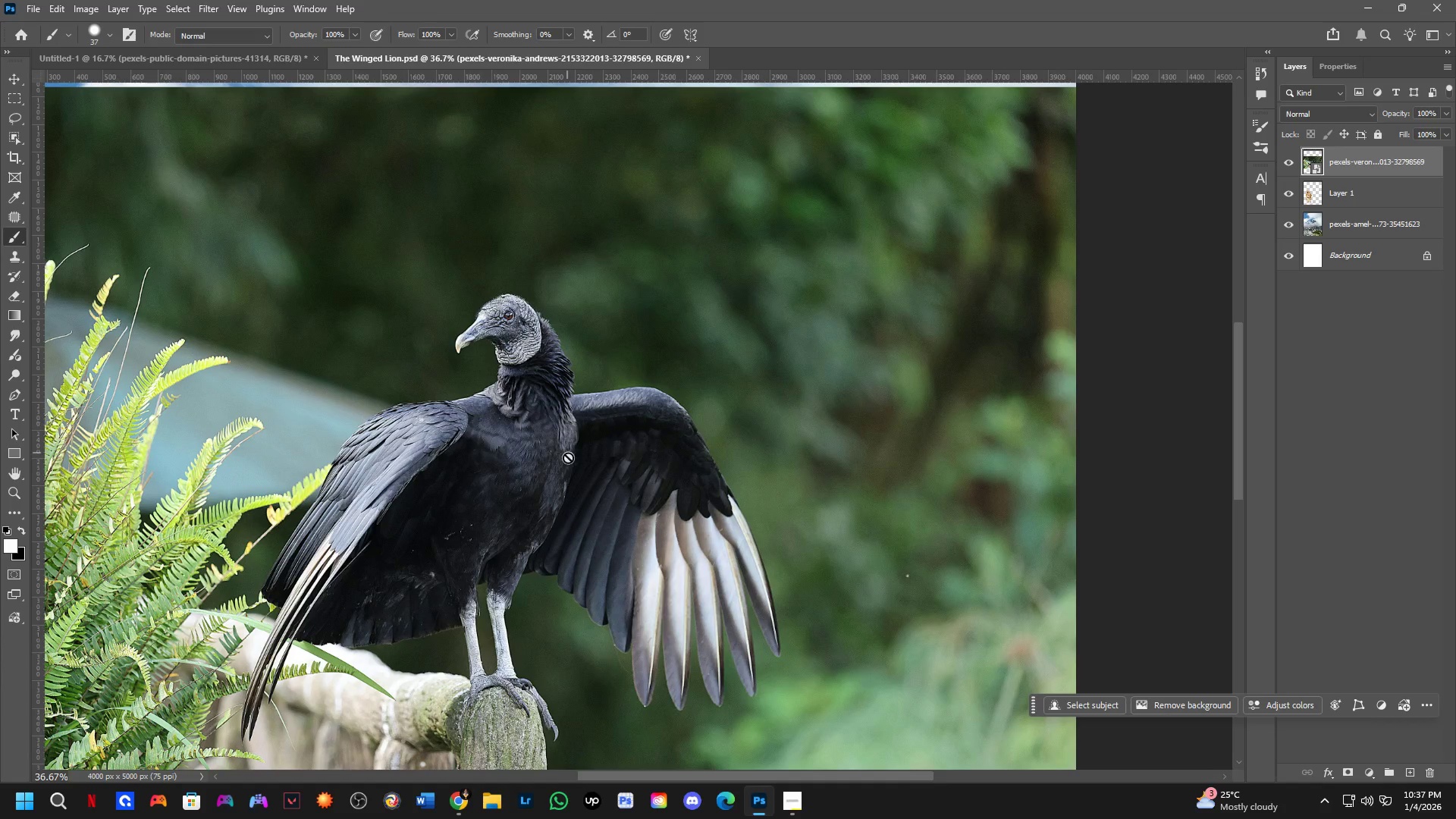 
left_click_drag(start_coordinate=[590, 495], to_coordinate=[597, 466])
 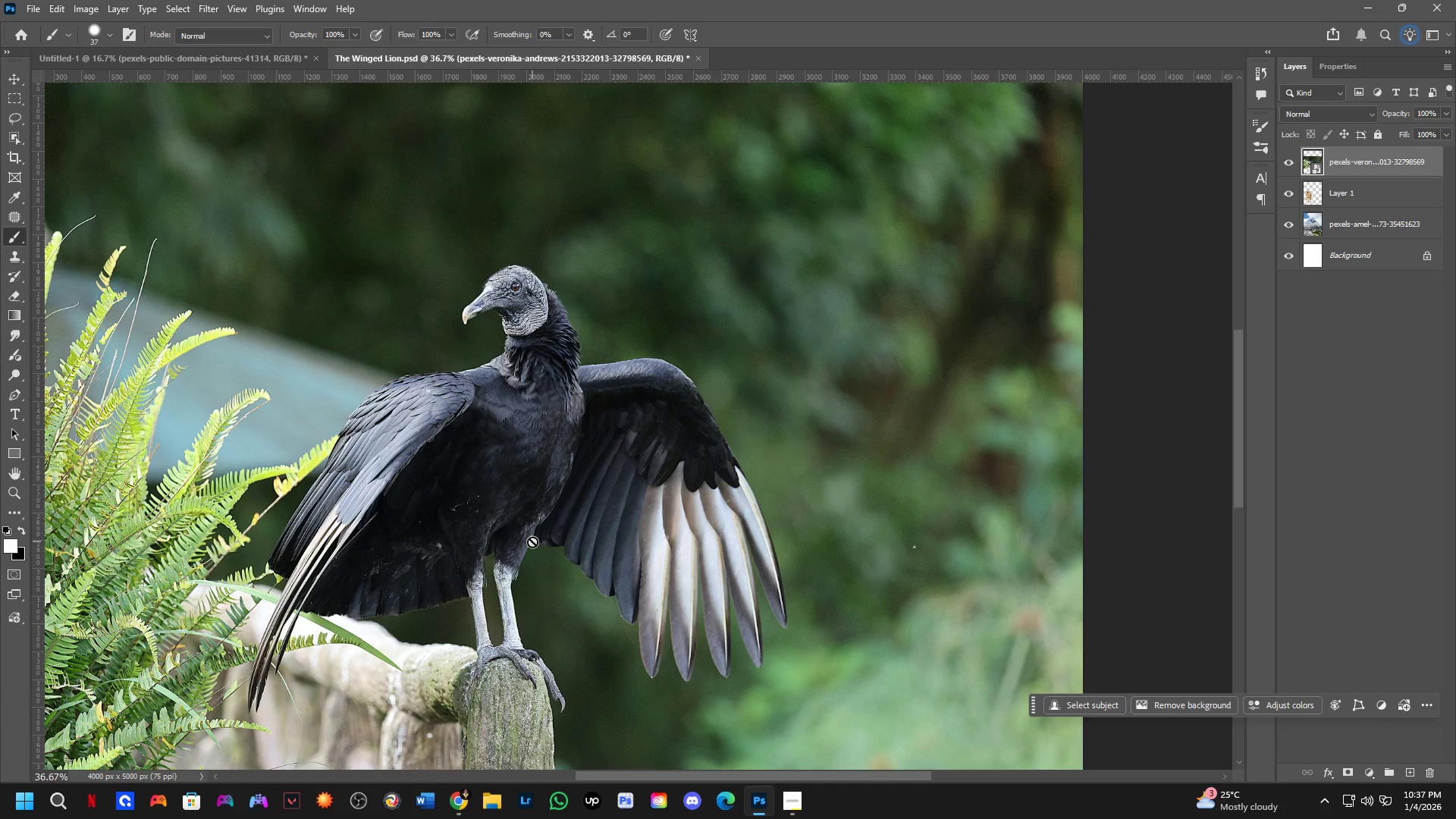 
hold_key(key=Space, duration=0.44)
 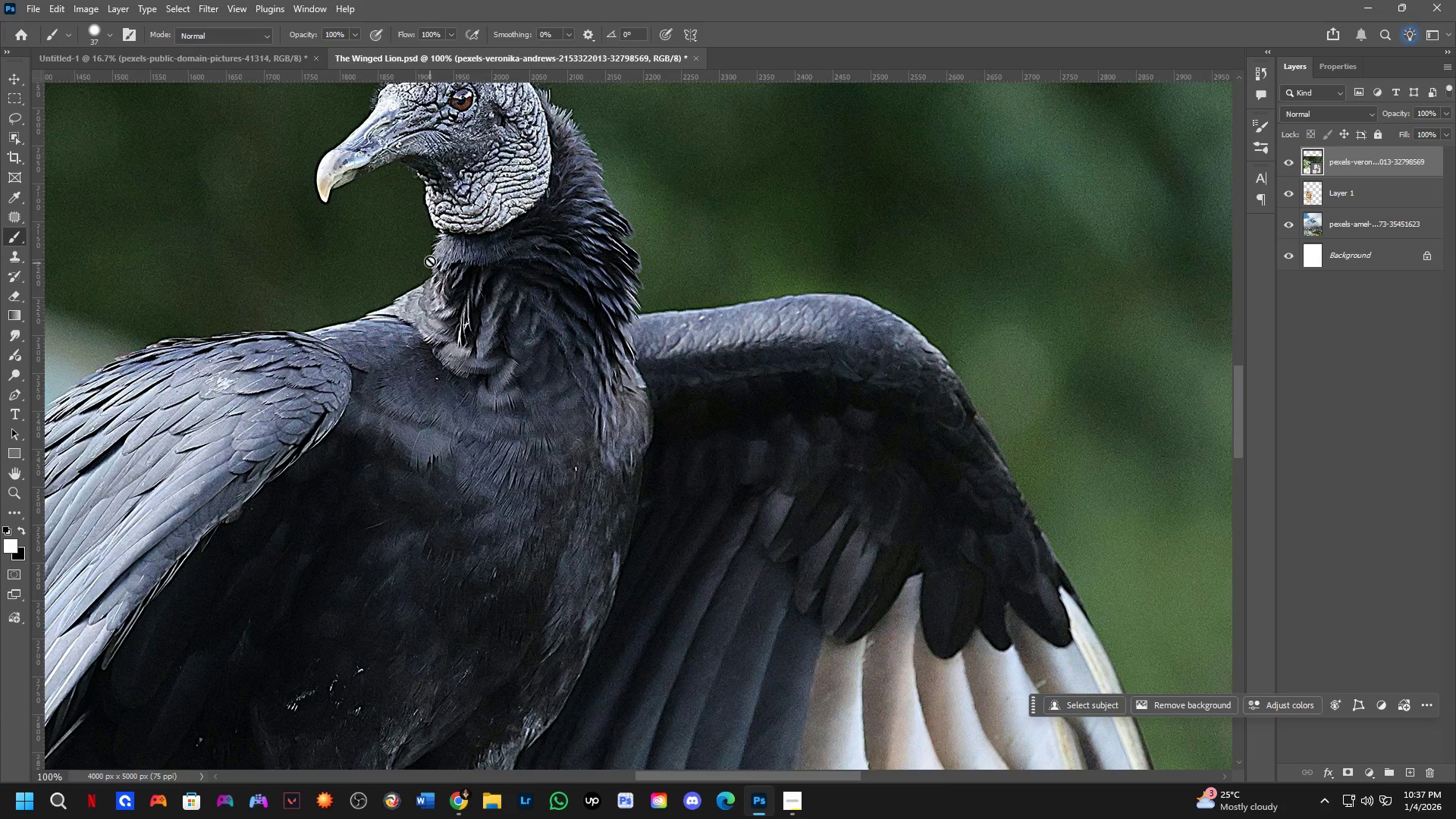 
left_click_drag(start_coordinate=[571, 508], to_coordinate=[557, 492])
 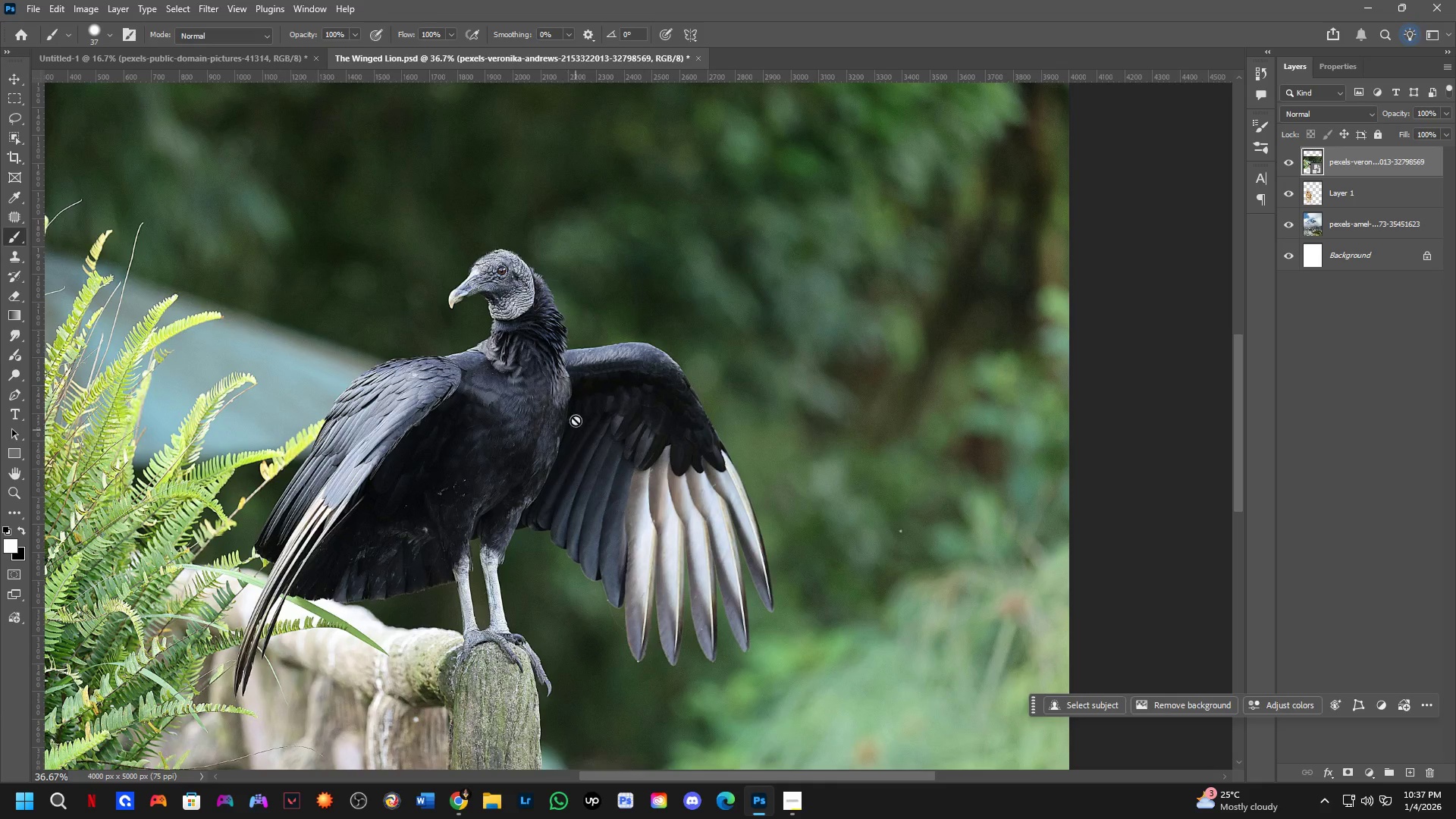 
key(Shift+ShiftLeft)
 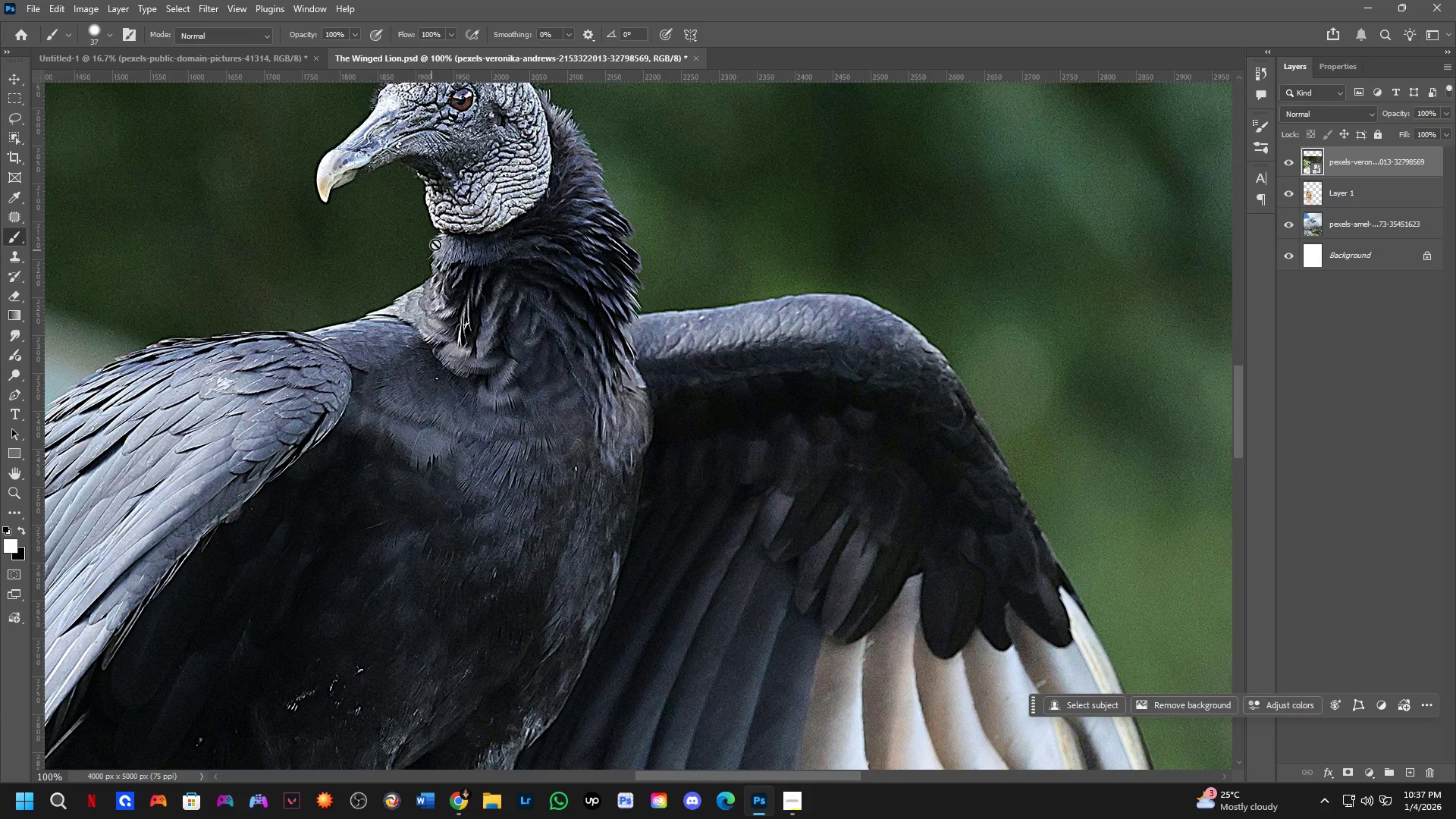 
scroll: coordinate [482, 345], scroll_direction: up, amount: 4.0
 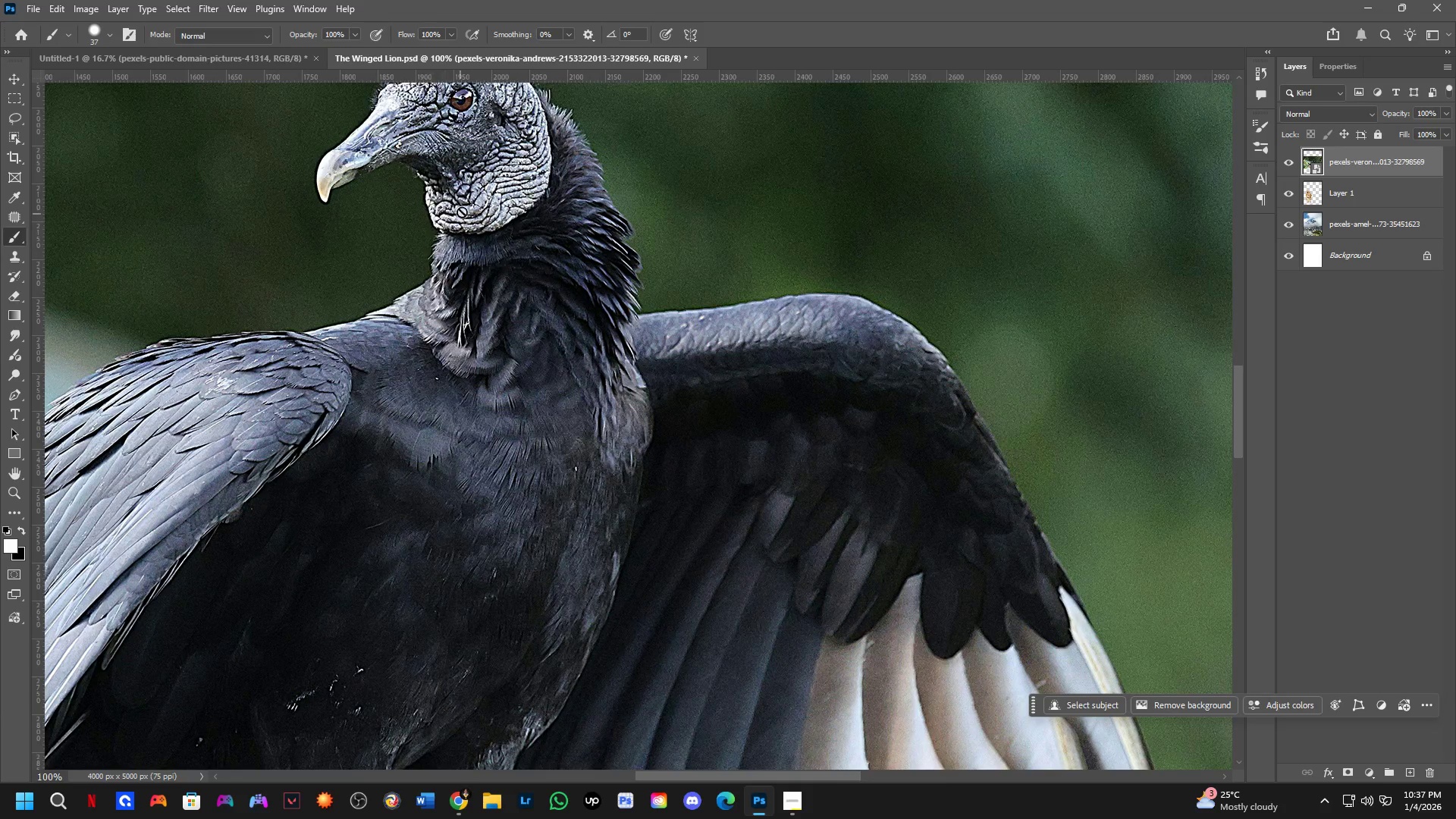 
hold_key(key=Space, duration=0.94)
 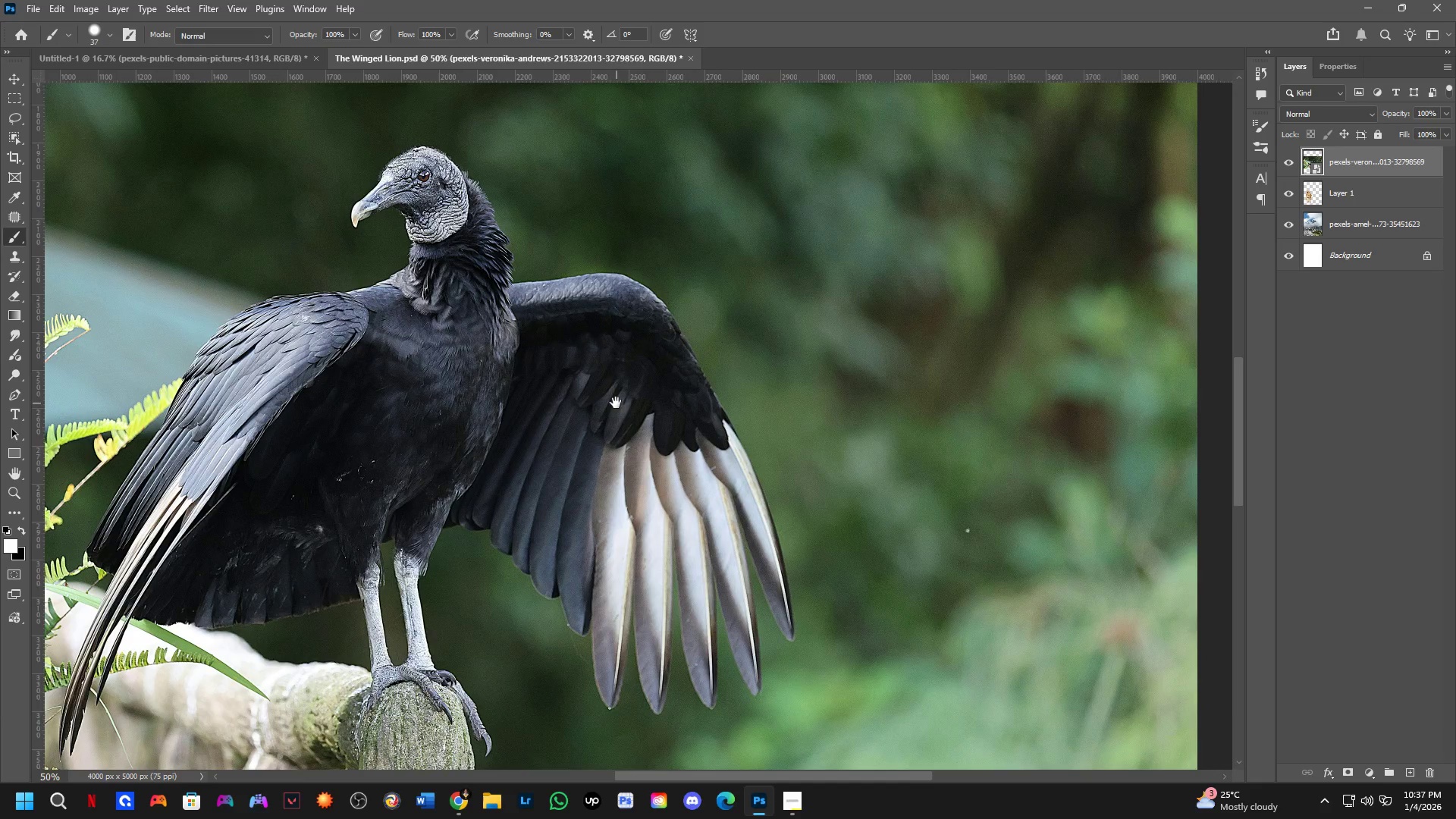 
left_click_drag(start_coordinate=[464, 217], to_coordinate=[428, 237])
 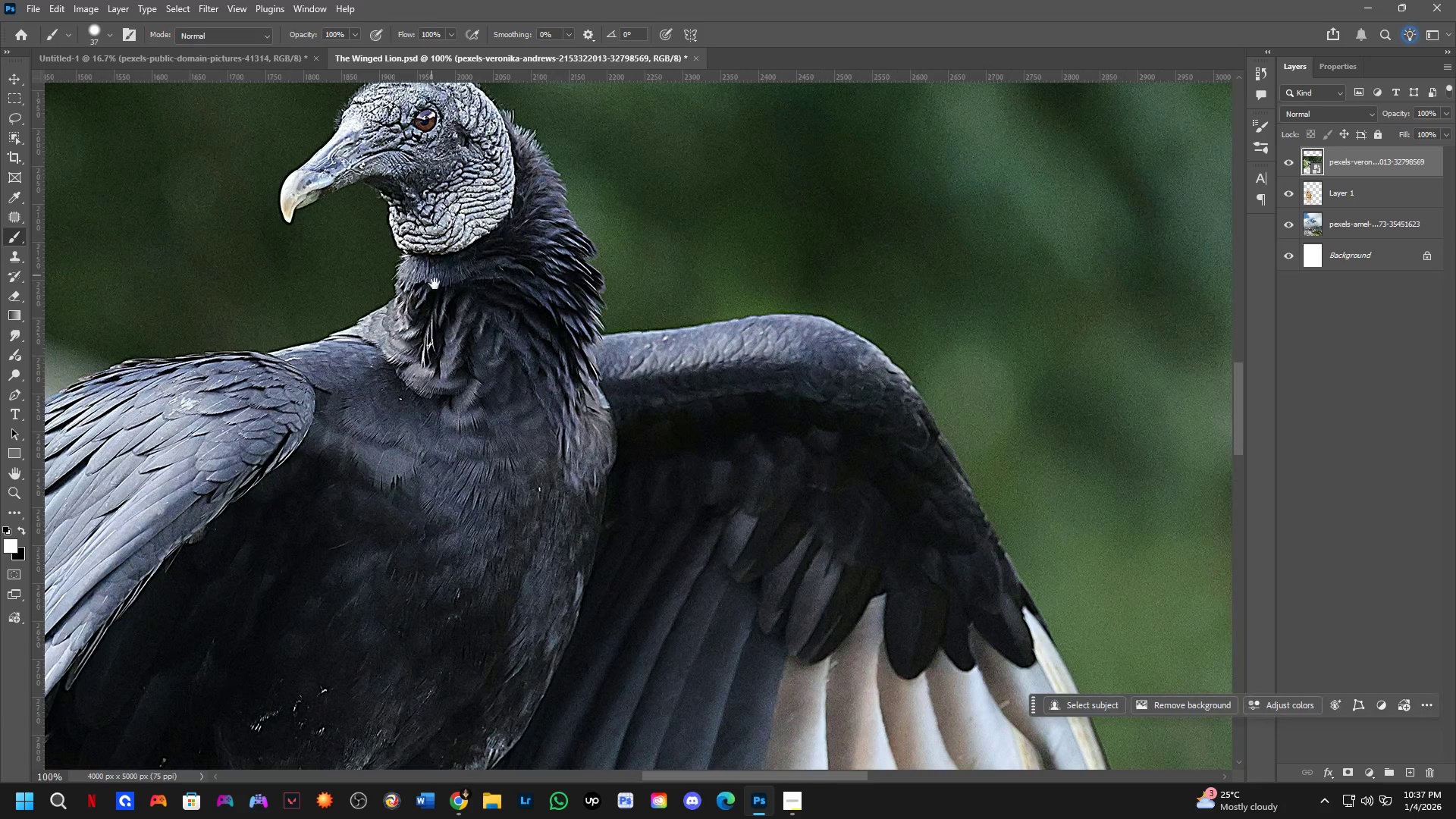 
key(Shift+ShiftLeft)
 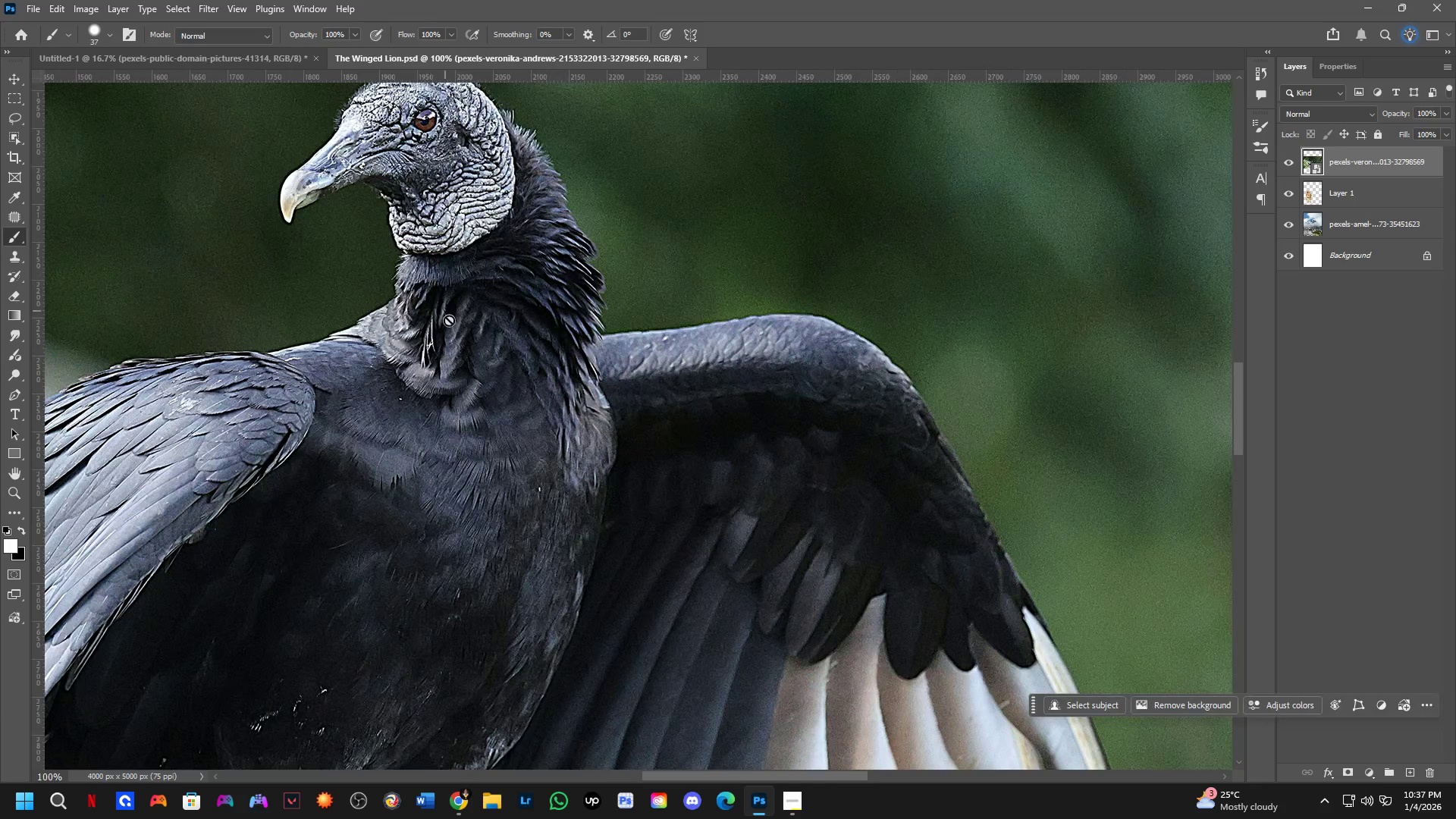 
hold_key(key=Space, duration=0.53)
 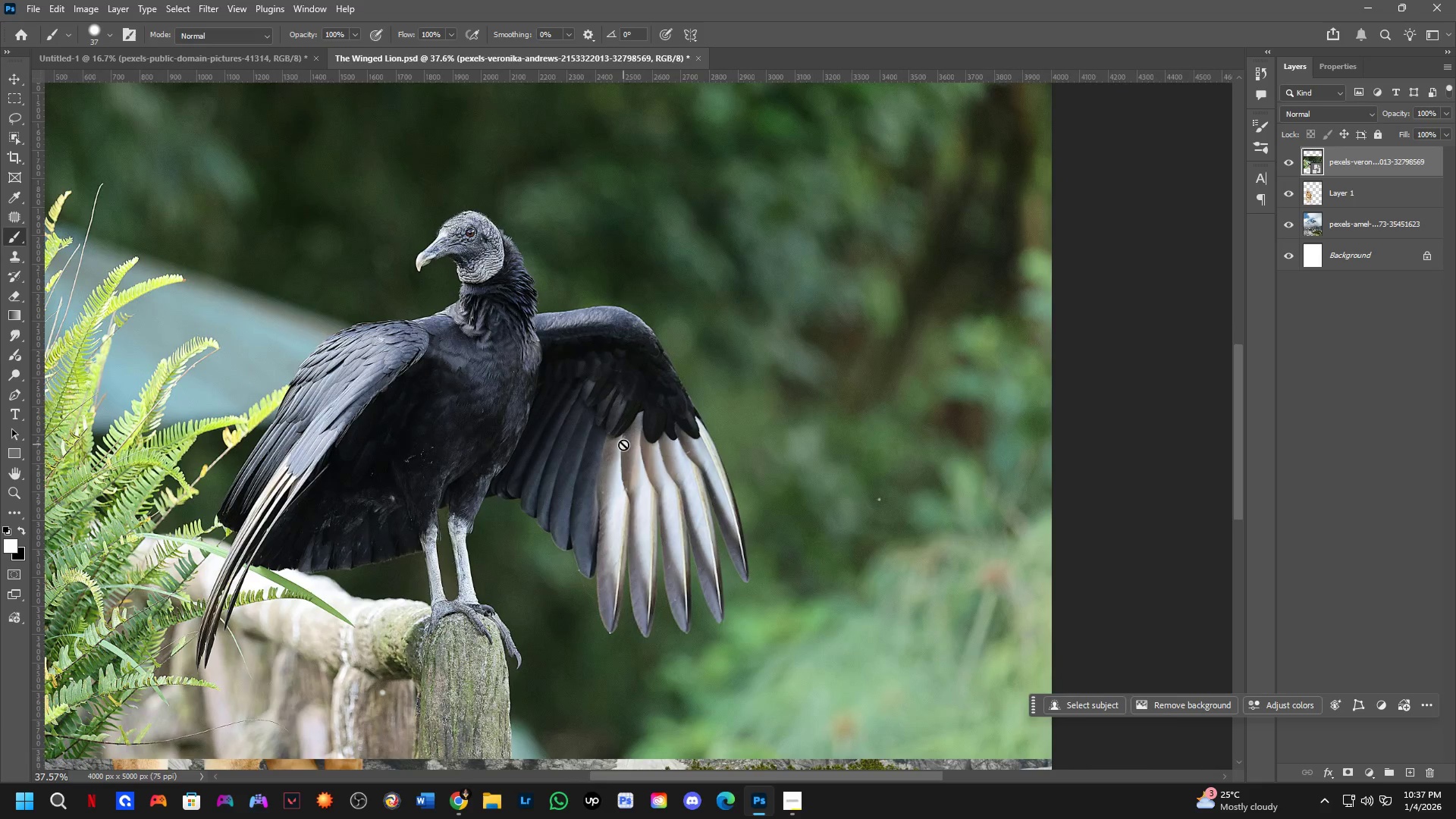 
left_click_drag(start_coordinate=[639, 466], to_coordinate=[616, 402])
 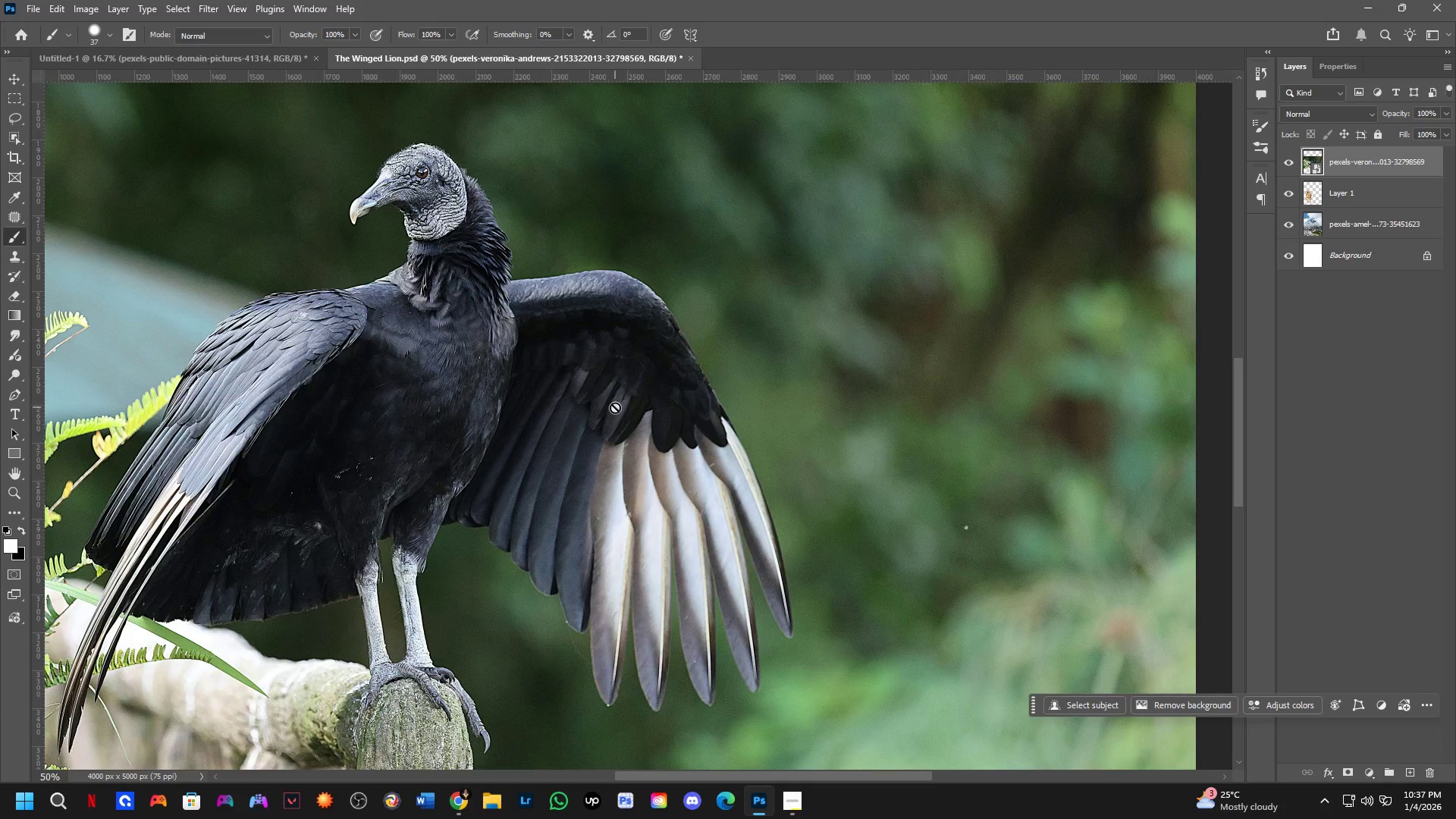 
scroll: coordinate [468, 360], scroll_direction: down, amount: 2.0
 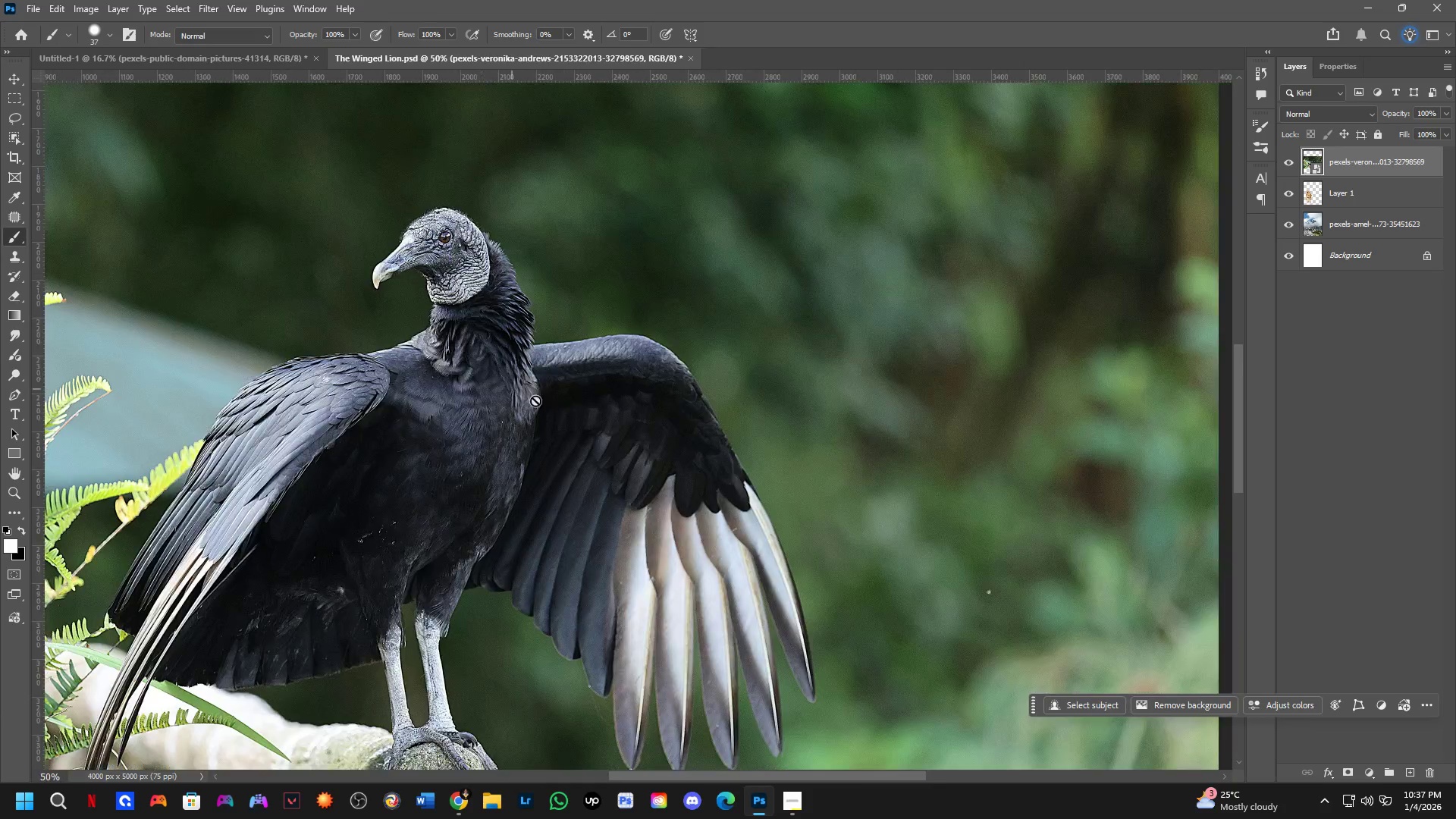 
hold_key(key=ControlLeft, duration=0.89)
 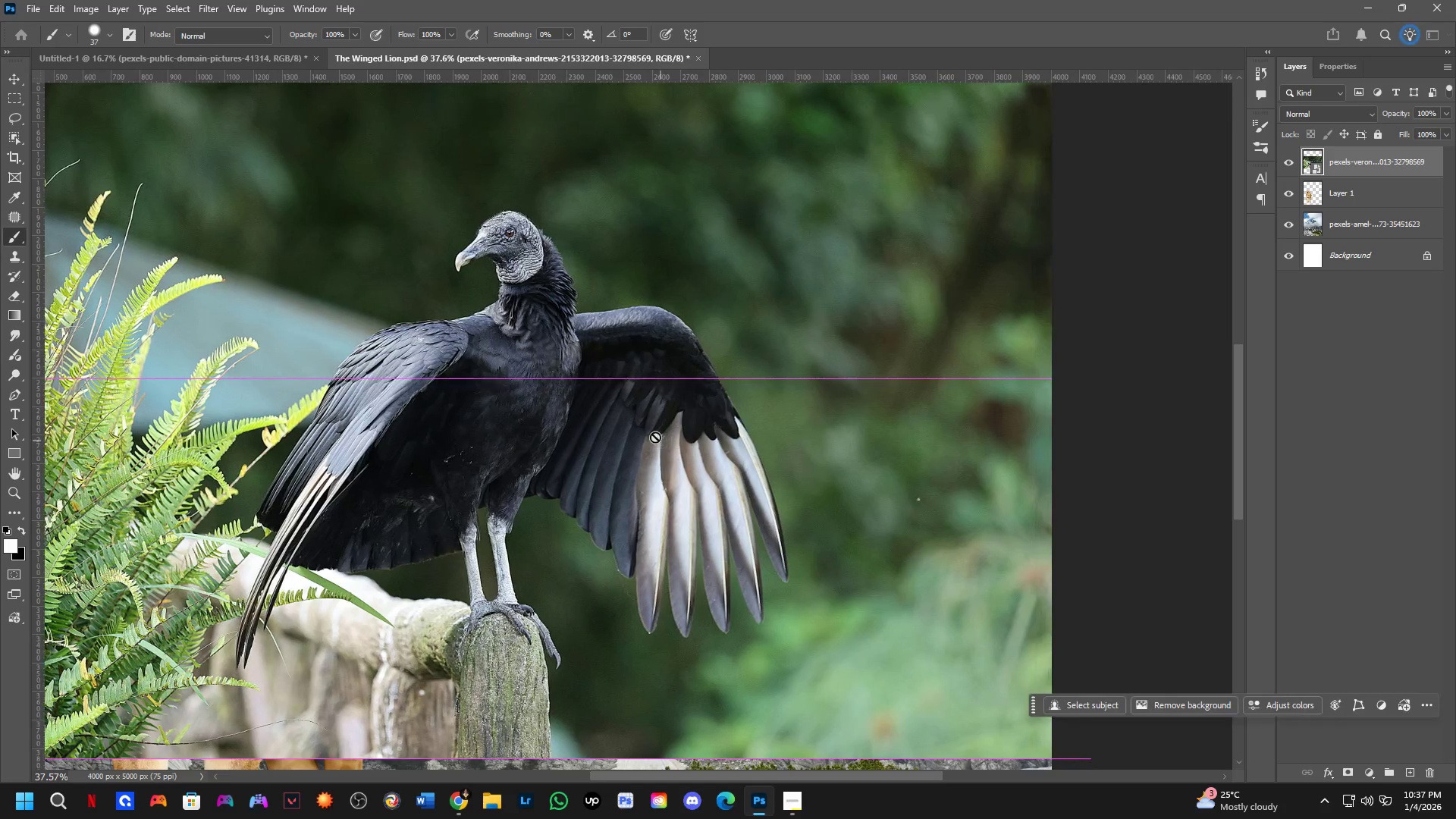 
scroll: coordinate [615, 414], scroll_direction: down, amount: 3.0
 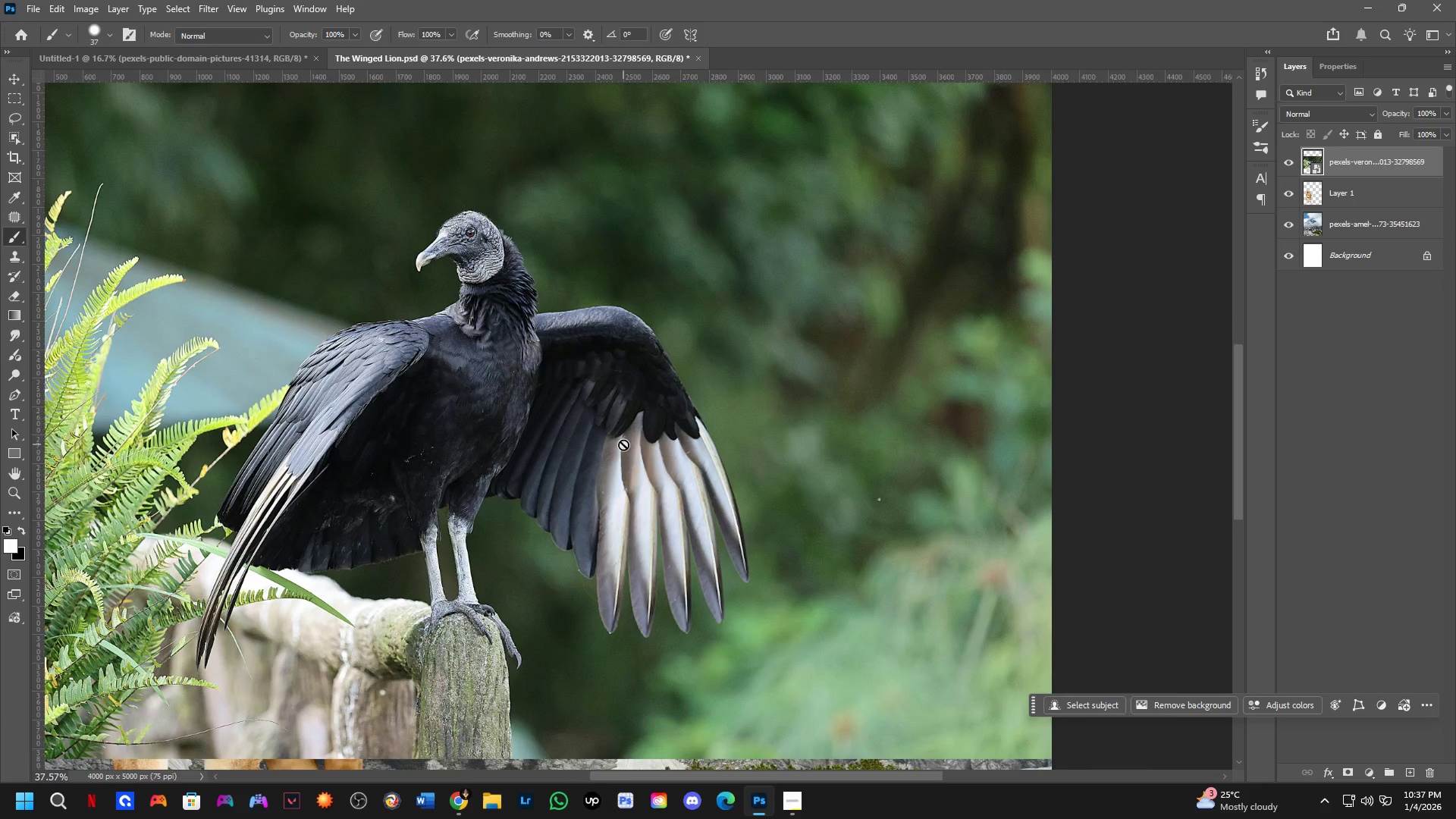 
left_click_drag(start_coordinate=[622, 444], to_coordinate=[661, 441])
 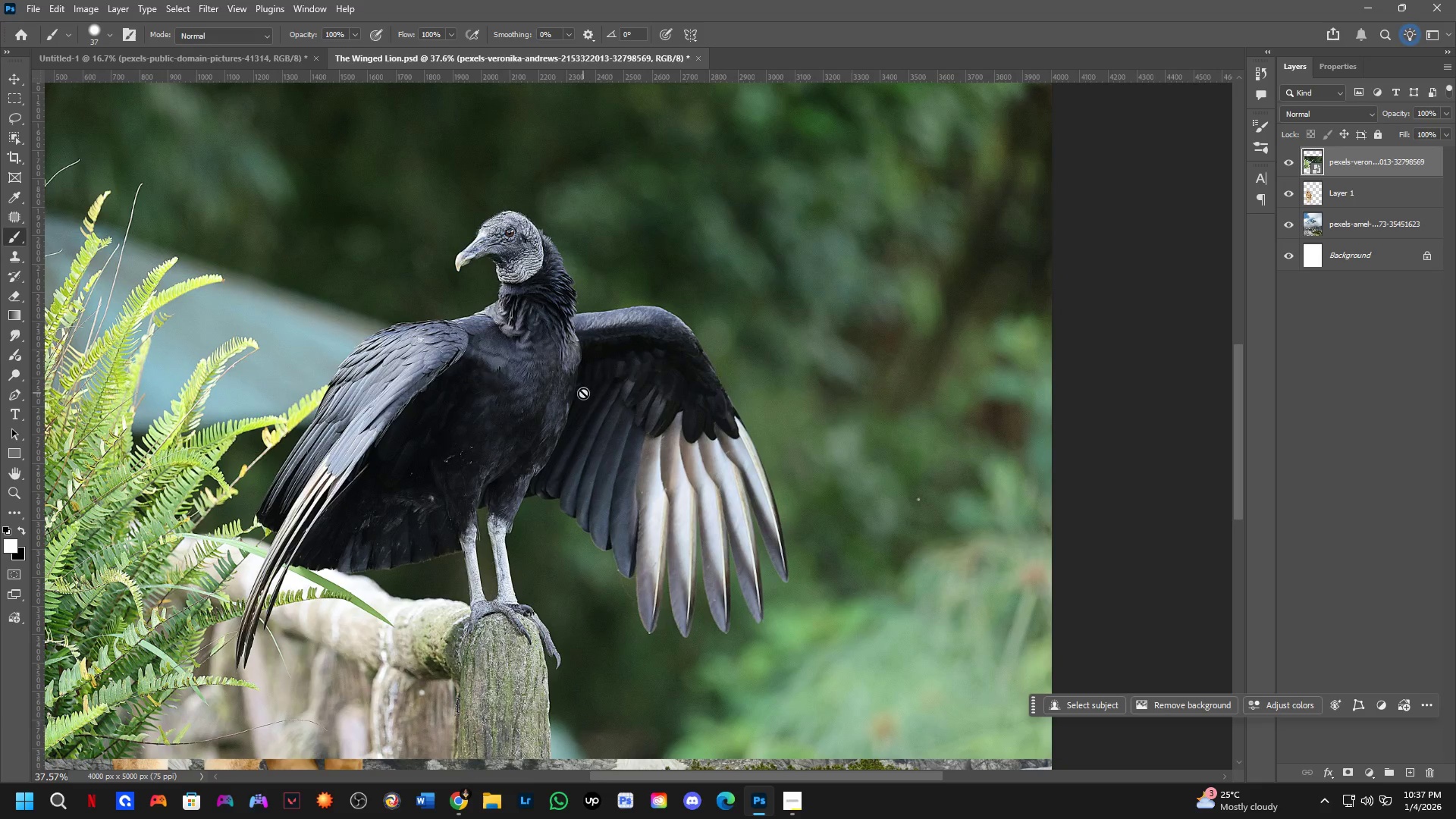 
hold_key(key=ControlLeft, duration=8.17)
scroll: coordinate [563, 380], scroll_direction: down, amount: 5.0
 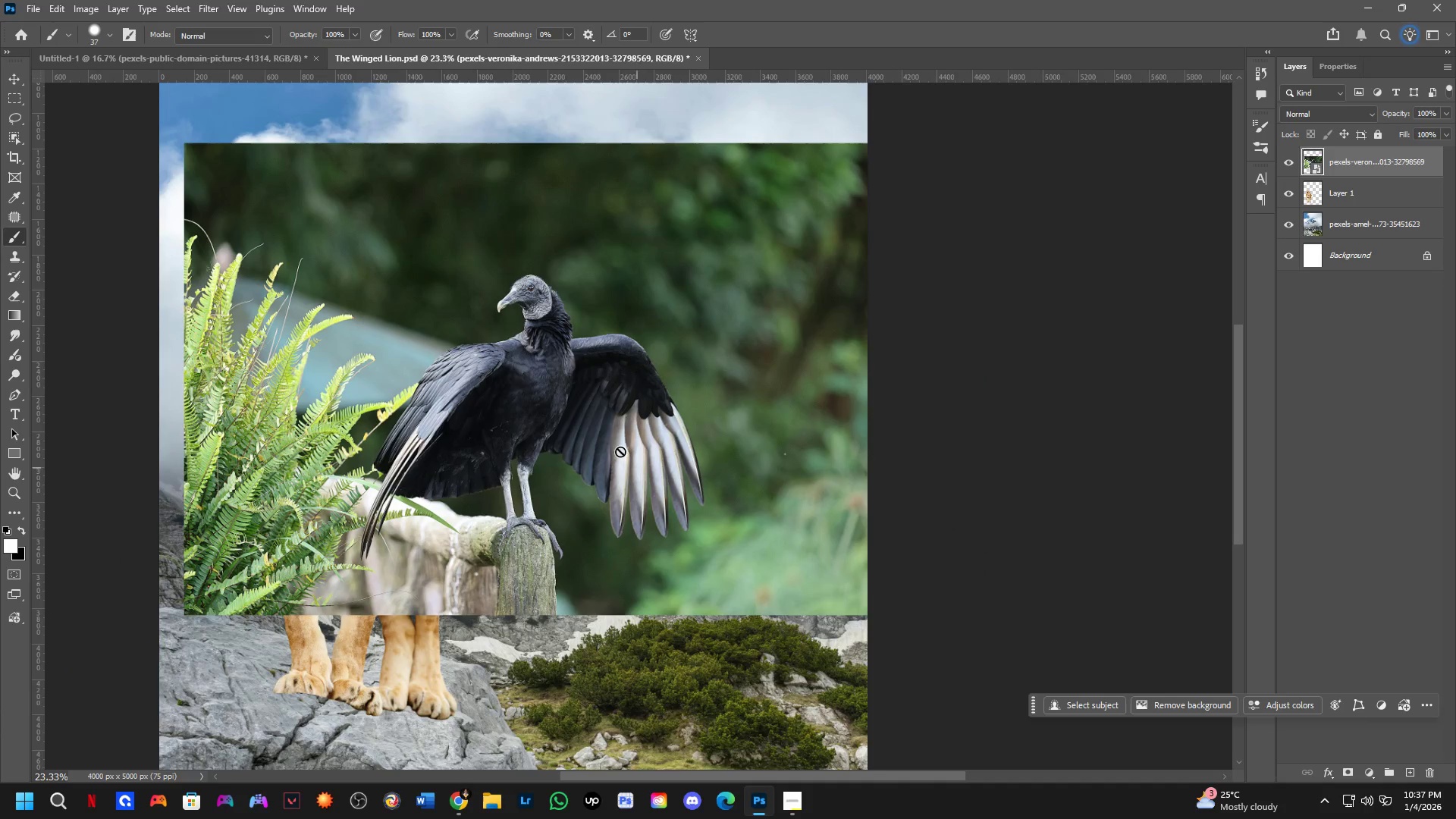 
key(Shift+ShiftLeft)
 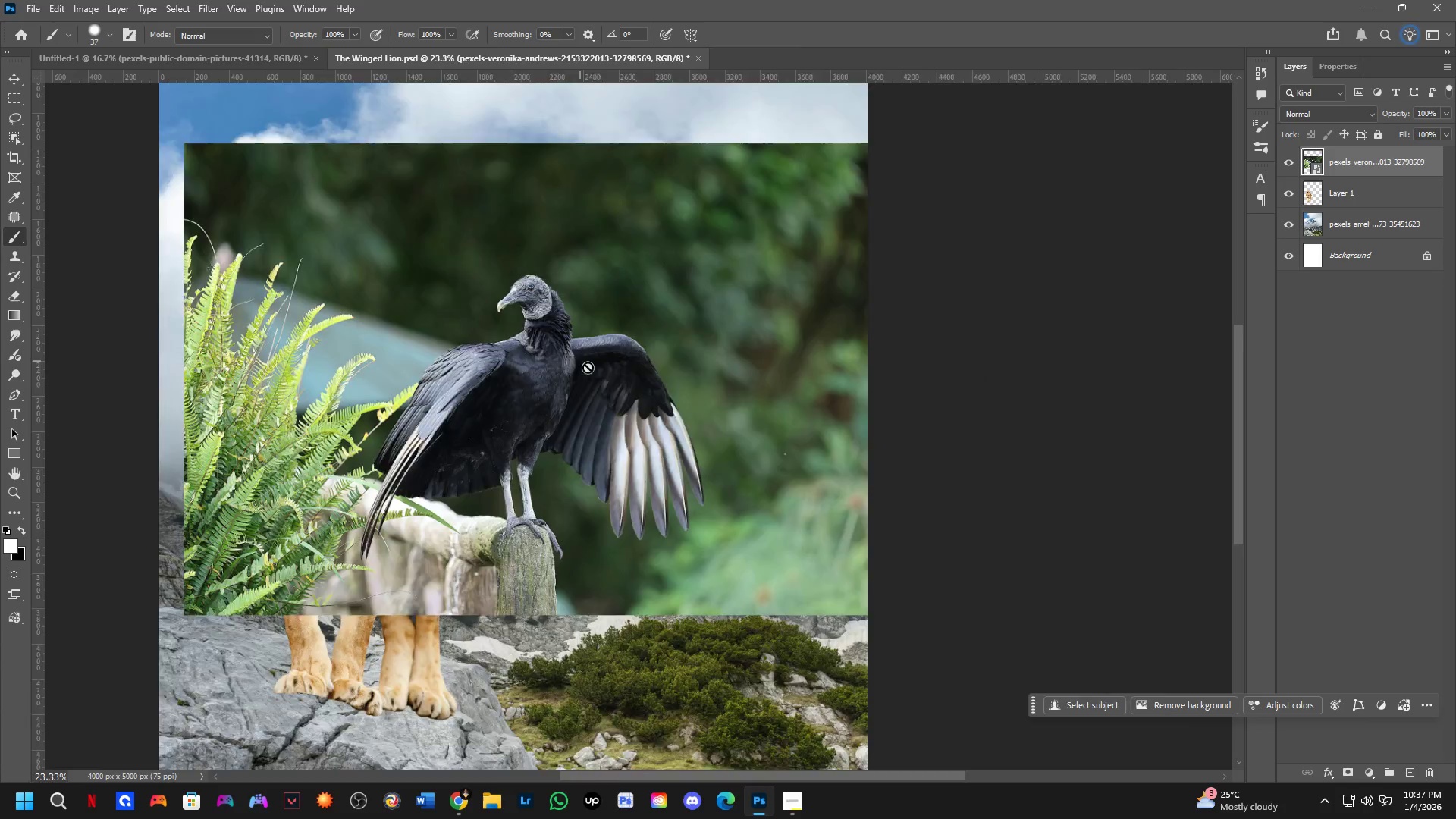 
scroll: coordinate [591, 372], scroll_direction: up, amount: 4.0
 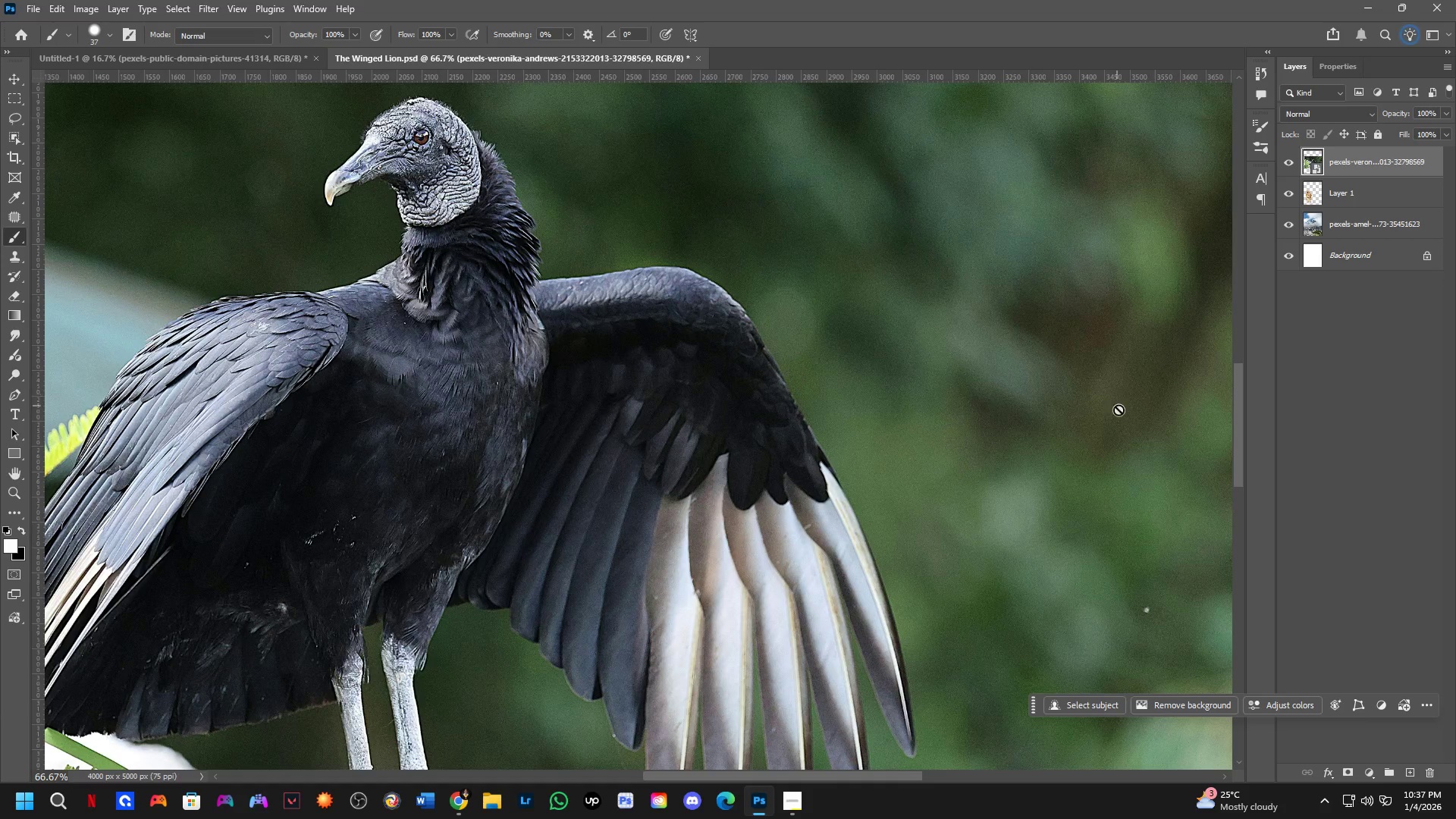 
key(Alt+Tab)
 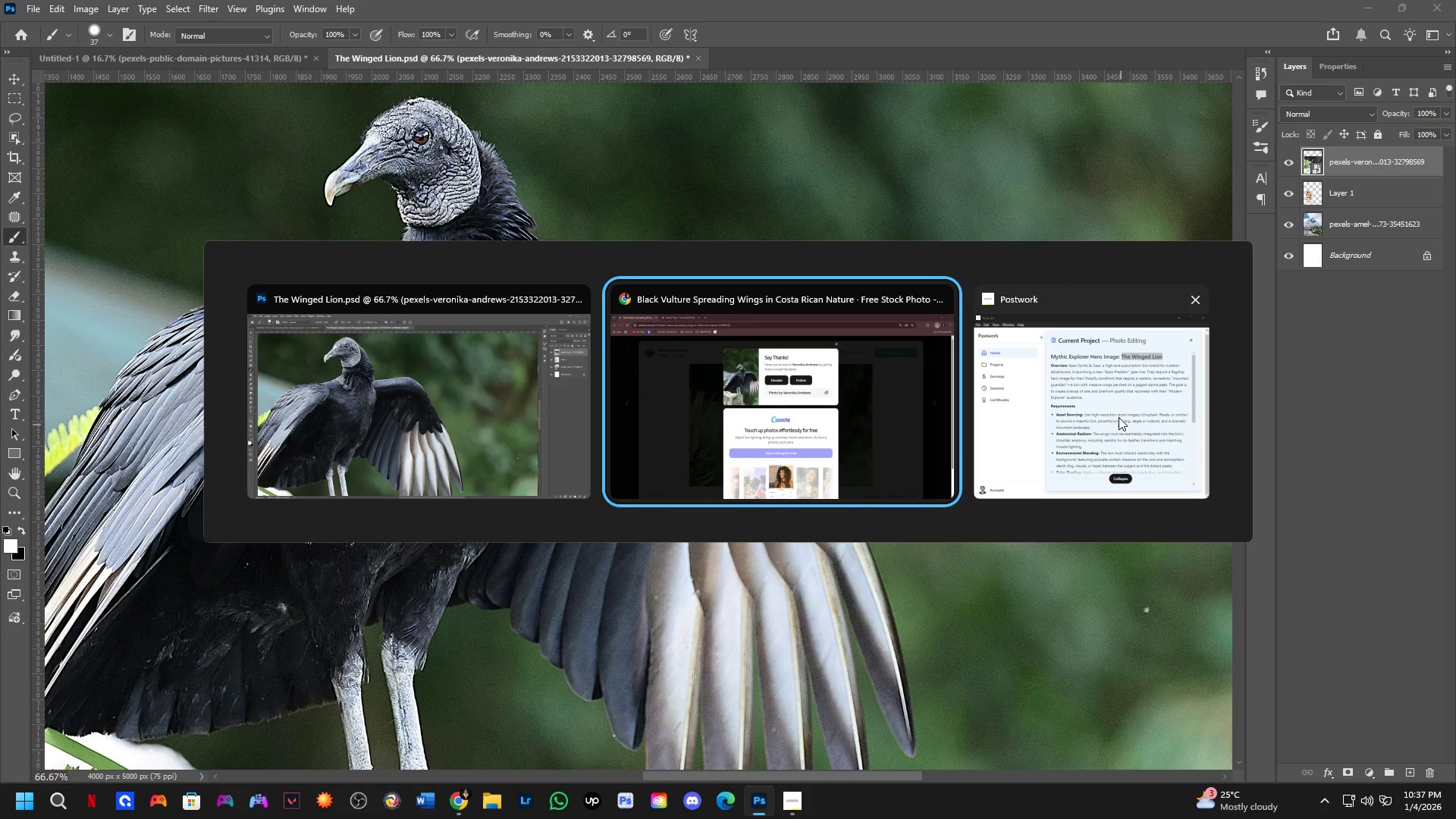 
key(Alt+Tab)